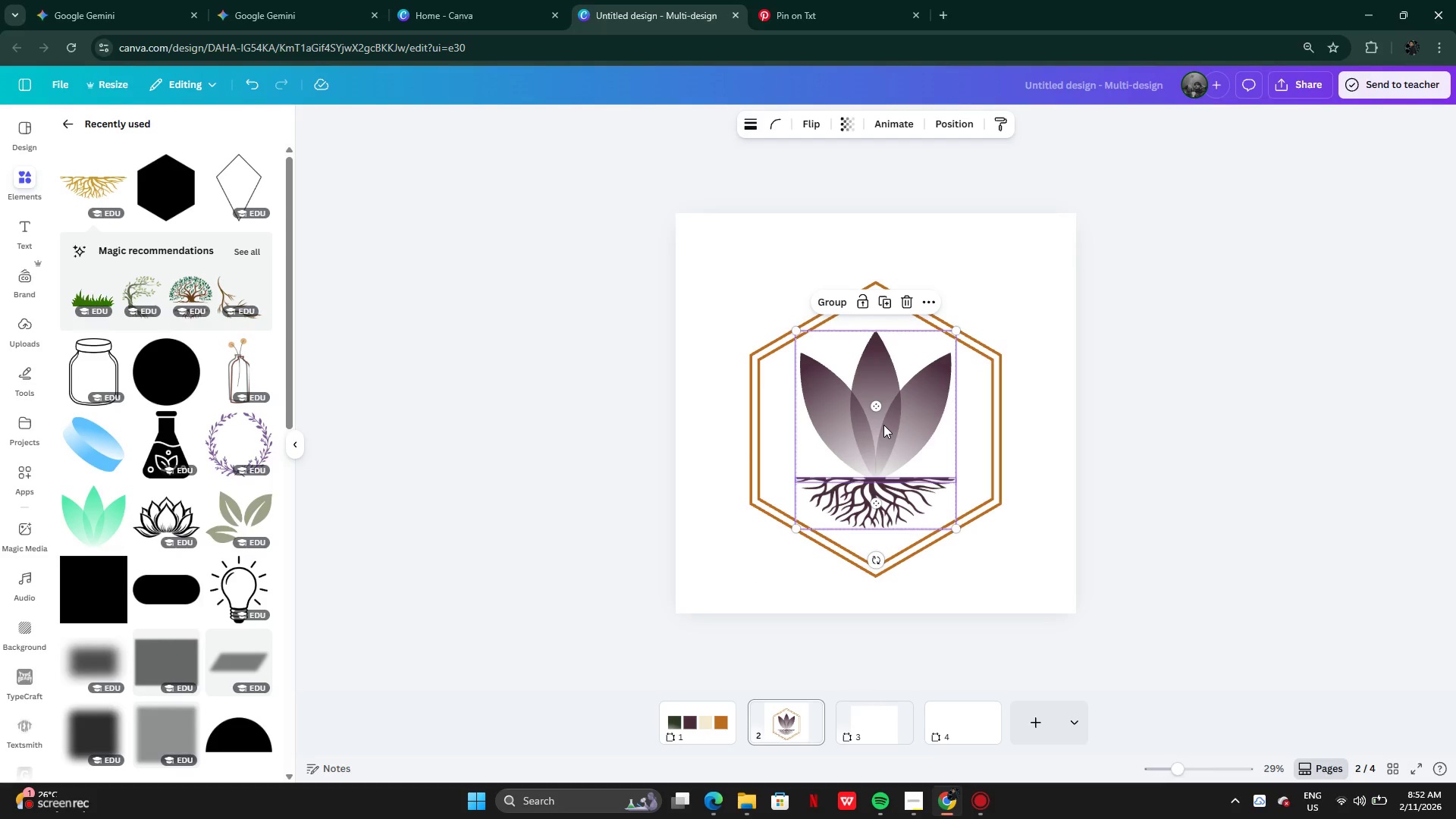 
key(CapsLock)
 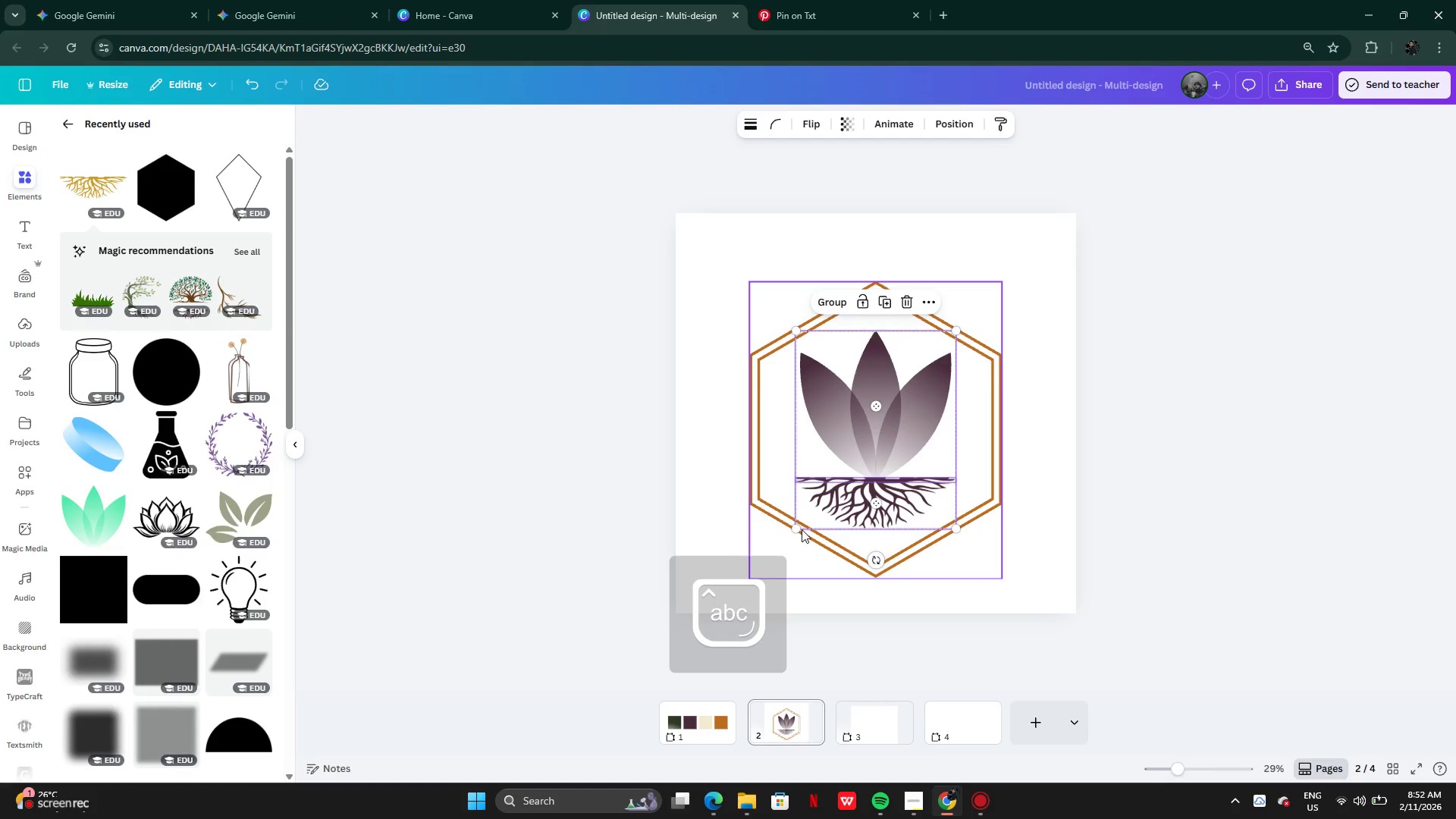 
left_click_drag(start_coordinate=[799, 530], to_coordinate=[790, 535])
 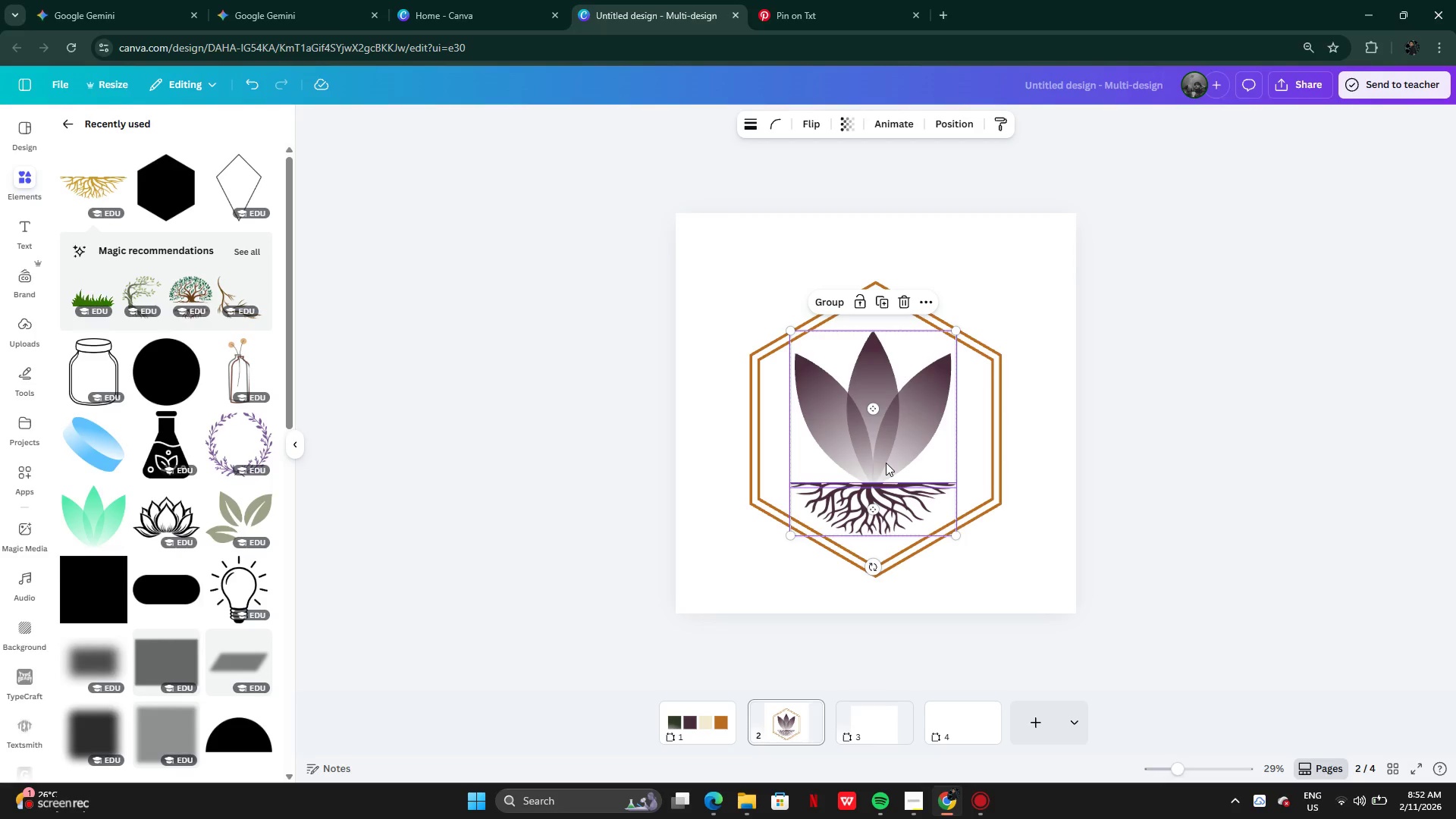 
left_click_drag(start_coordinate=[886, 463], to_coordinate=[890, 458])
 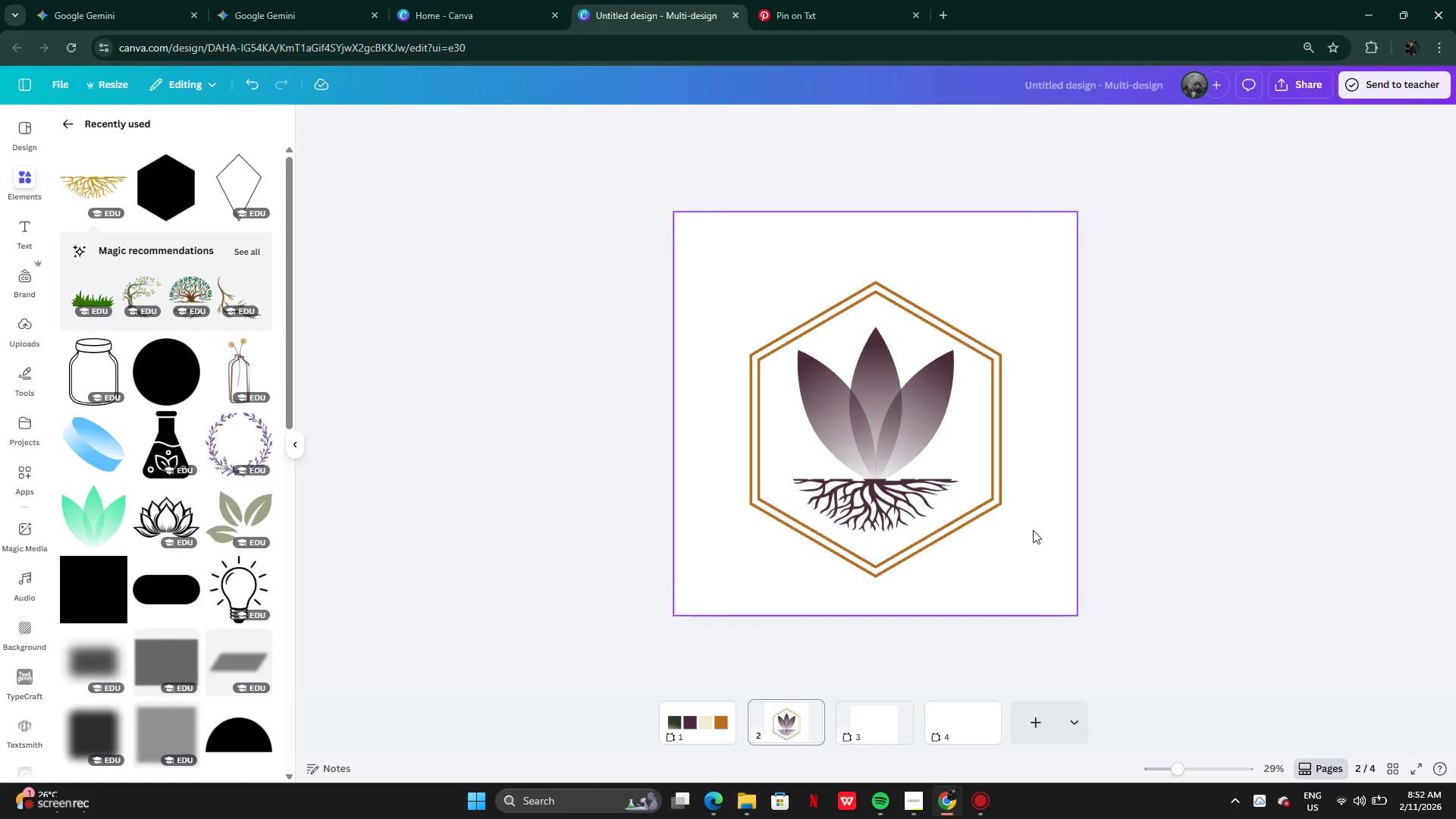 
left_click_drag(start_coordinate=[1006, 573], to_coordinate=[918, 469])
 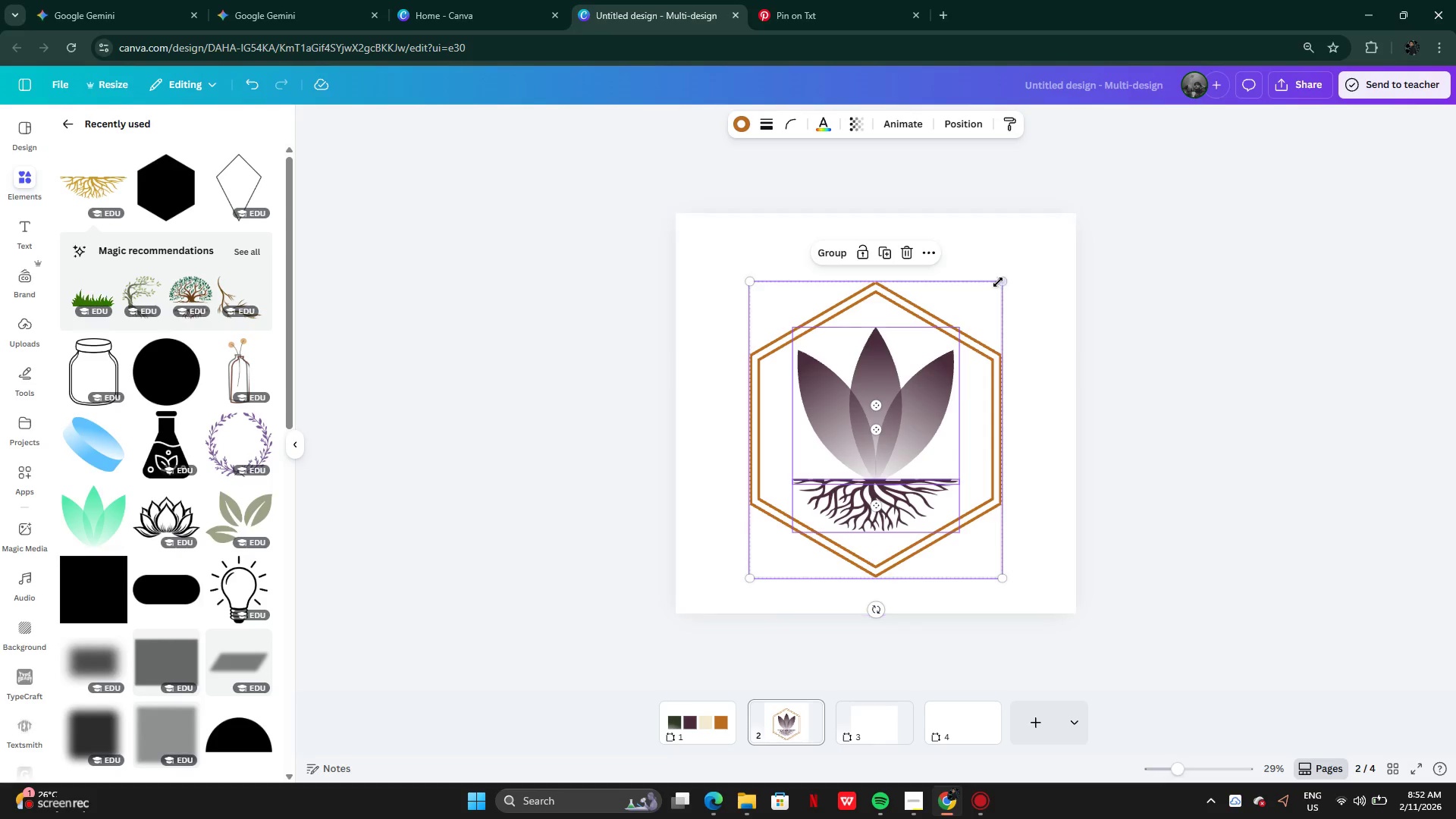 
left_click_drag(start_coordinate=[998, 282], to_coordinate=[1040, 231])
 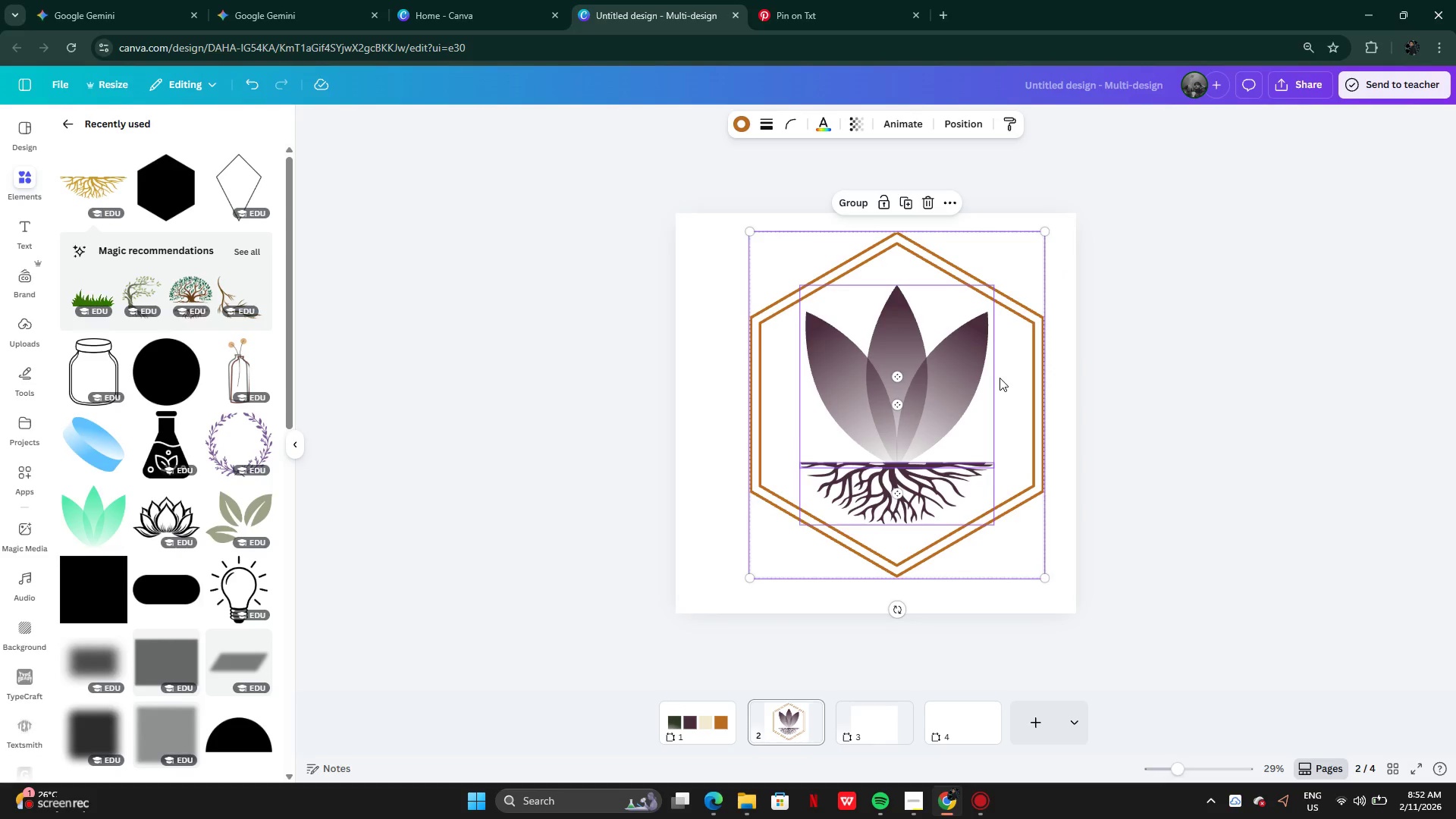 
left_click_drag(start_coordinate=[999, 378], to_coordinate=[979, 378])
 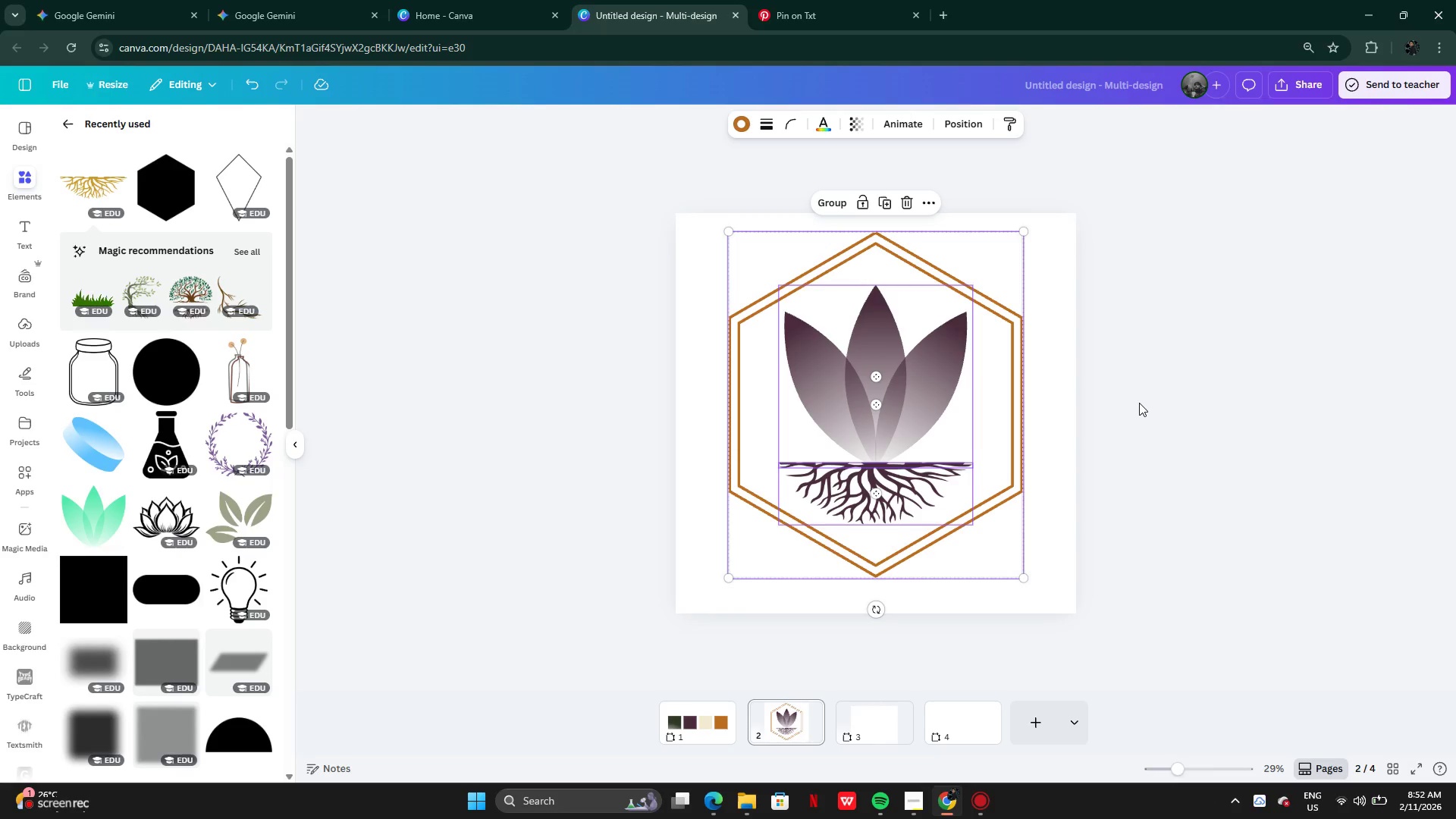 
left_click([1139, 403])
 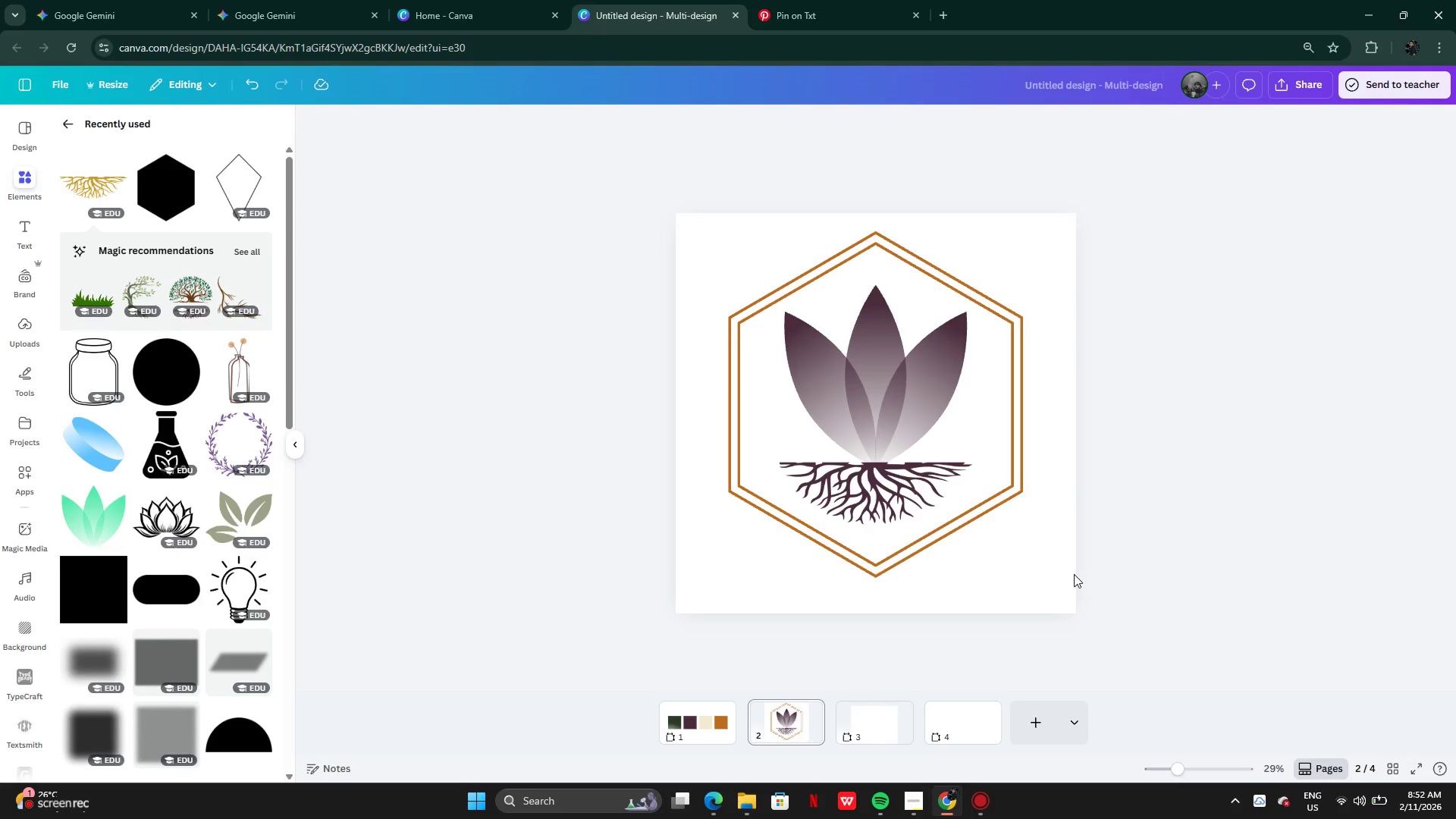 
left_click_drag(start_coordinate=[1035, 569], to_coordinate=[880, 397])
 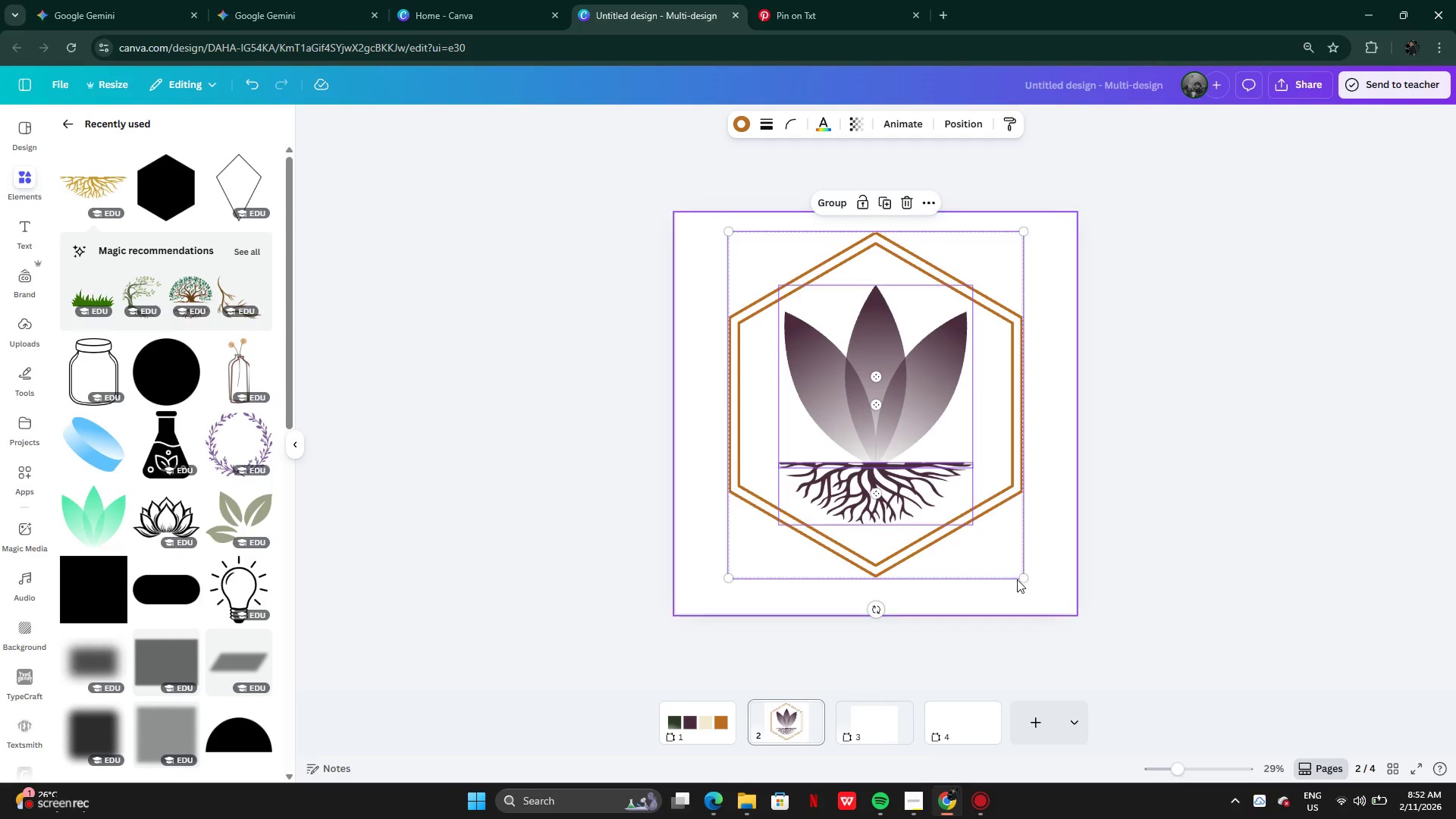 
left_click_drag(start_coordinate=[1021, 579], to_coordinate=[1047, 601])
 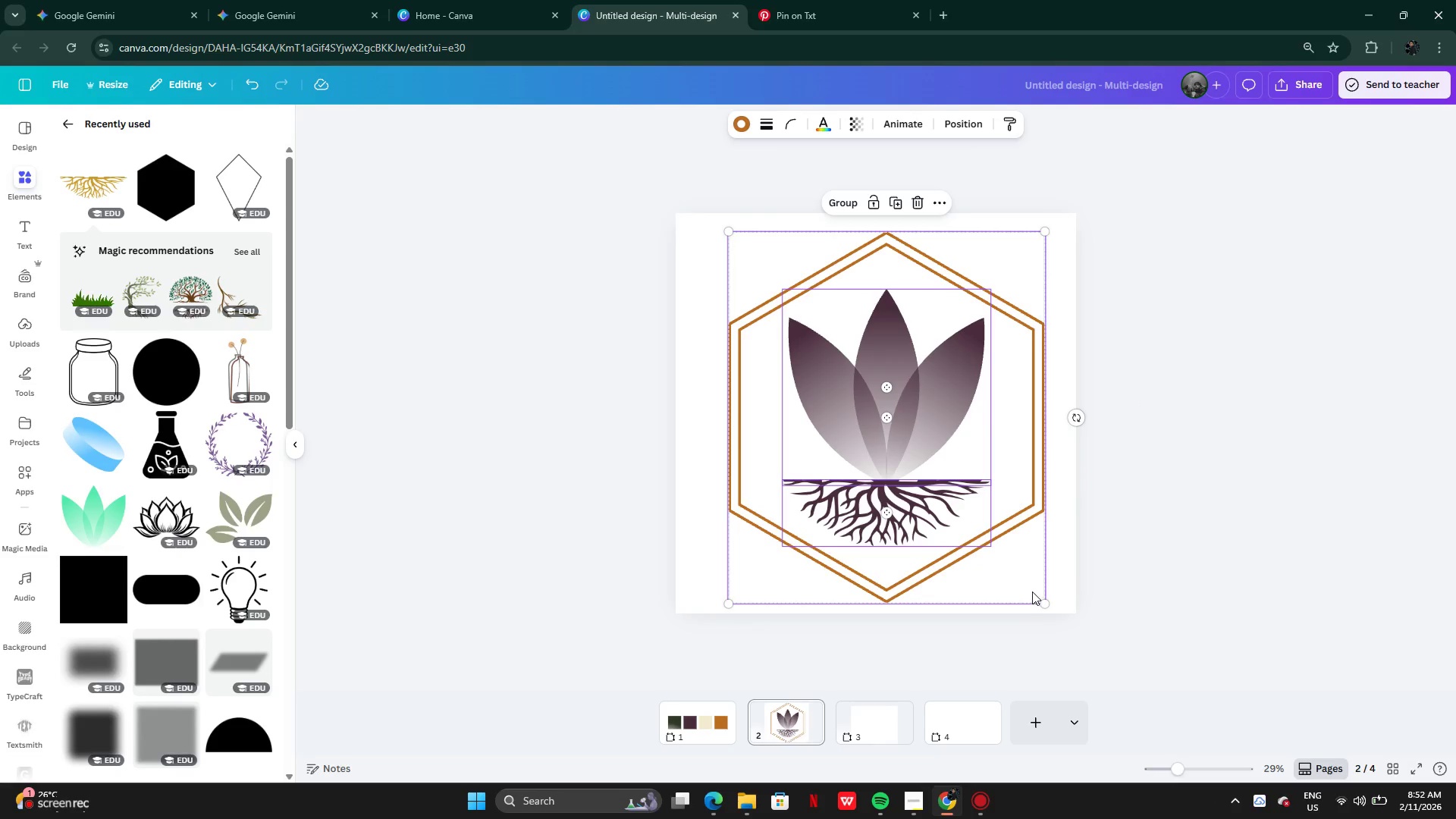 
left_click_drag(start_coordinate=[1032, 592], to_coordinate=[1022, 590])
 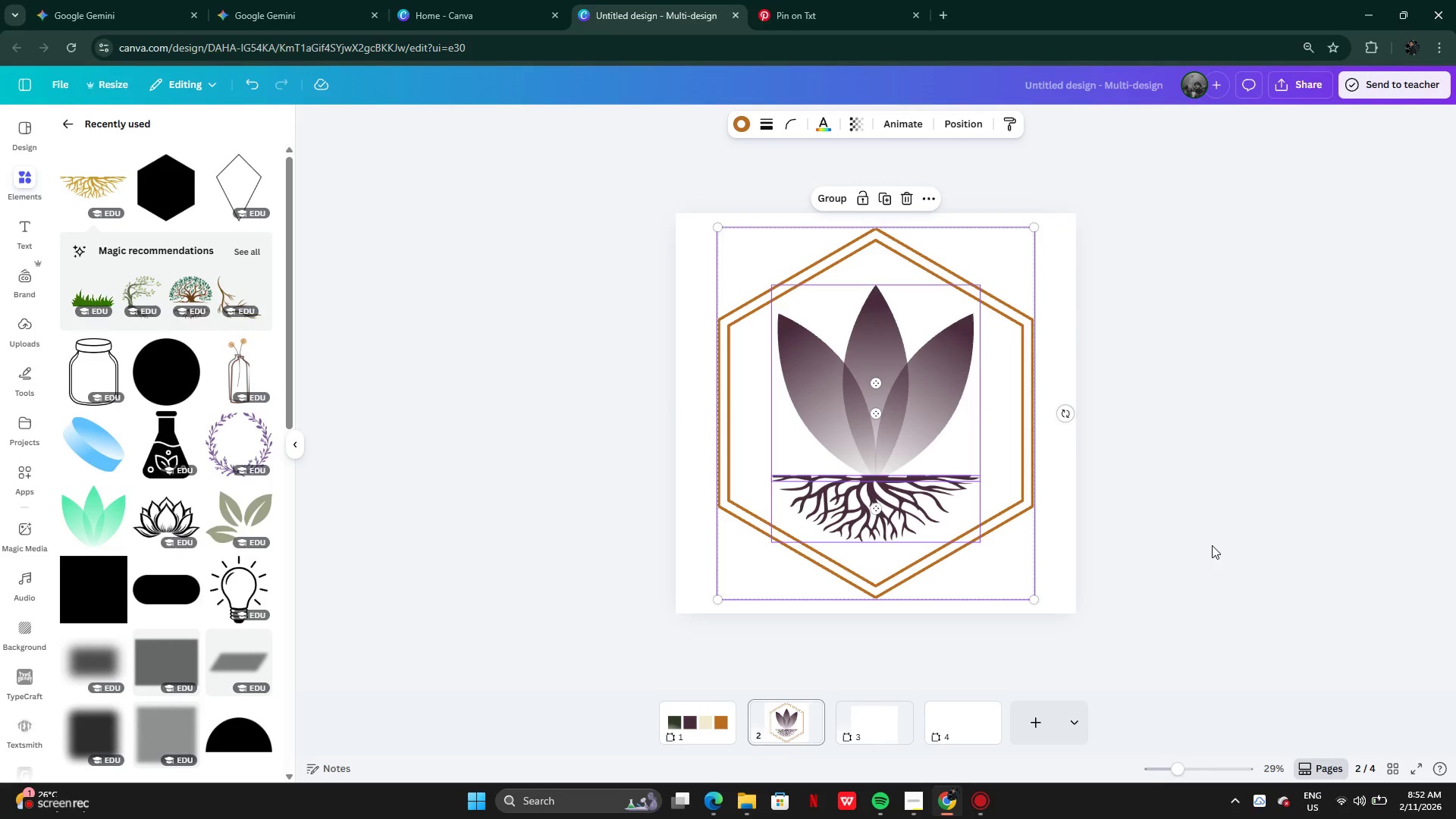 
left_click([1211, 545])
 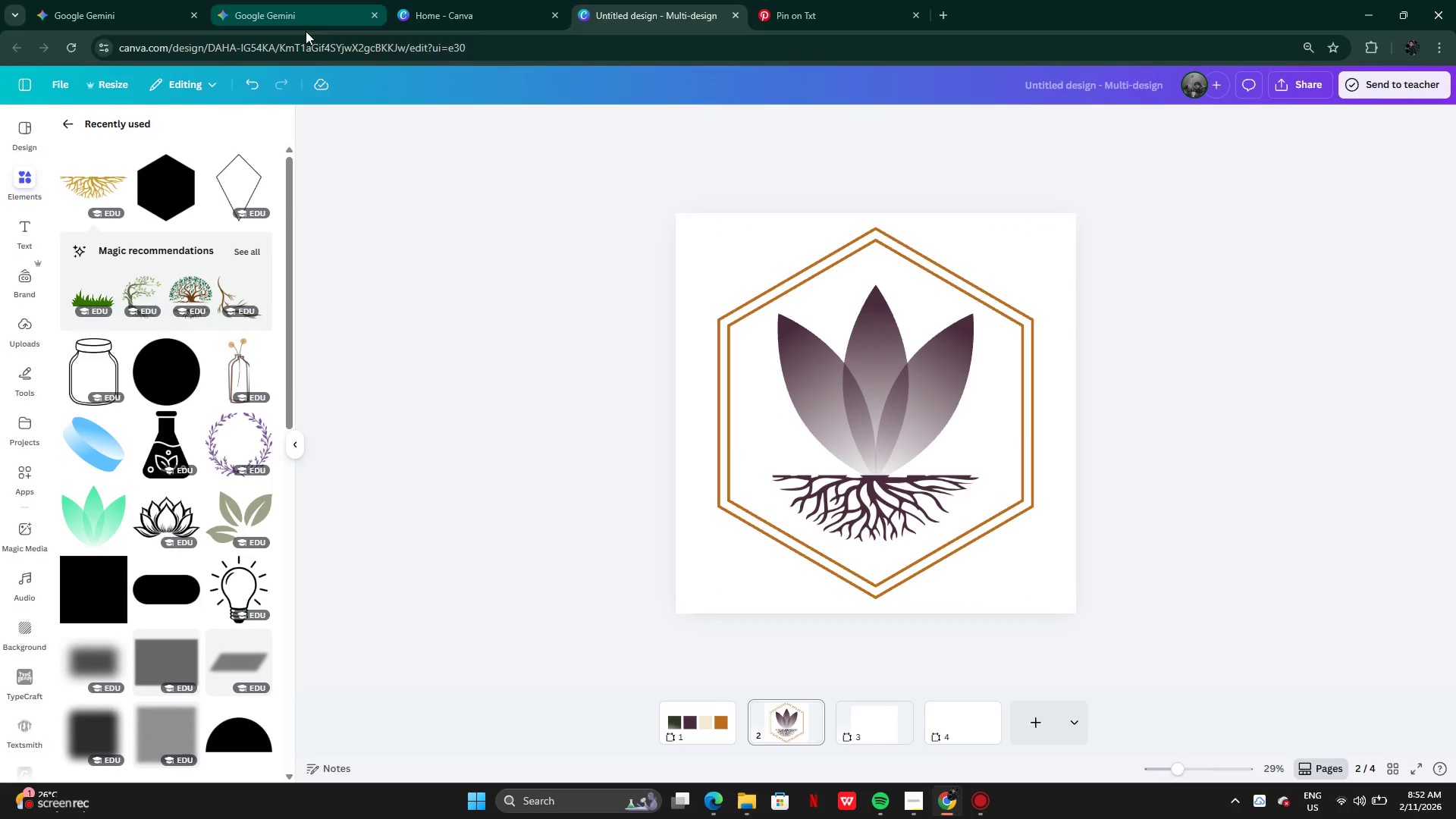 
left_click([308, 2])
 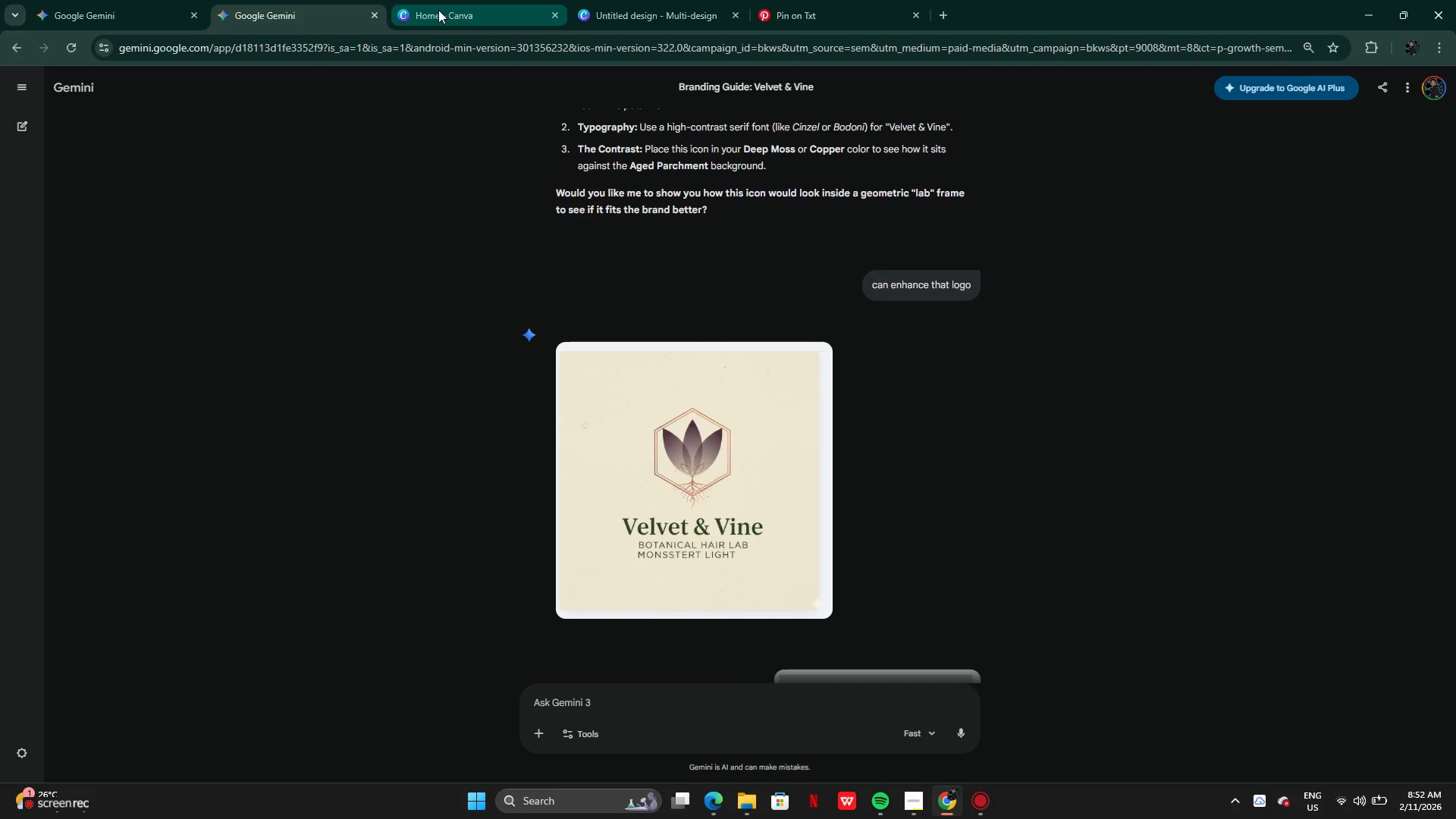 
left_click([439, 10])
 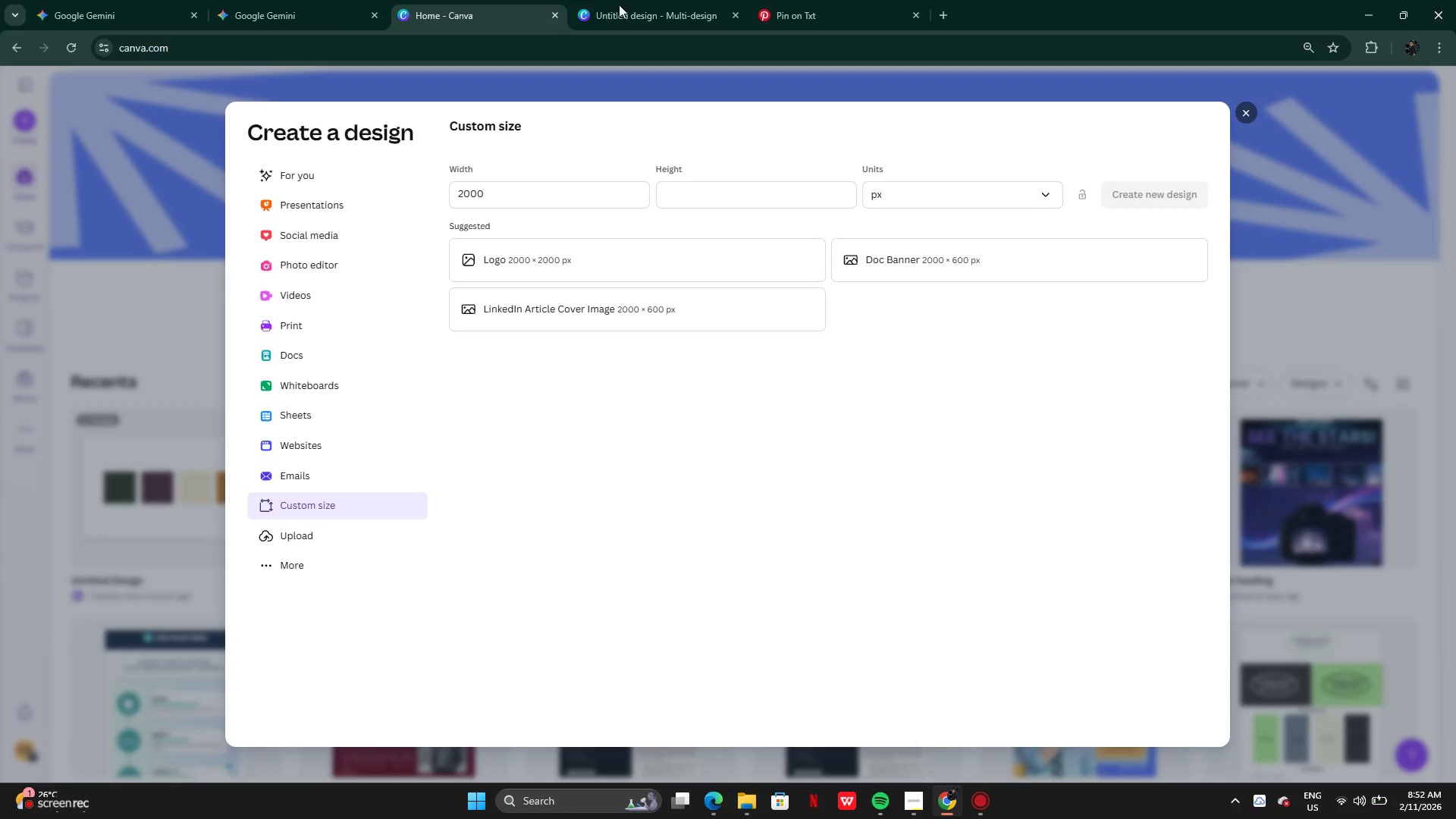 
left_click([632, 6])
 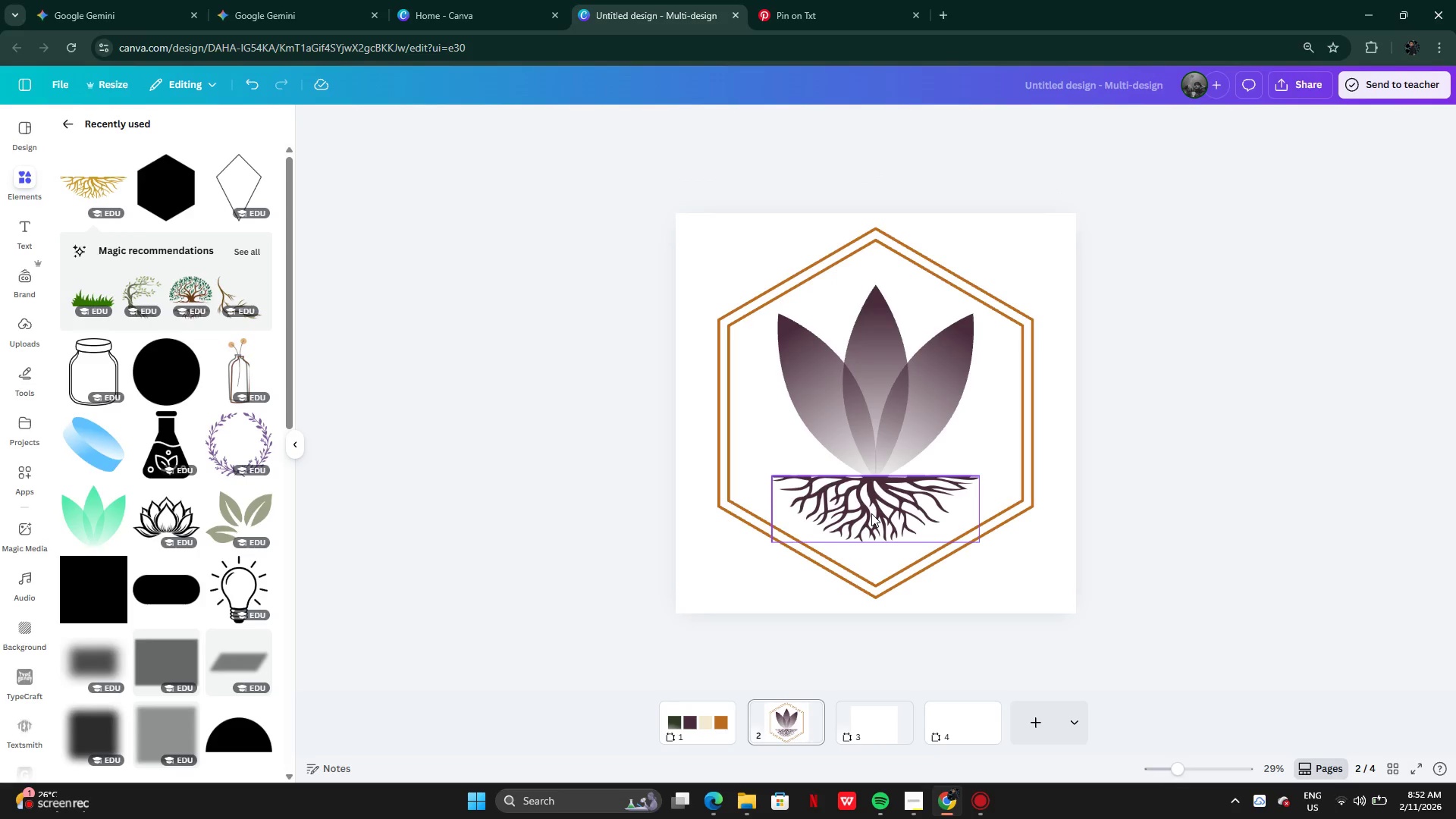 
left_click([872, 514])
 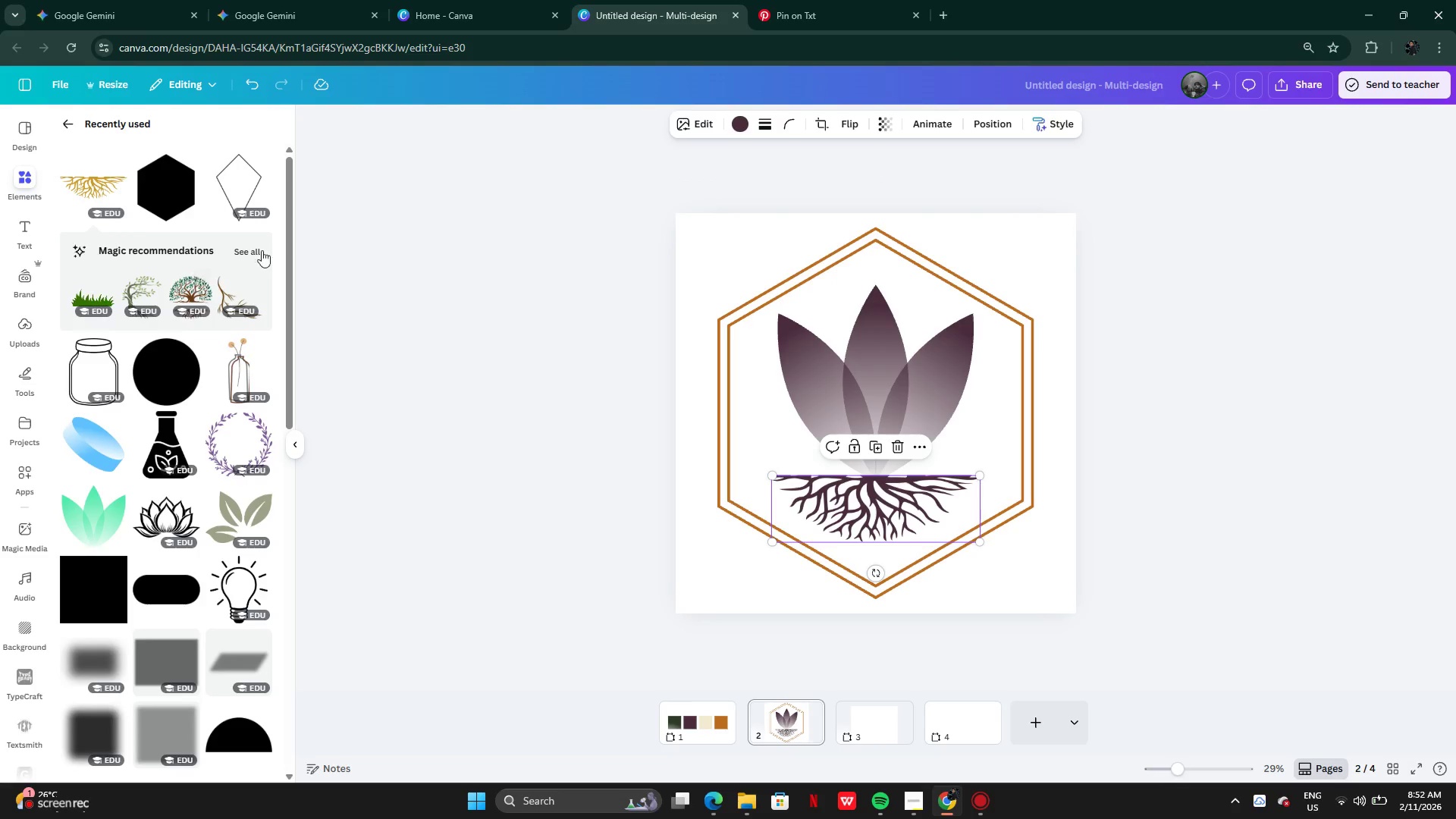 
left_click([249, 246])
 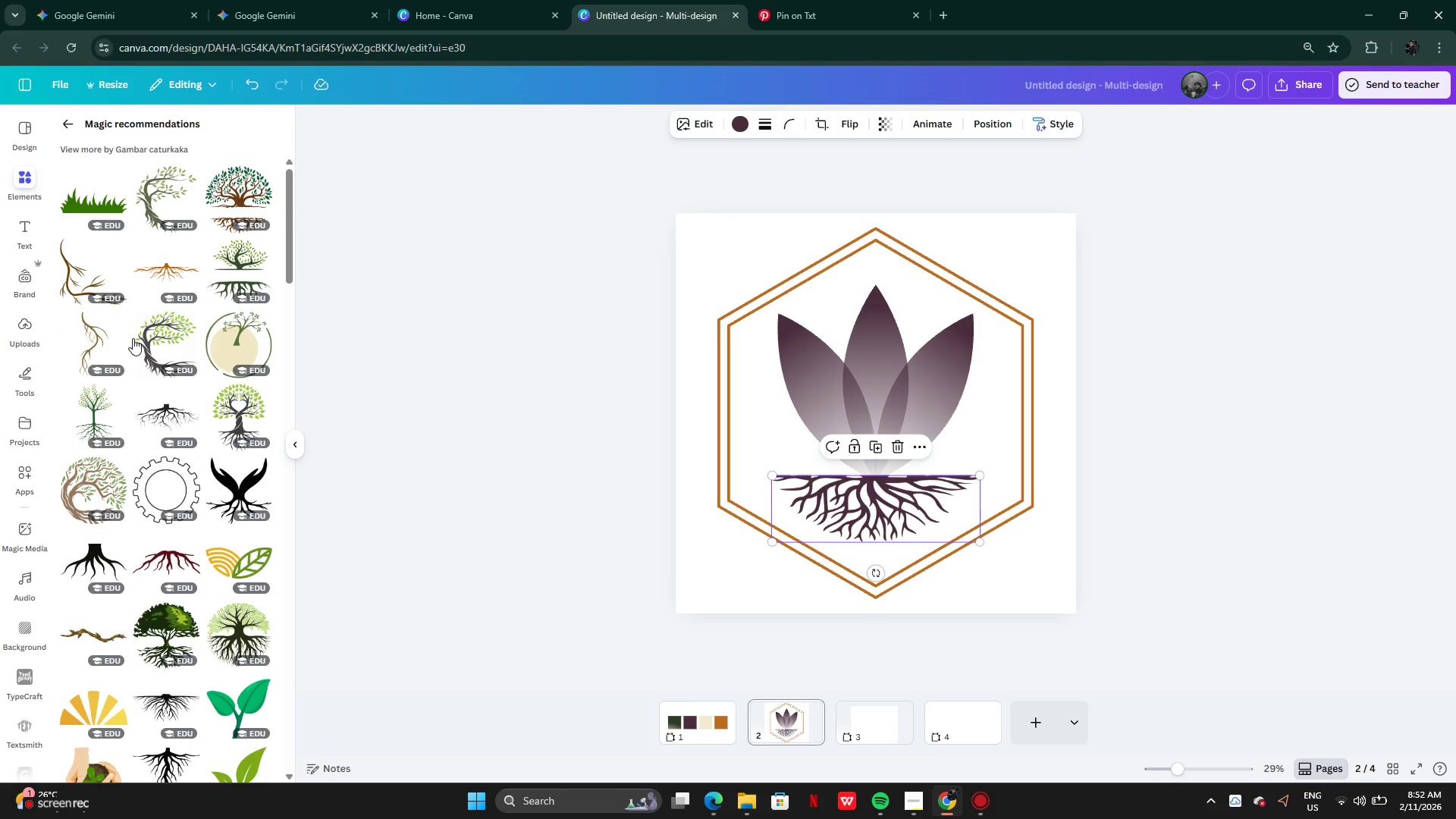 
scroll: coordinate [174, 521], scroll_direction: down, amount: 2.0
 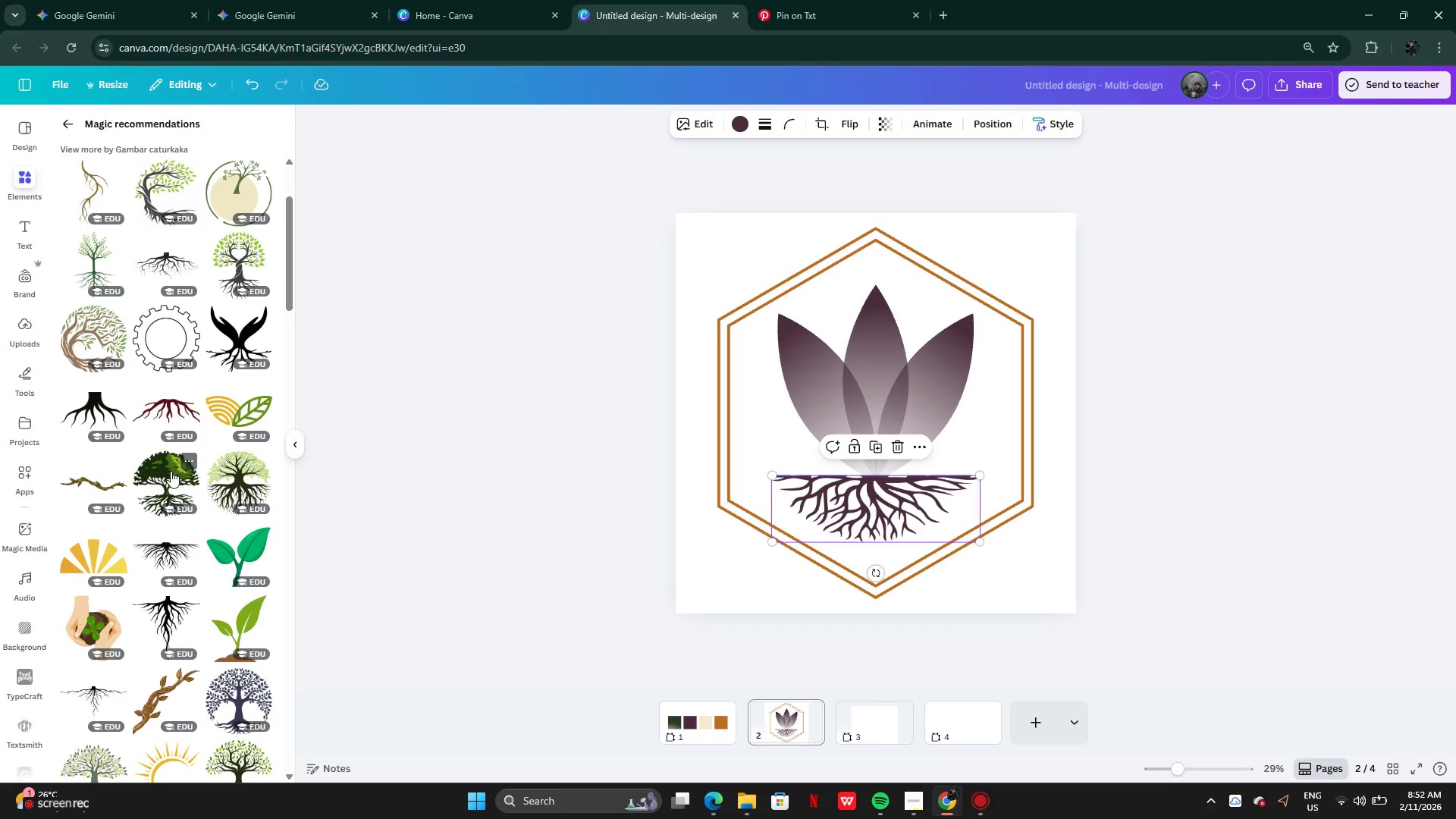 
left_click([239, 407])
 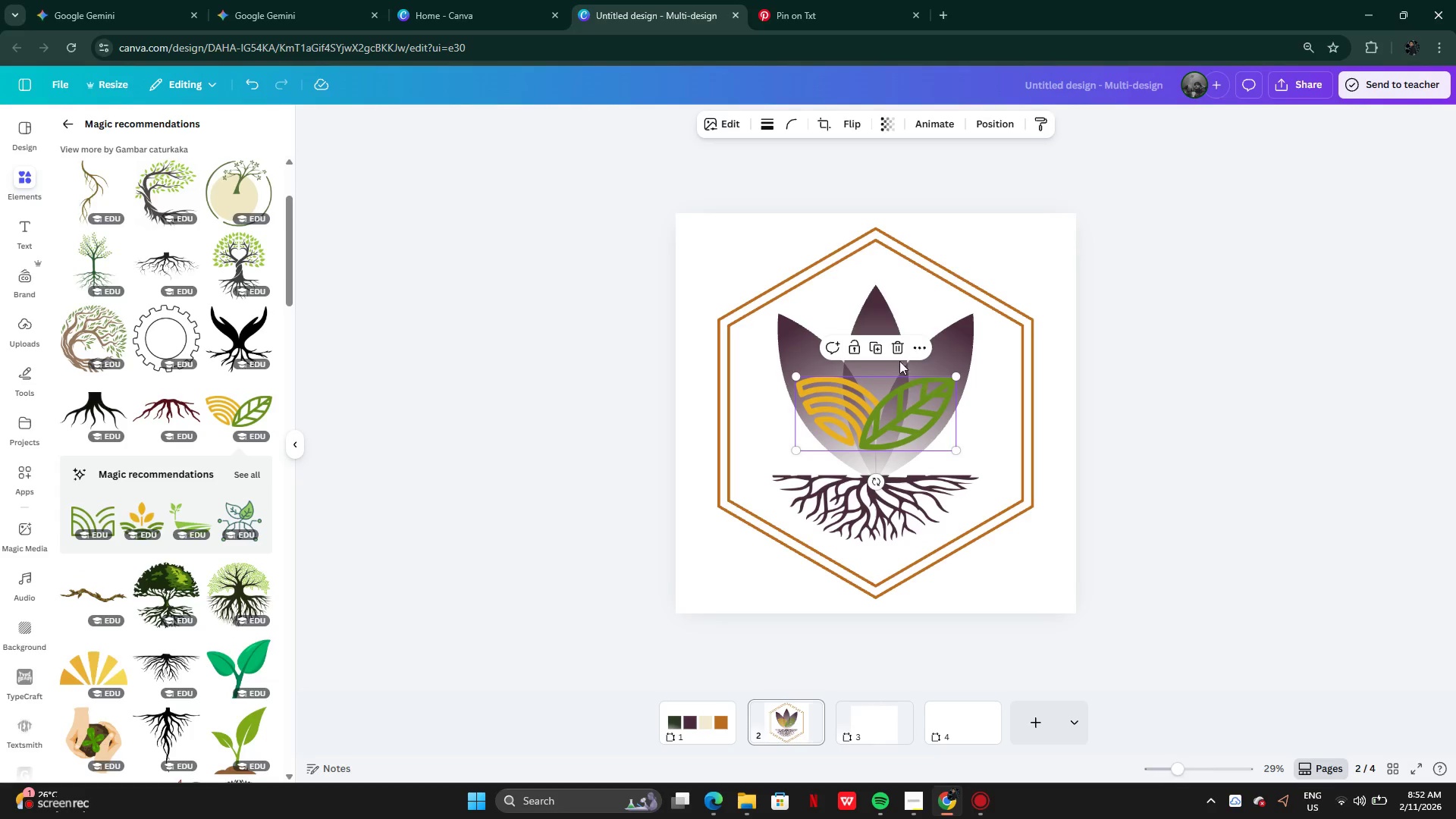 
left_click([898, 347])
 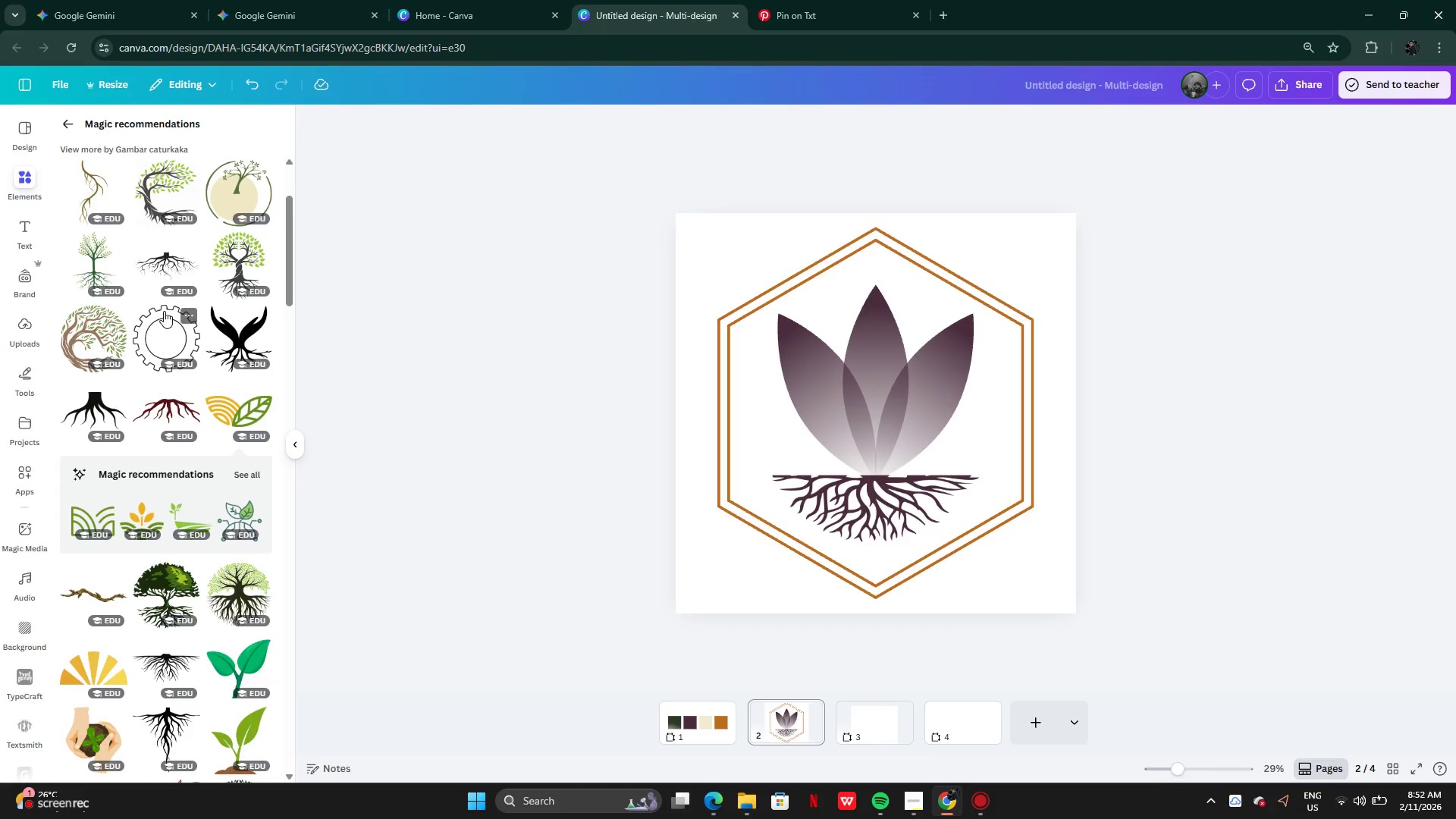 
scroll: coordinate [162, 310], scroll_direction: up, amount: 3.0
 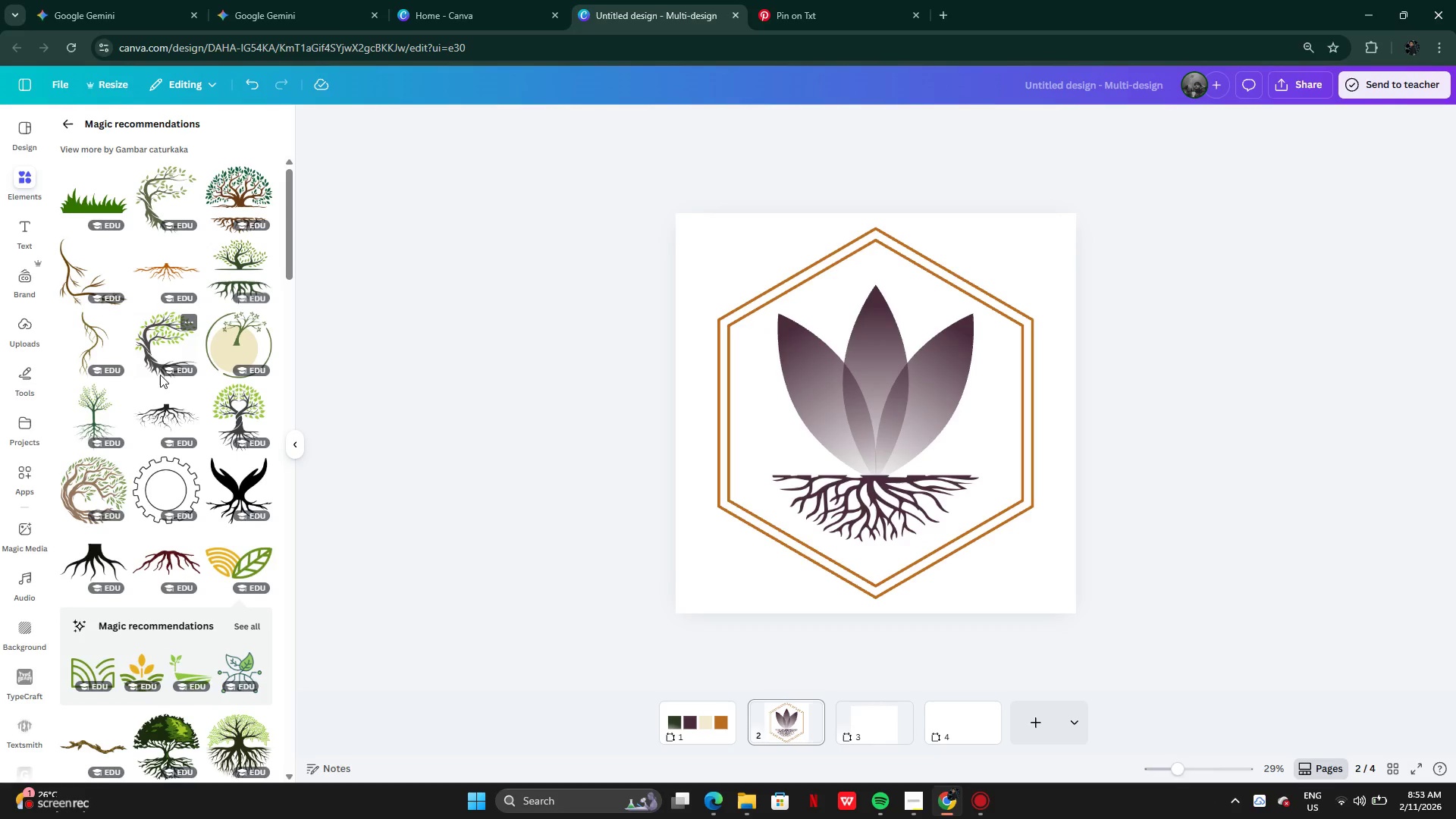 
scroll: coordinate [160, 374], scroll_direction: none, amount: 0.0
 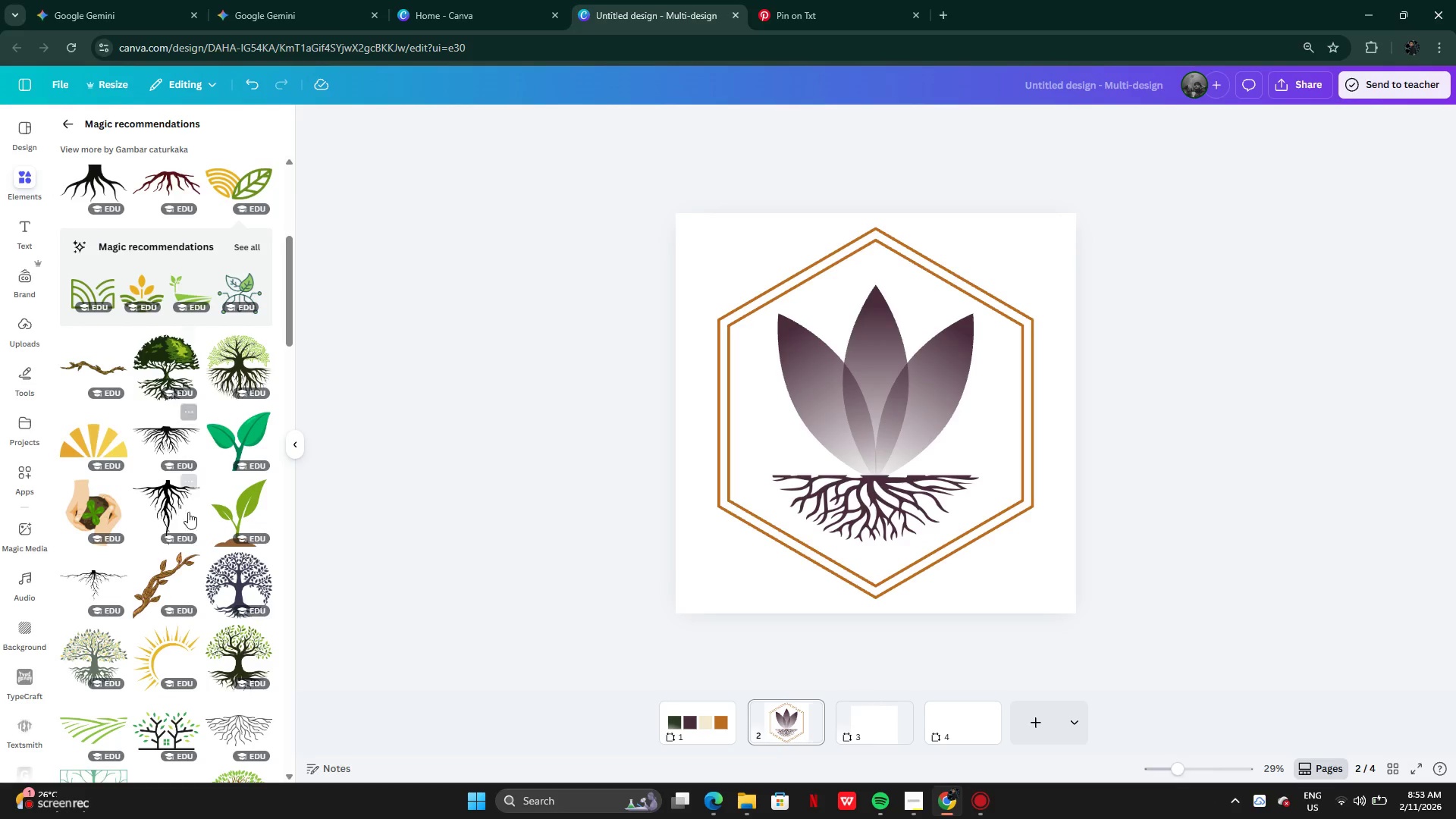 
scroll: coordinate [192, 567], scroll_direction: down, amount: 9.0
 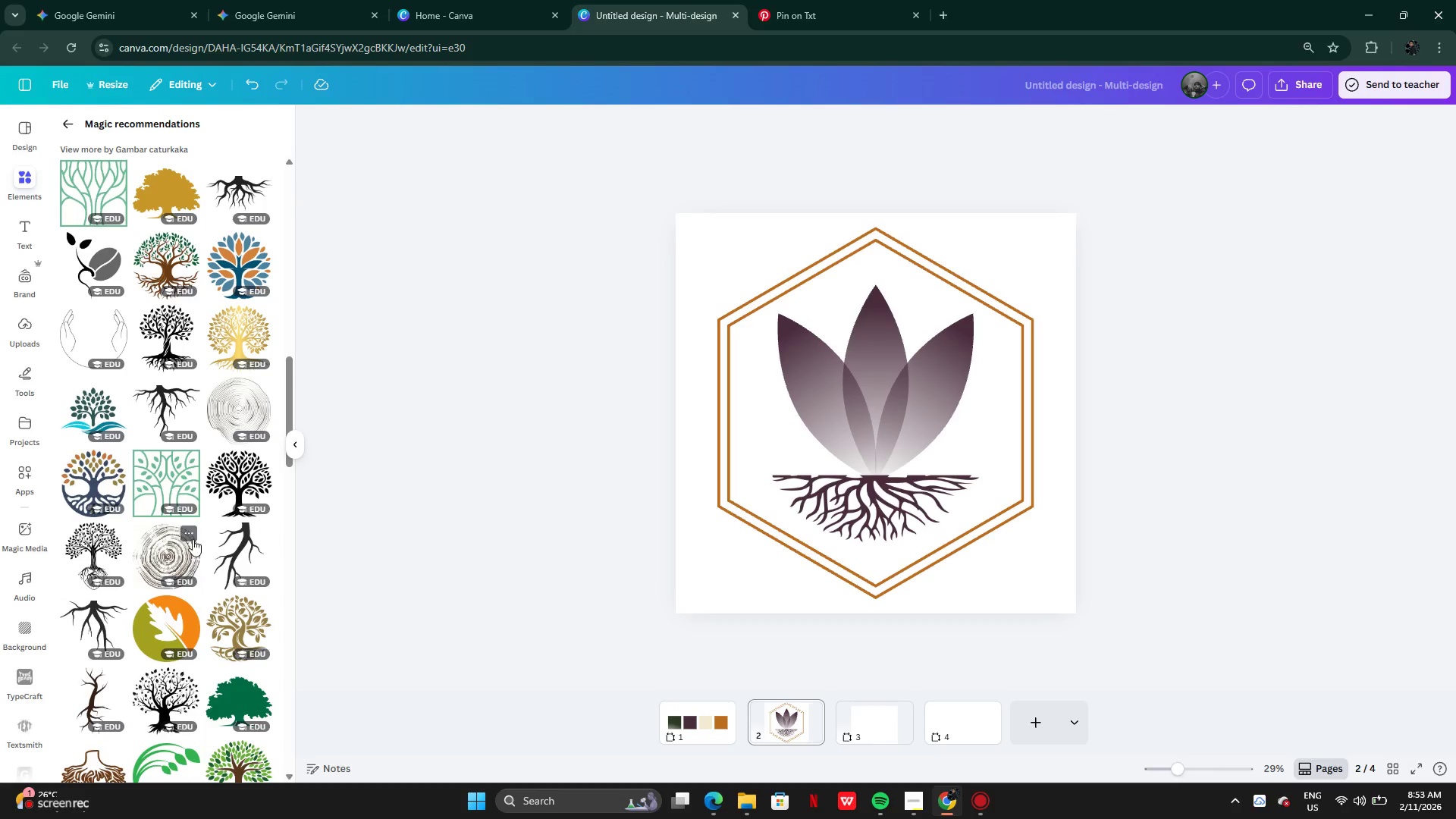 
left_click([95, 272])
 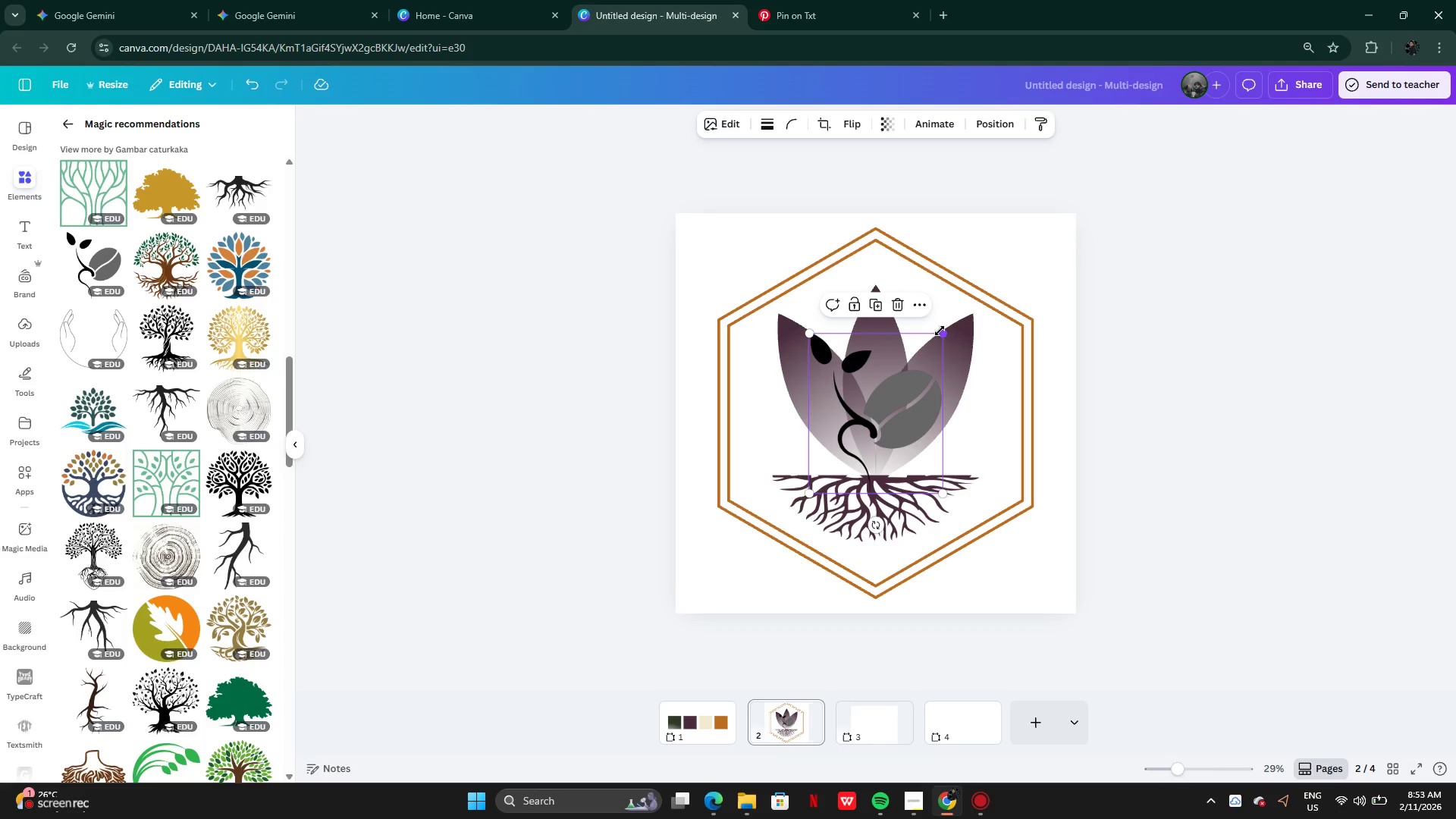 
left_click_drag(start_coordinate=[940, 331], to_coordinate=[871, 413])
 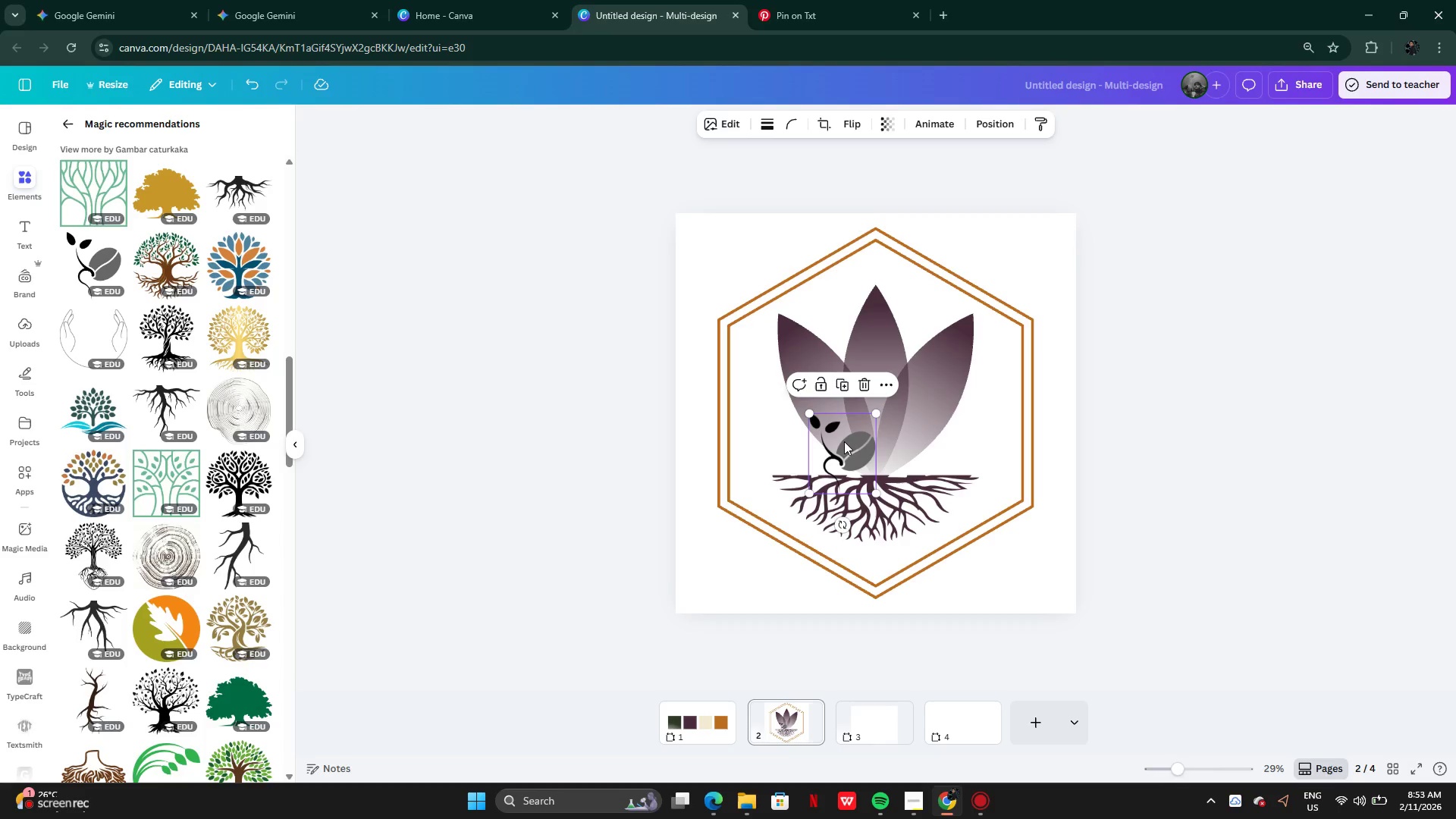 
left_click_drag(start_coordinate=[844, 441], to_coordinate=[874, 457])
 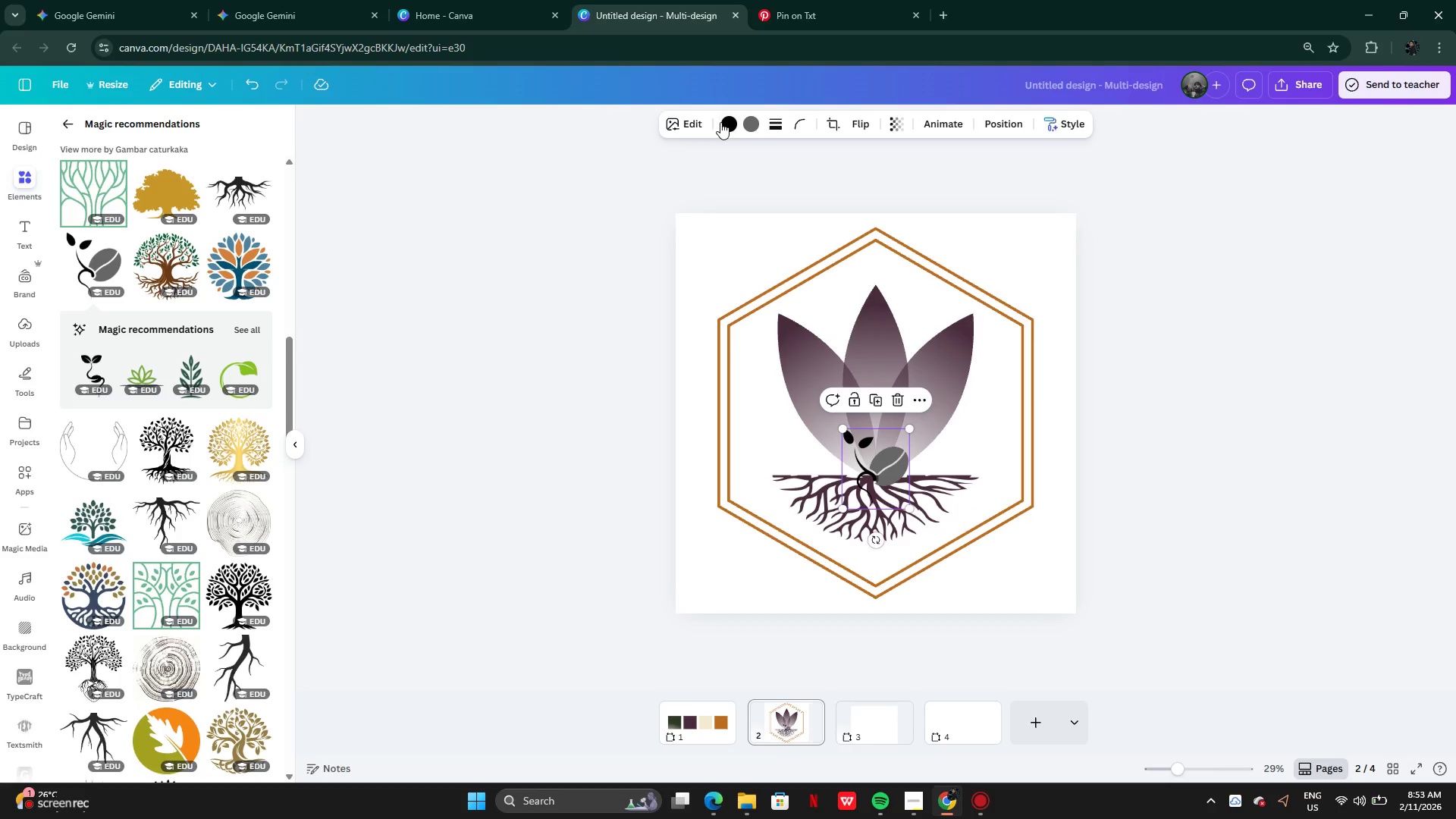 
left_click([720, 122])
 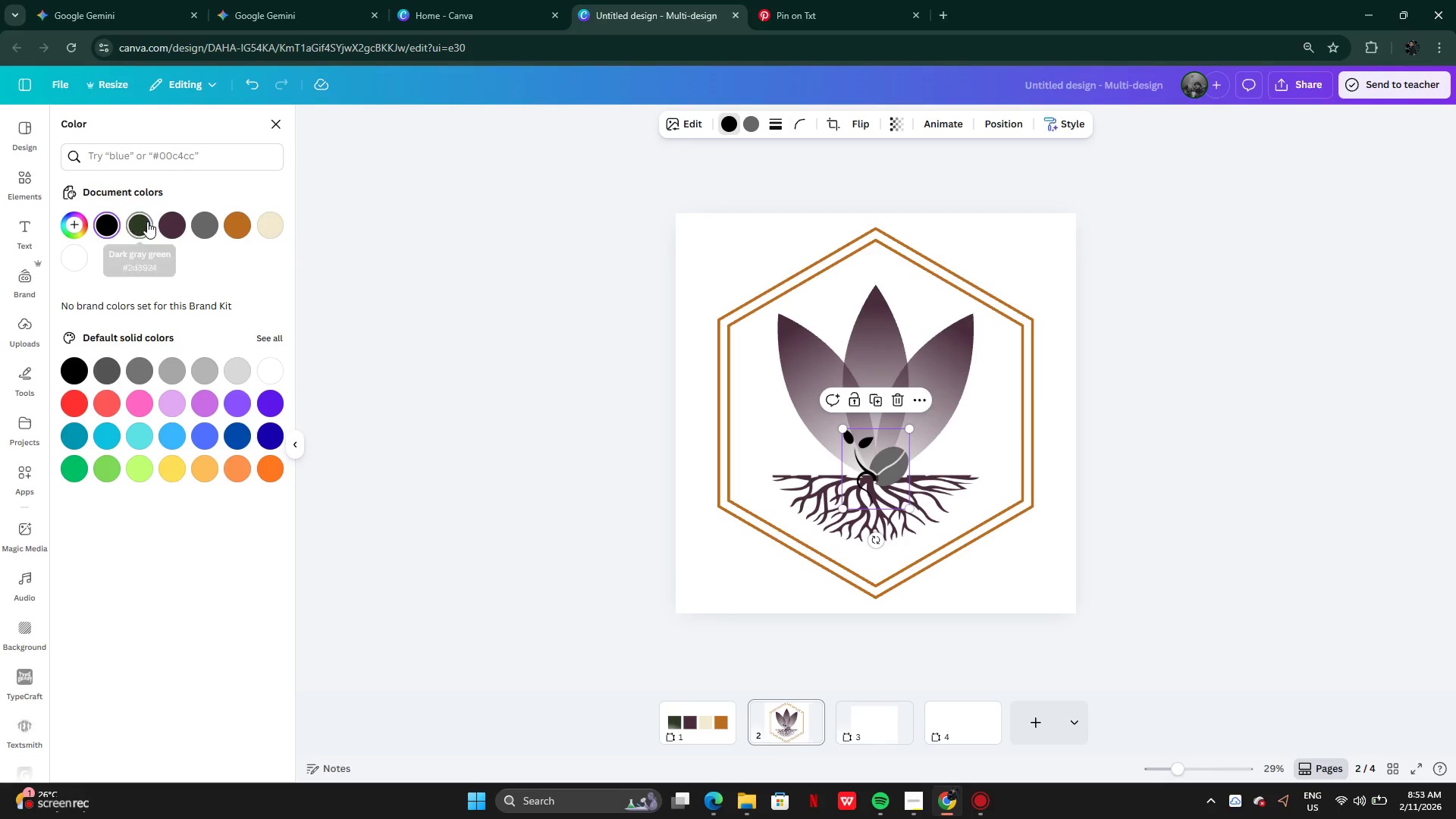 
left_click([140, 224])
 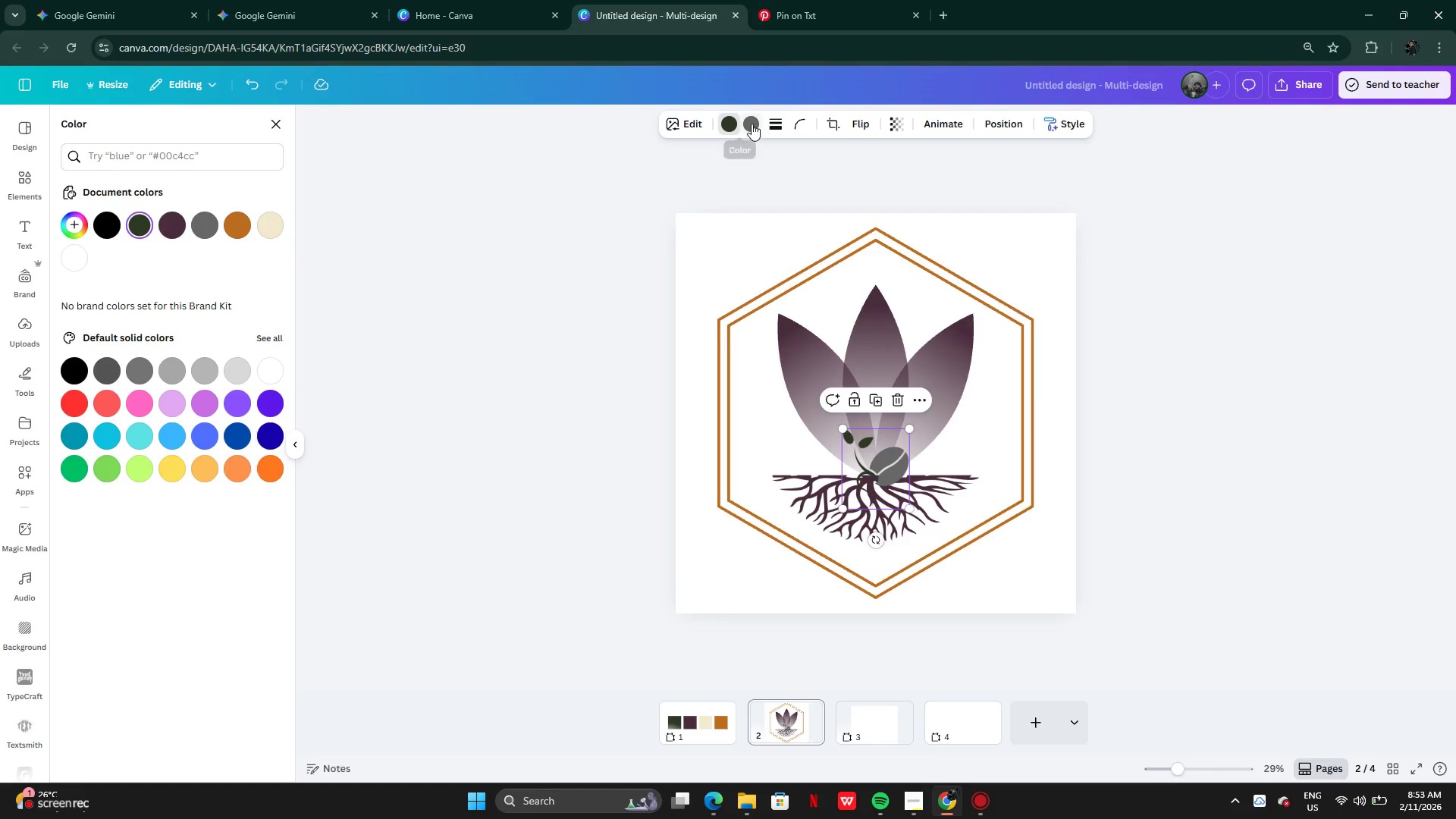 
left_click([144, 220])
 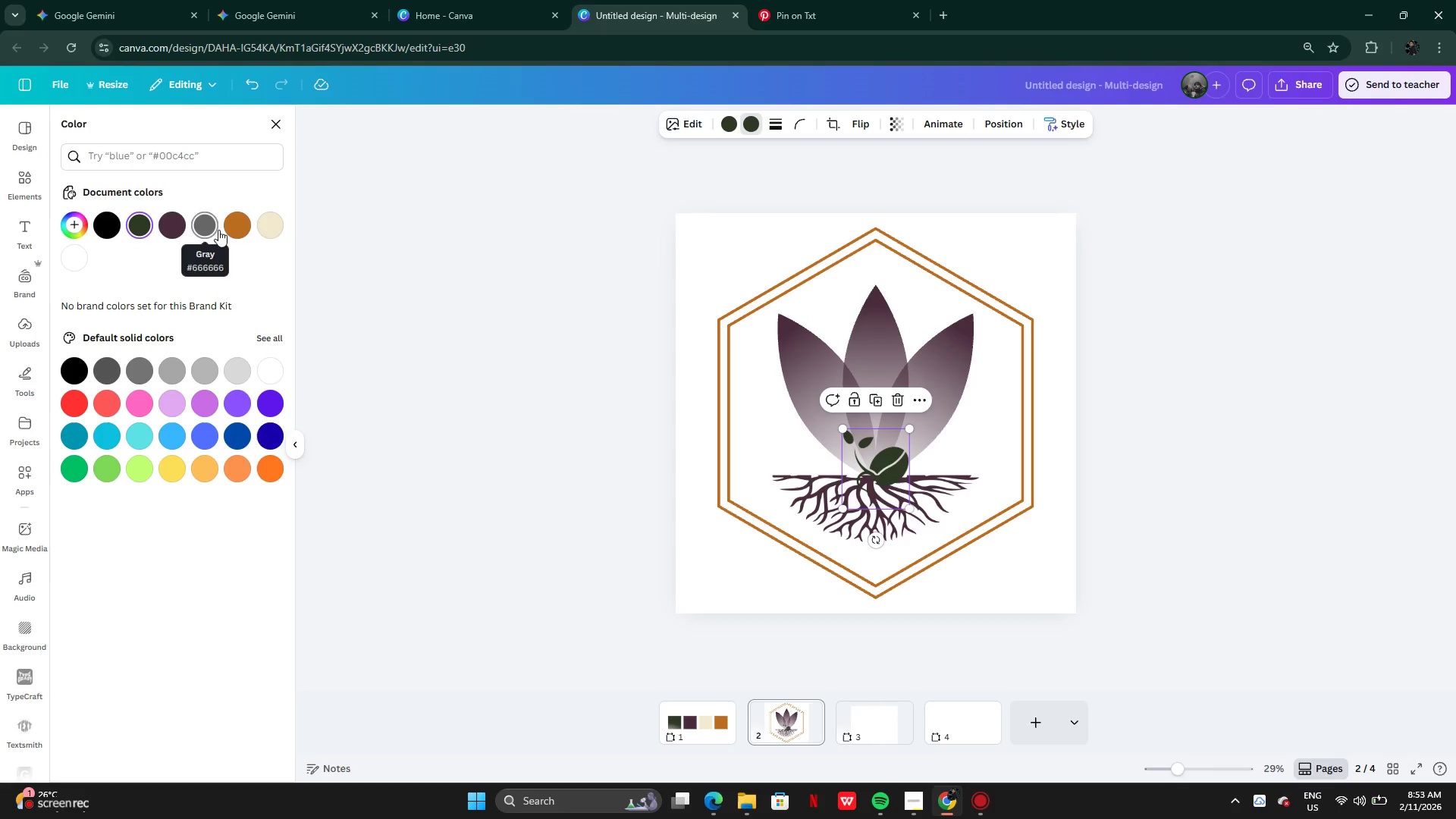 
left_click([252, 228])
 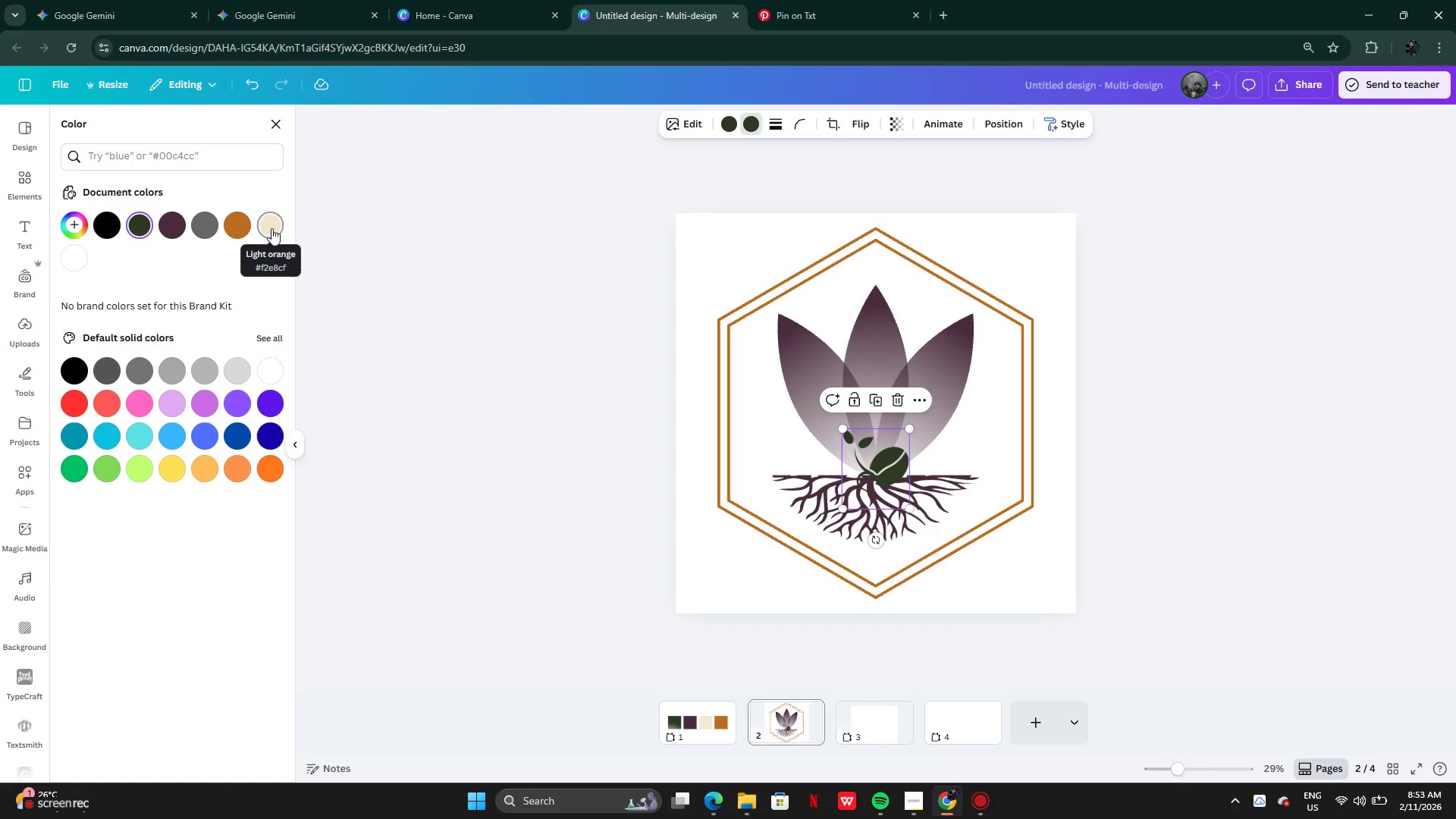 
left_click([231, 231])
 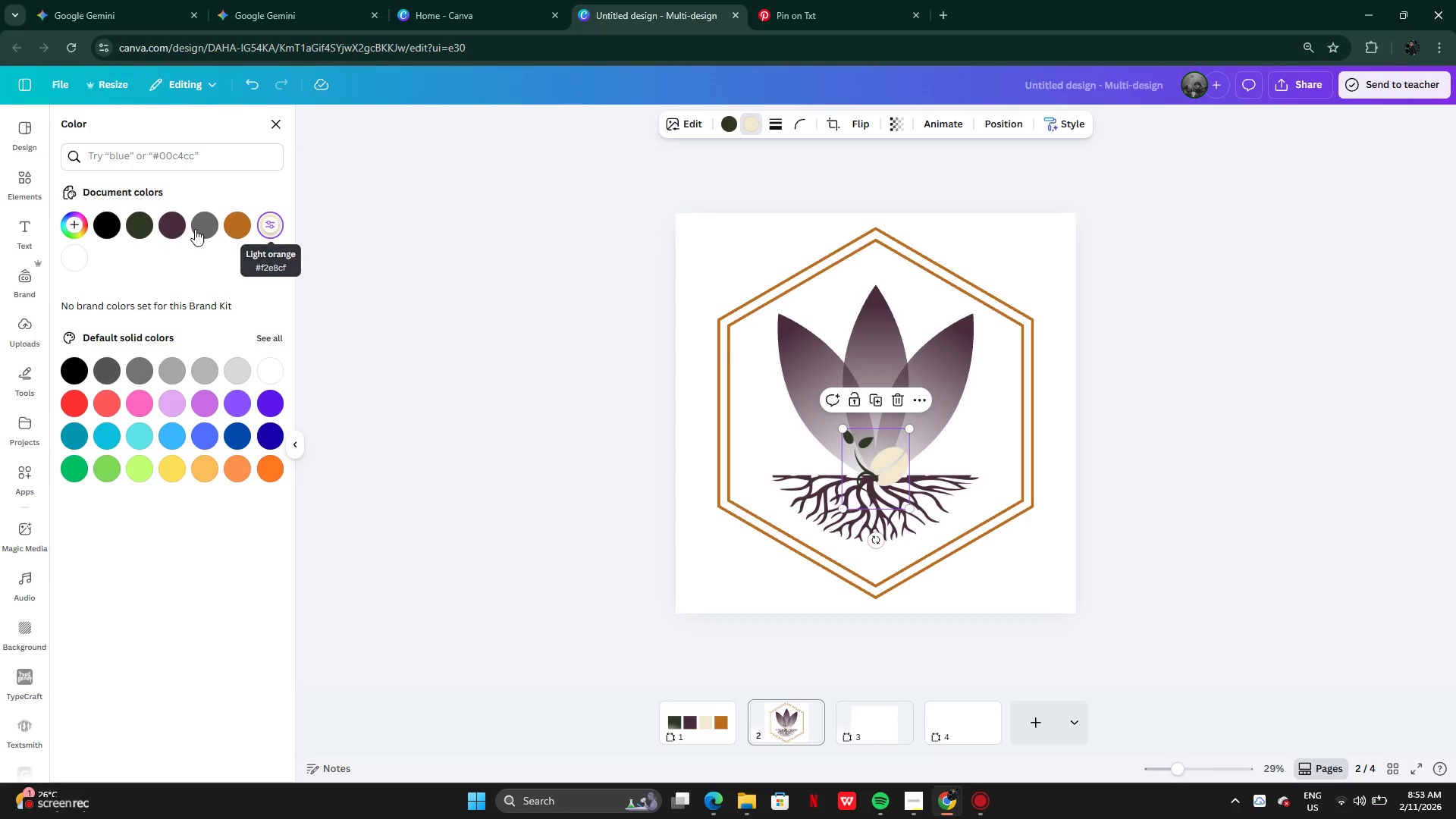 
left_click([162, 224])
 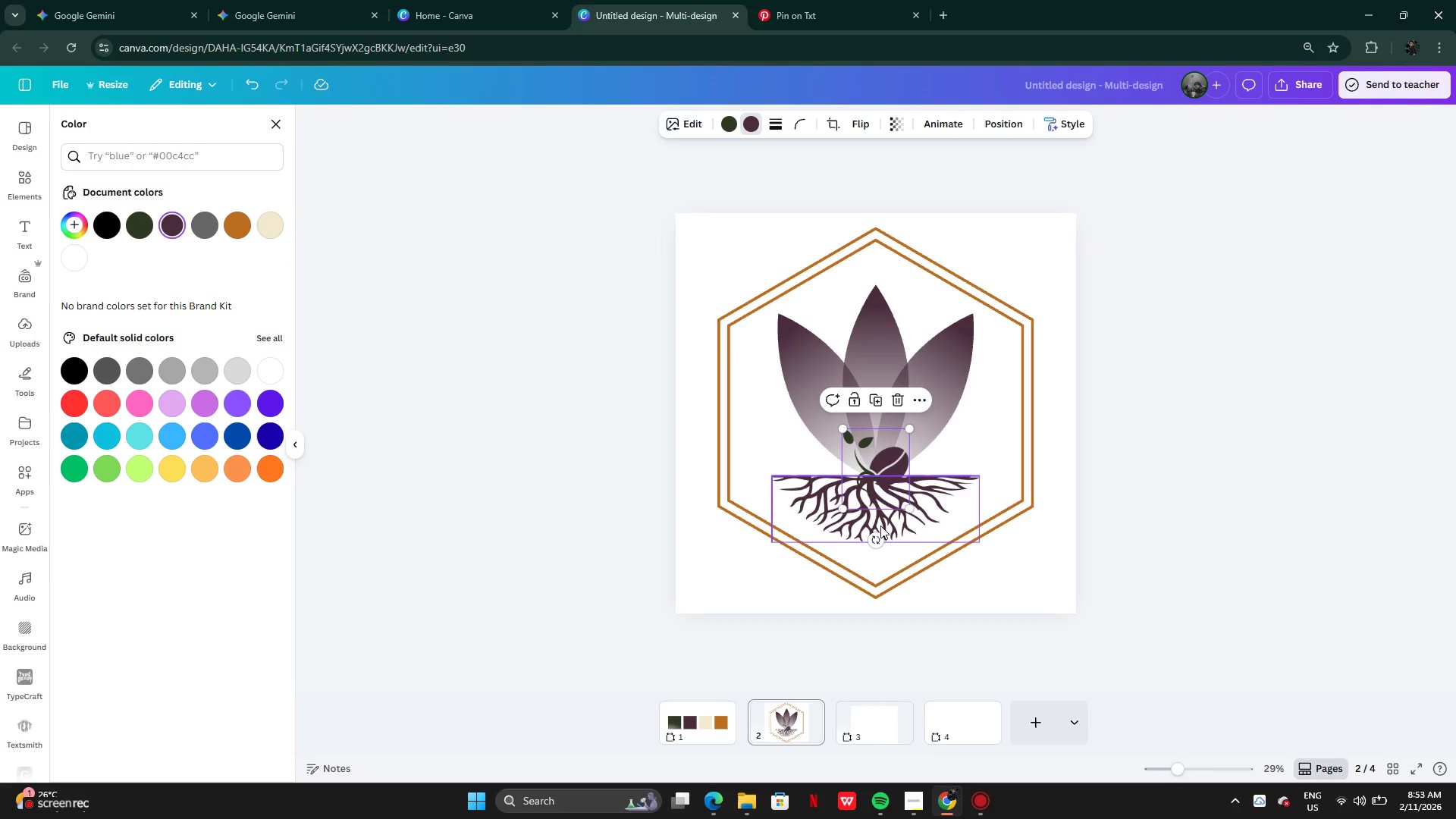 
left_click_drag(start_coordinate=[874, 538], to_coordinate=[893, 519])
 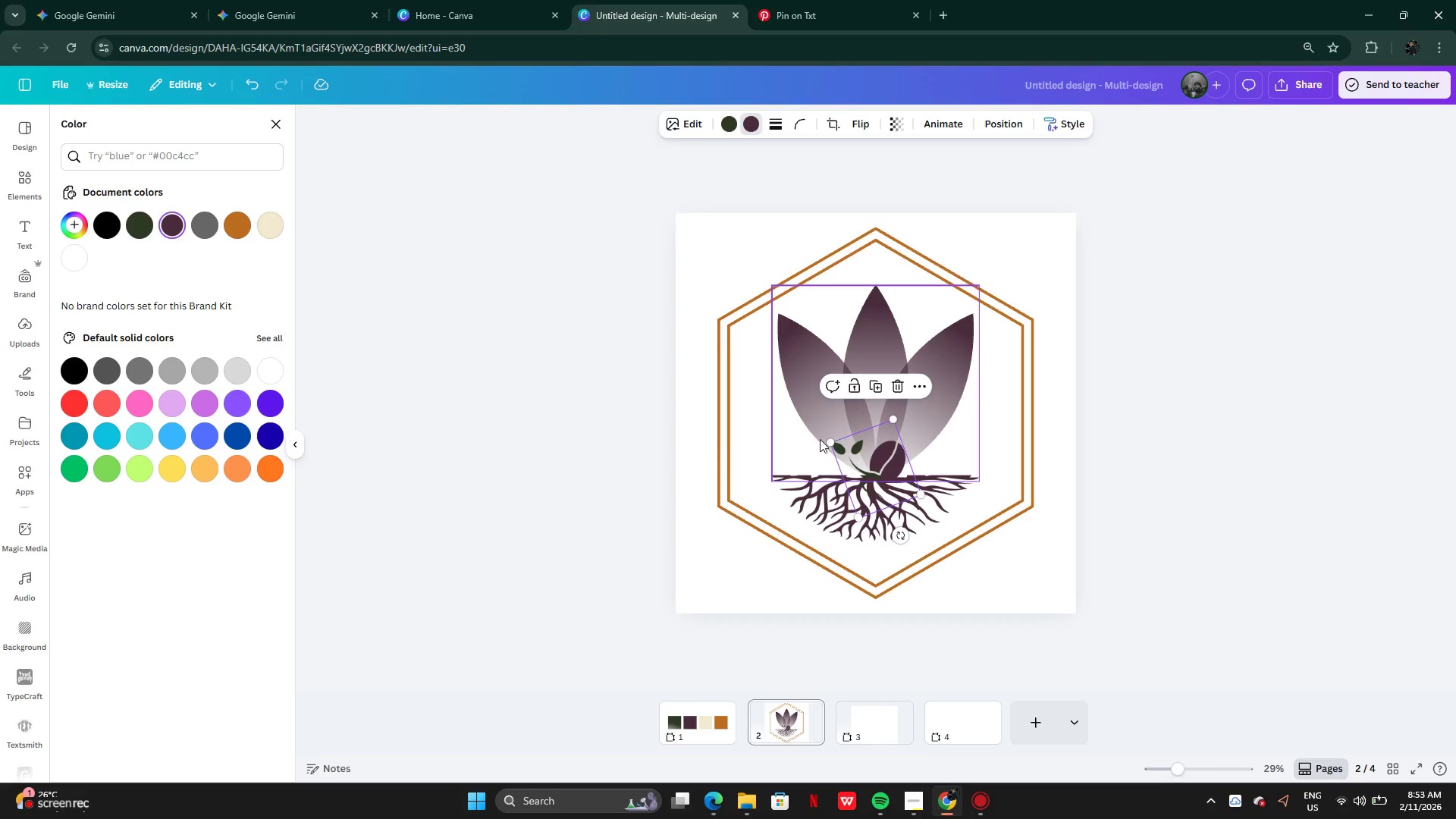 
left_click_drag(start_coordinate=[830, 443], to_coordinate=[765, 426])
 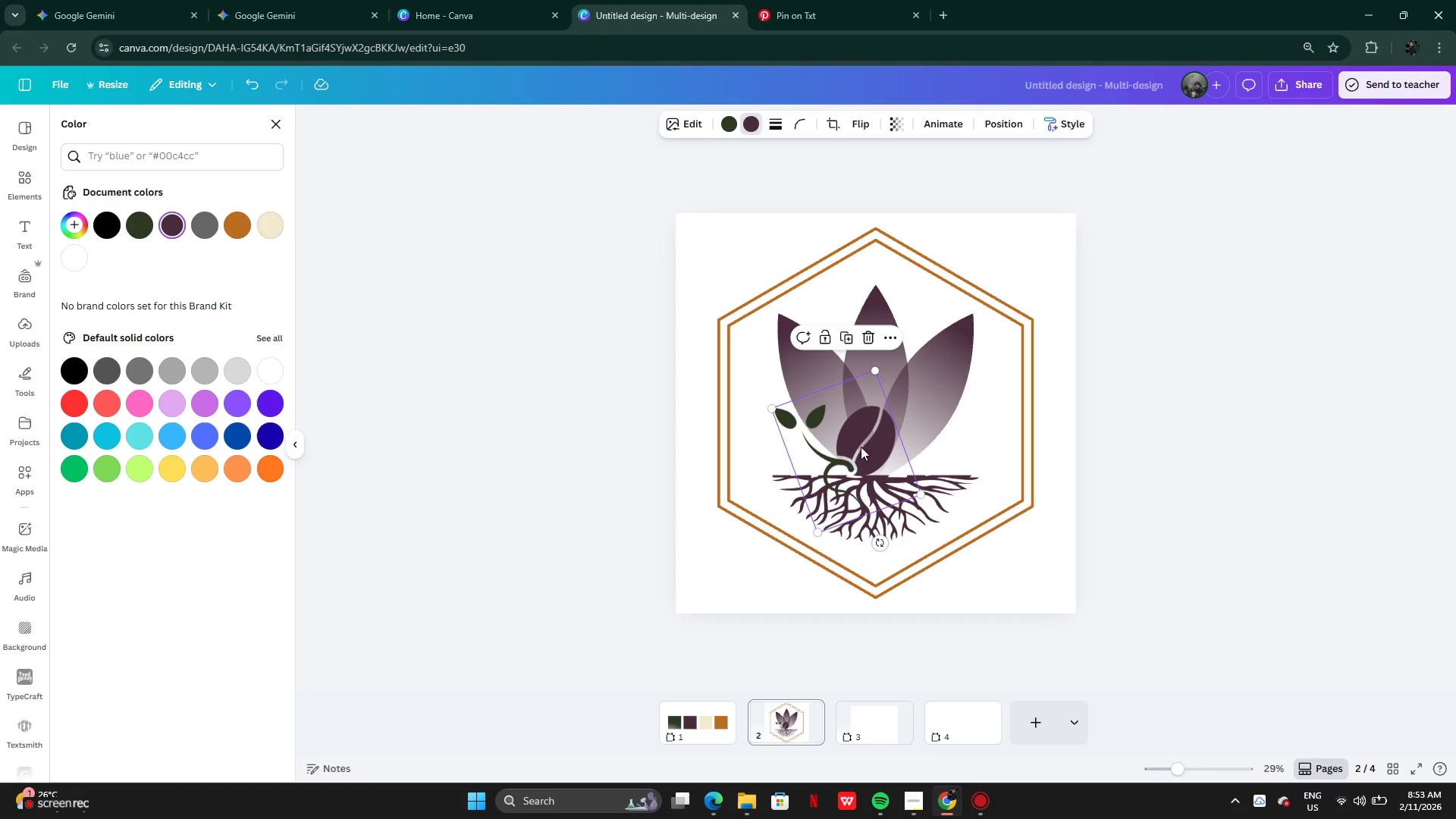 
left_click_drag(start_coordinate=[861, 447], to_coordinate=[890, 458])
 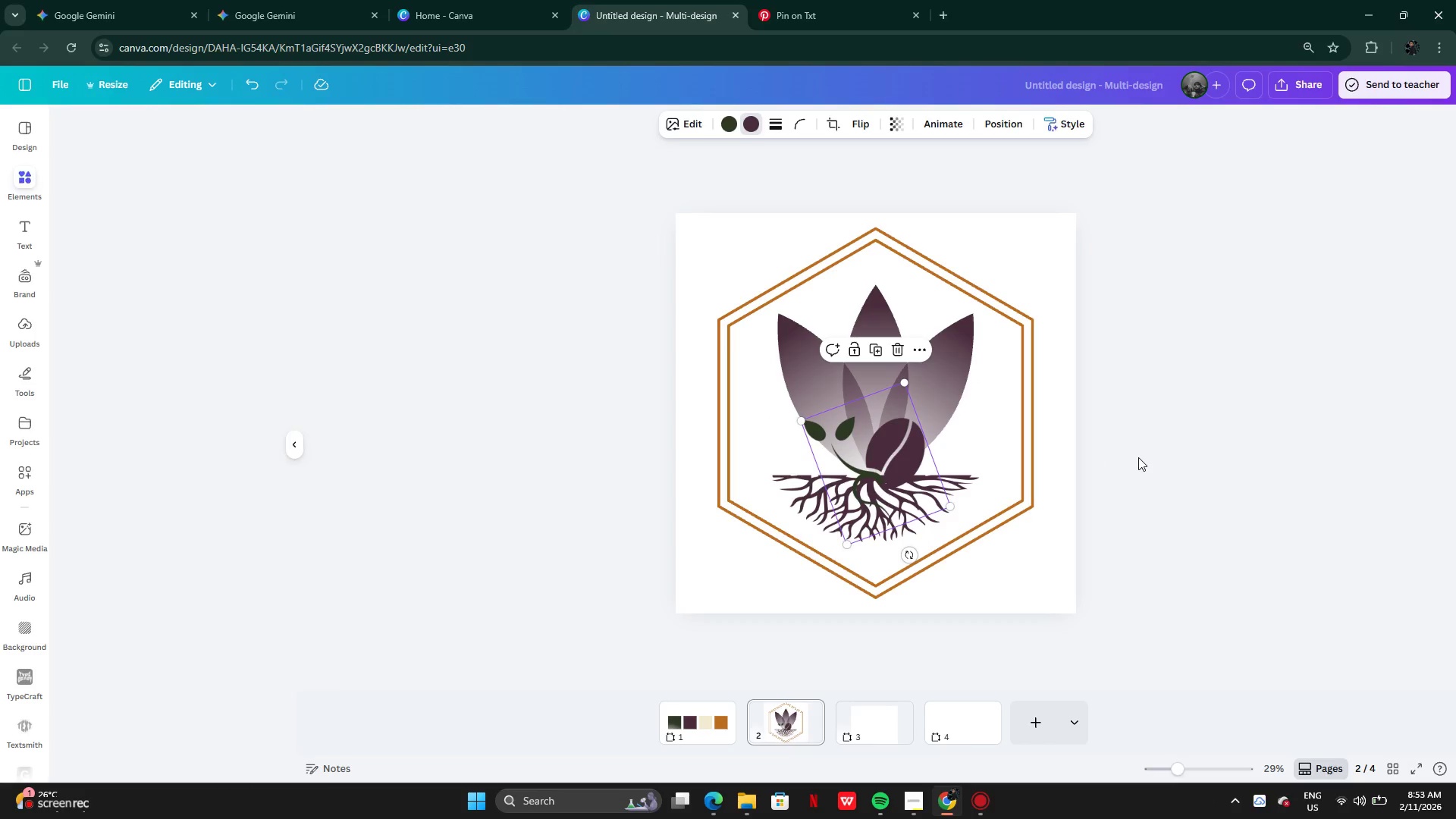 
double_click([1138, 457])
 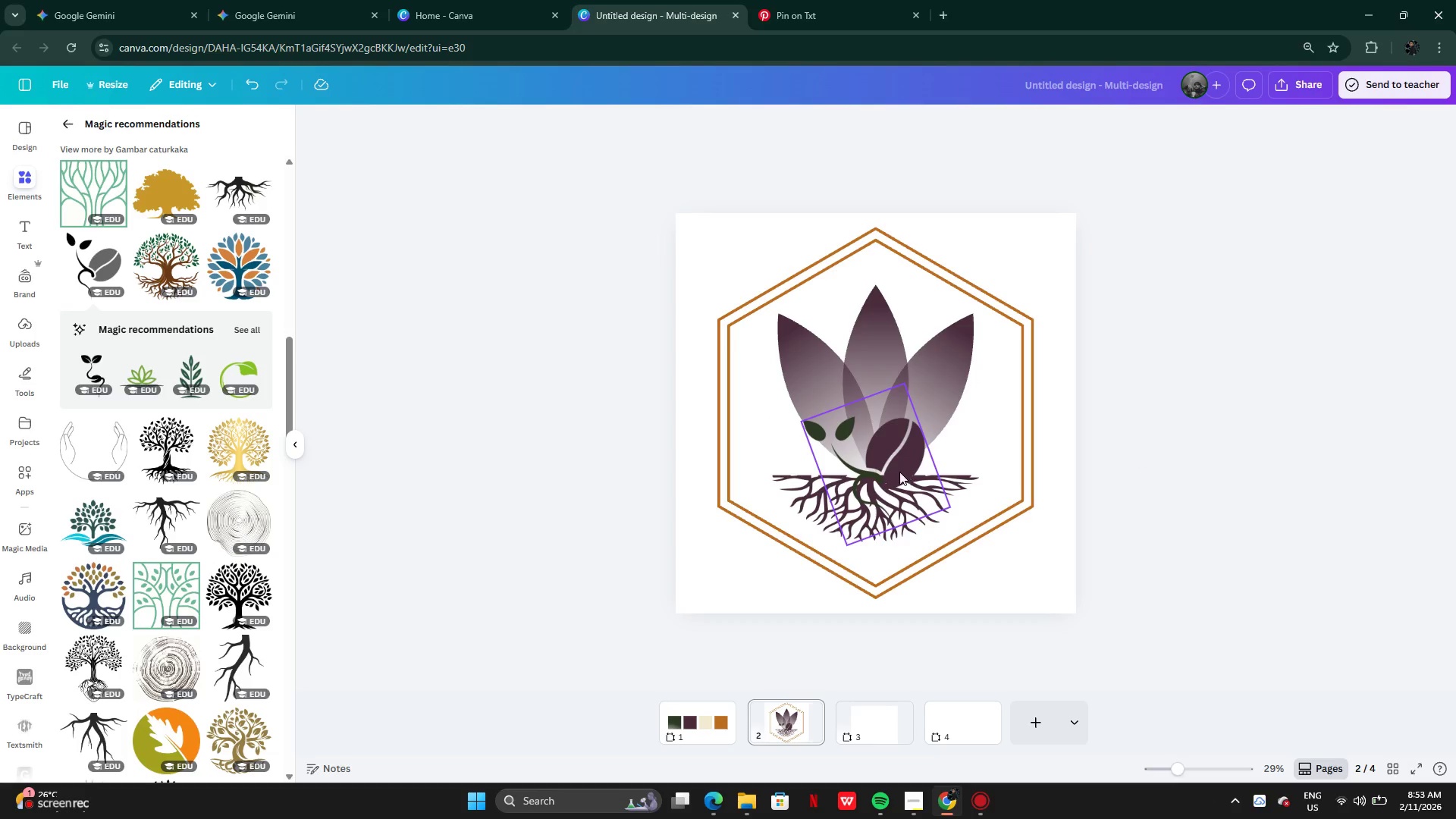 
left_click([886, 472])
 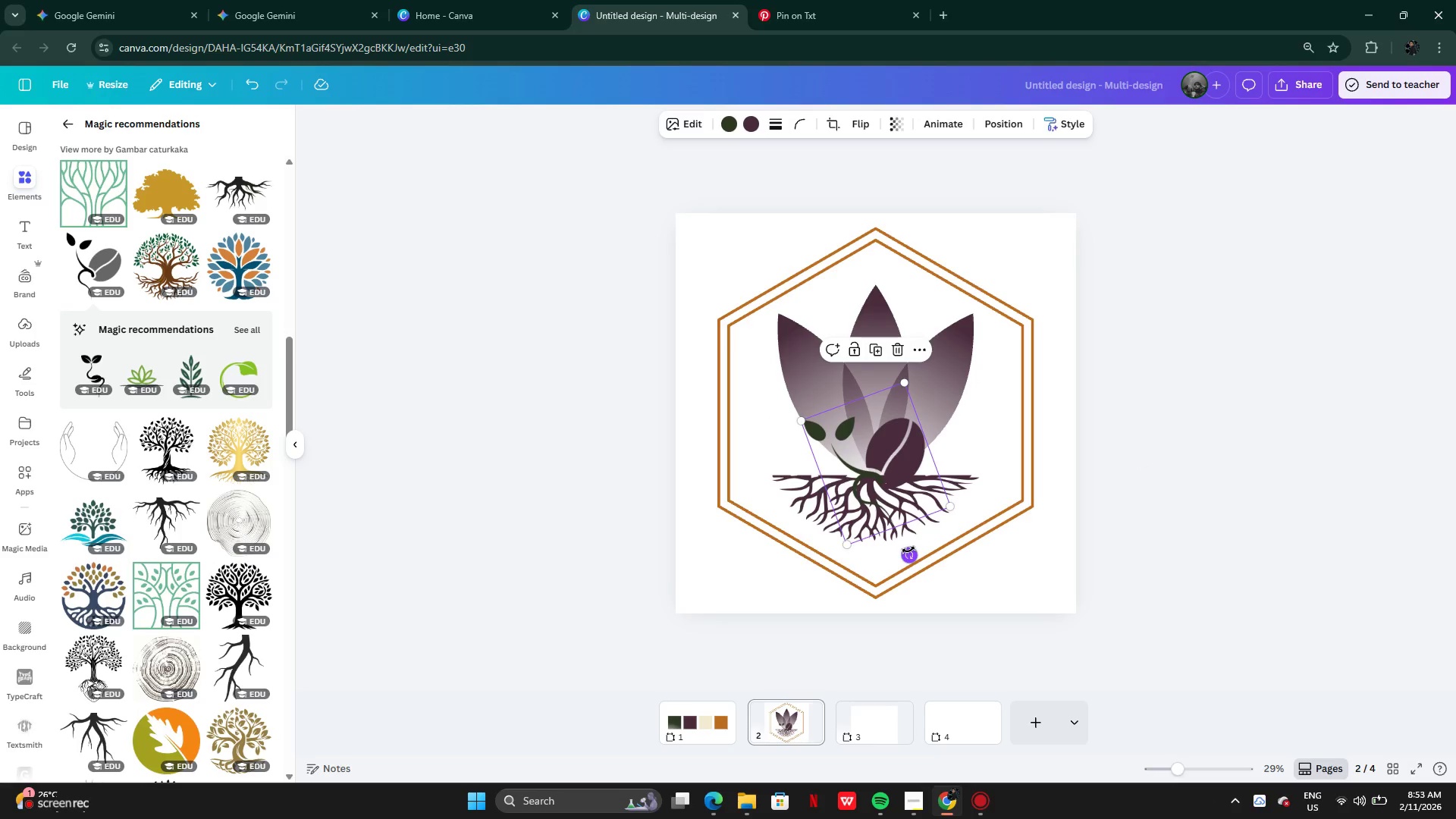 
left_click_drag(start_coordinate=[908, 550], to_coordinate=[877, 510])
 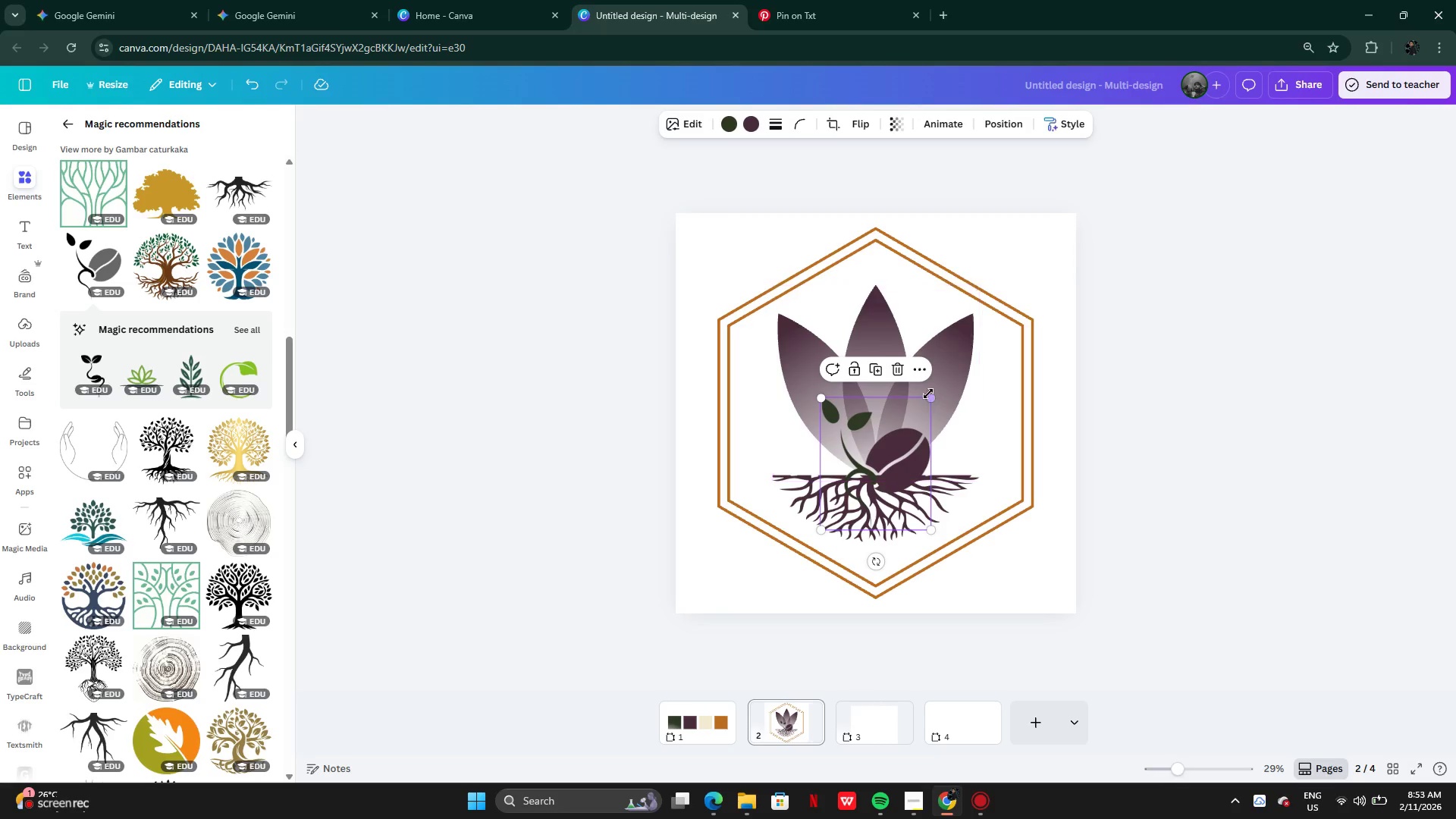 
left_click_drag(start_coordinate=[928, 394], to_coordinate=[878, 459])
 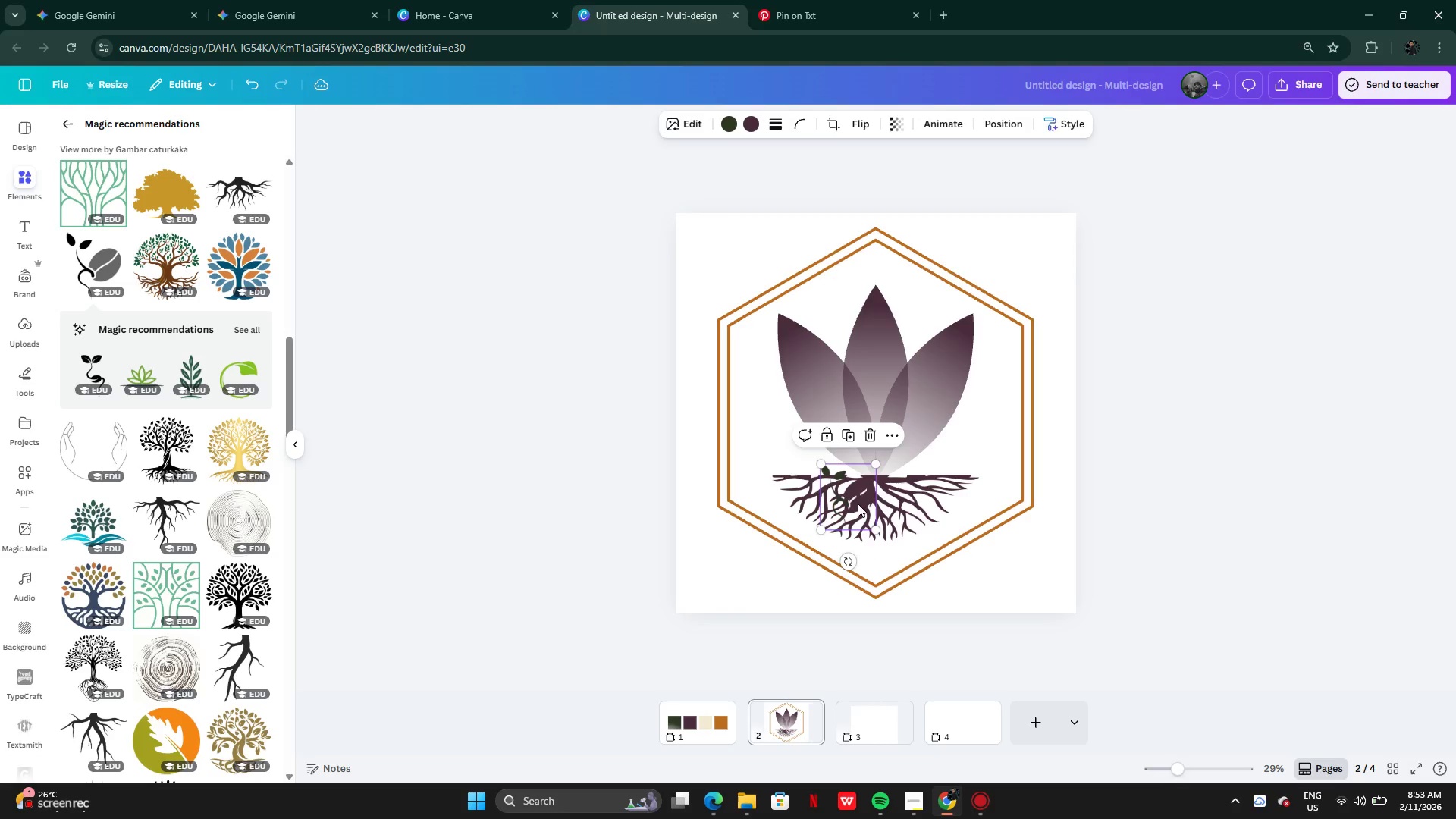 
left_click_drag(start_coordinate=[858, 503], to_coordinate=[893, 481])
 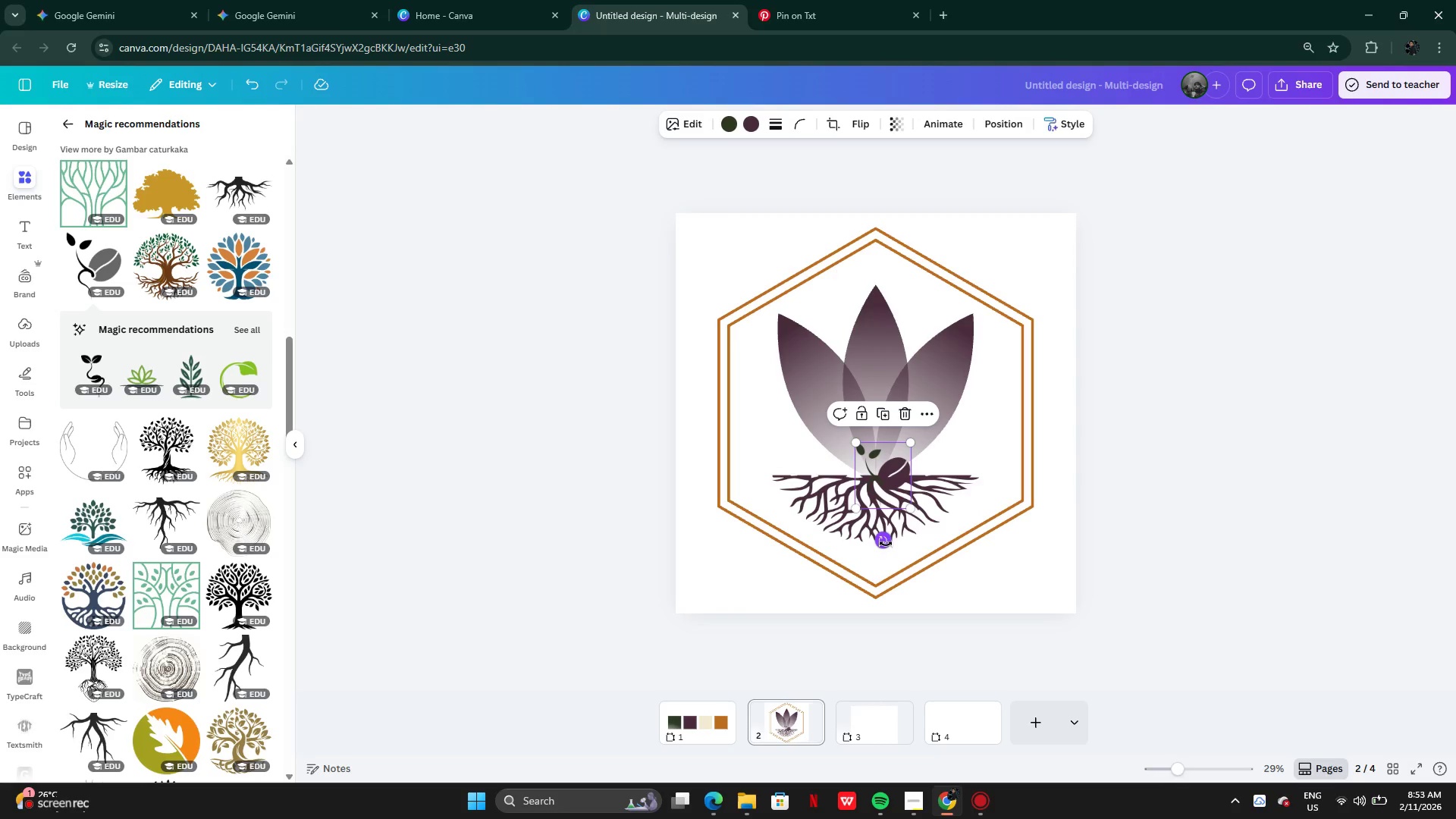 
left_click_drag(start_coordinate=[885, 544], to_coordinate=[886, 521])
 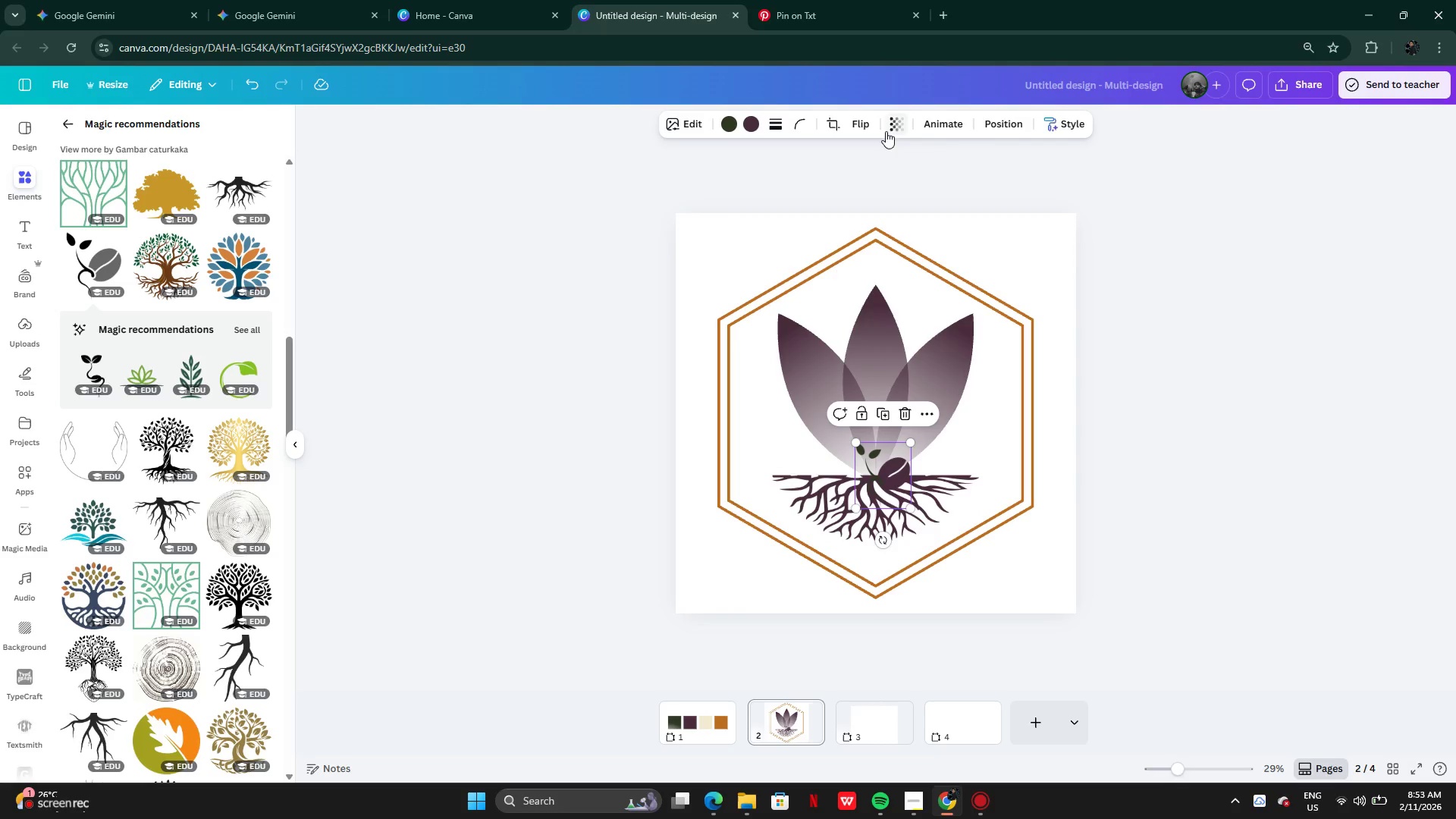 
left_click([874, 127])
 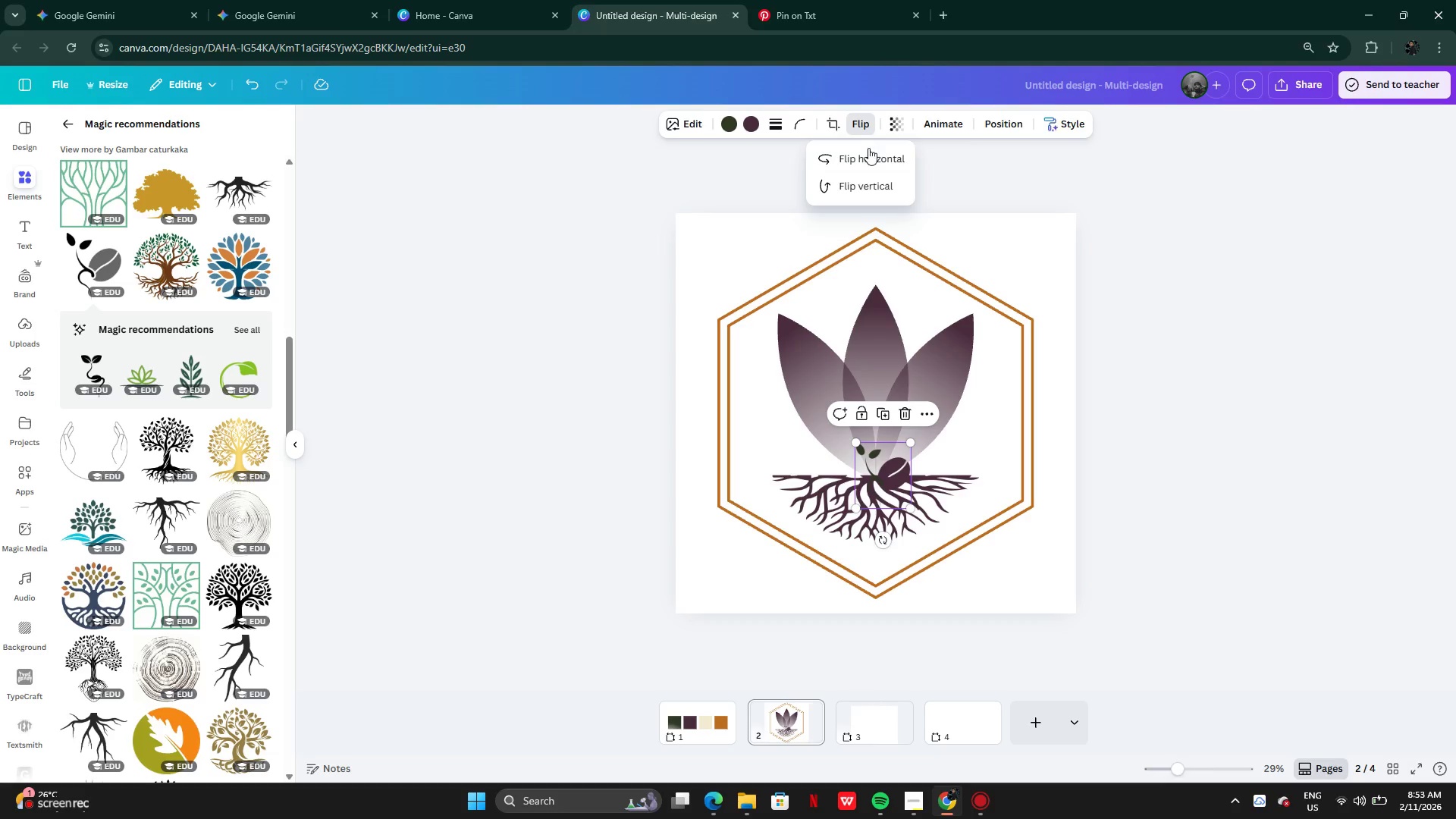 
left_click([868, 149])
 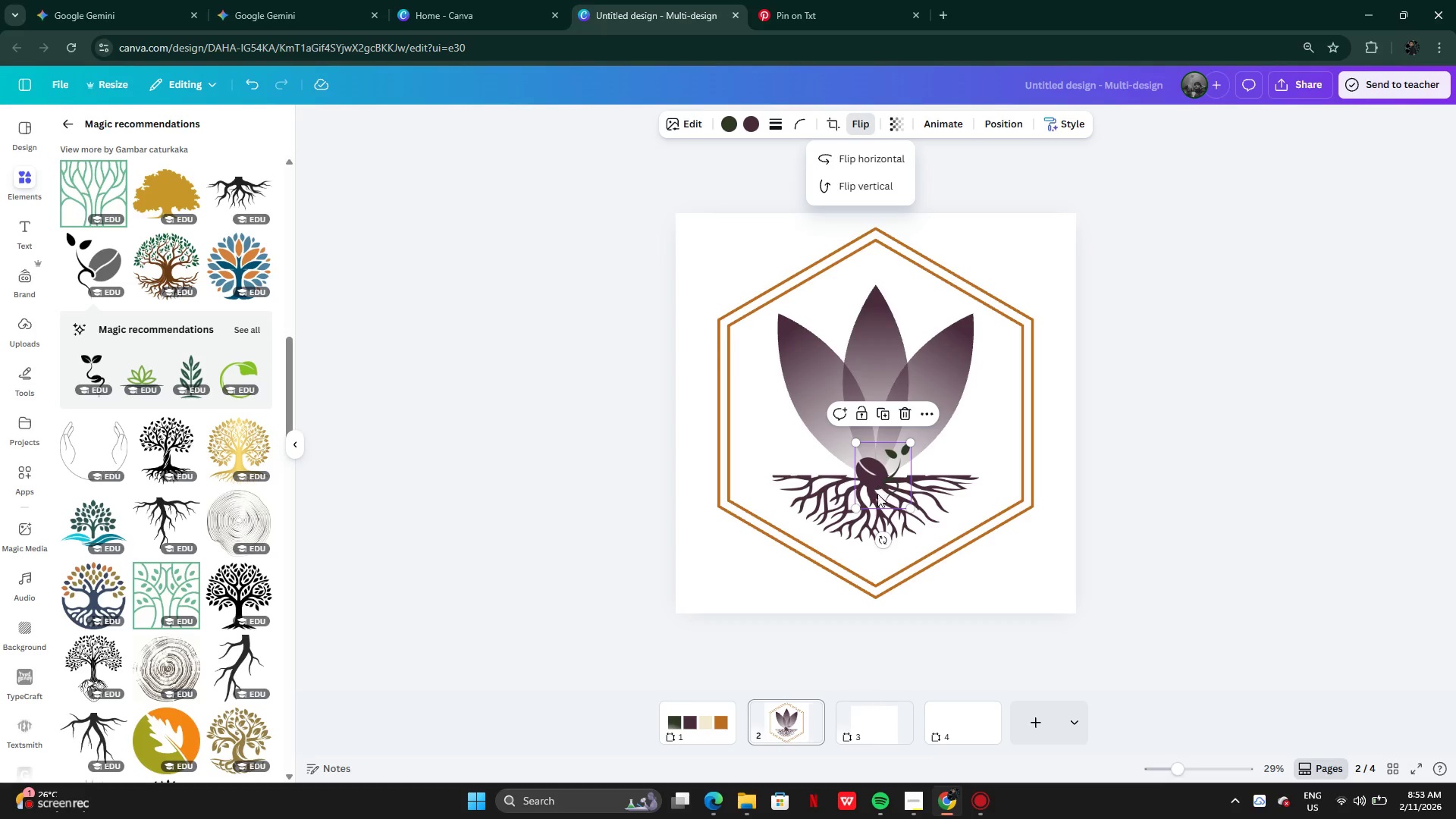 
left_click_drag(start_coordinate=[877, 479], to_coordinate=[861, 470])
 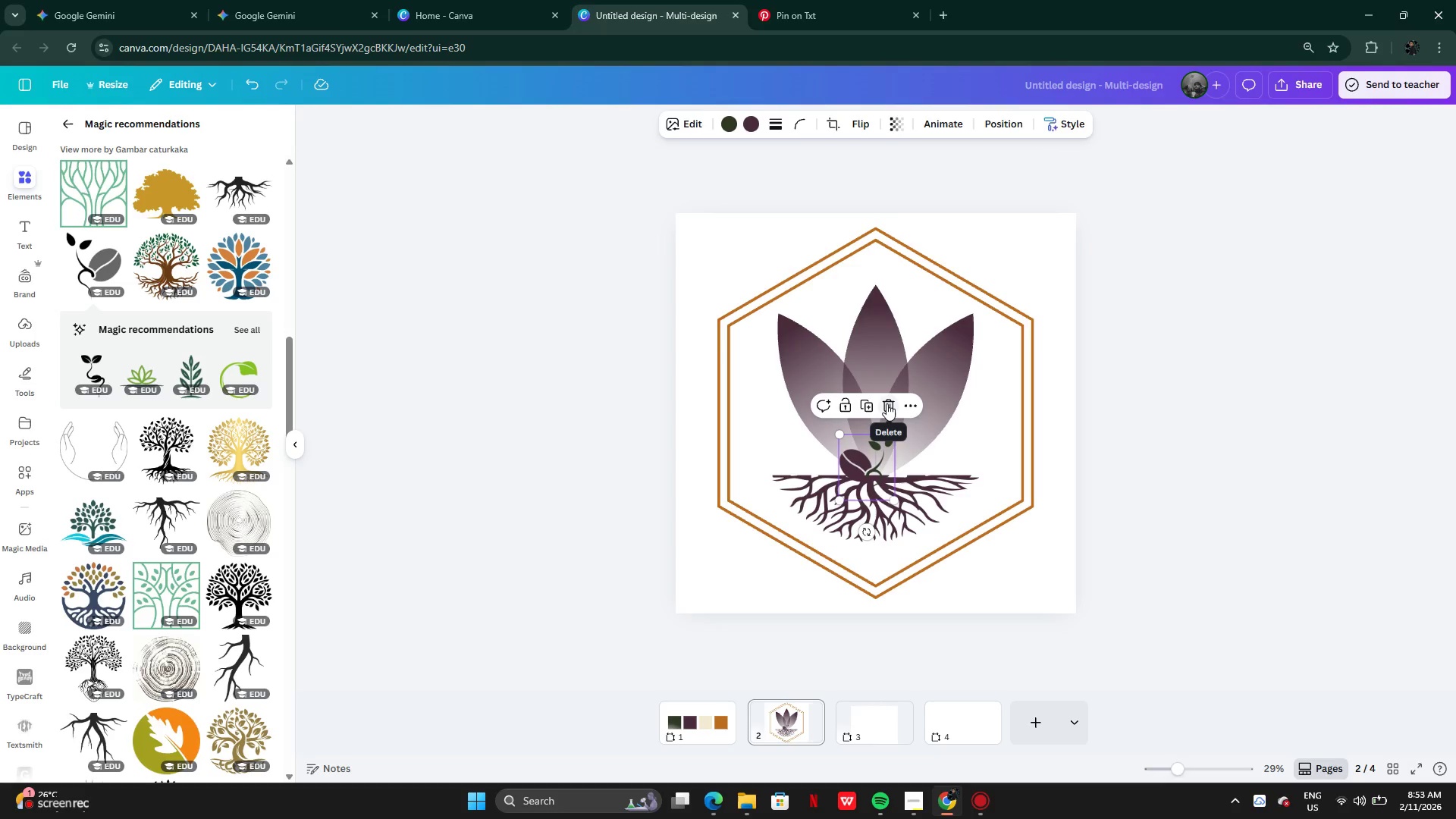 
left_click([886, 403])
 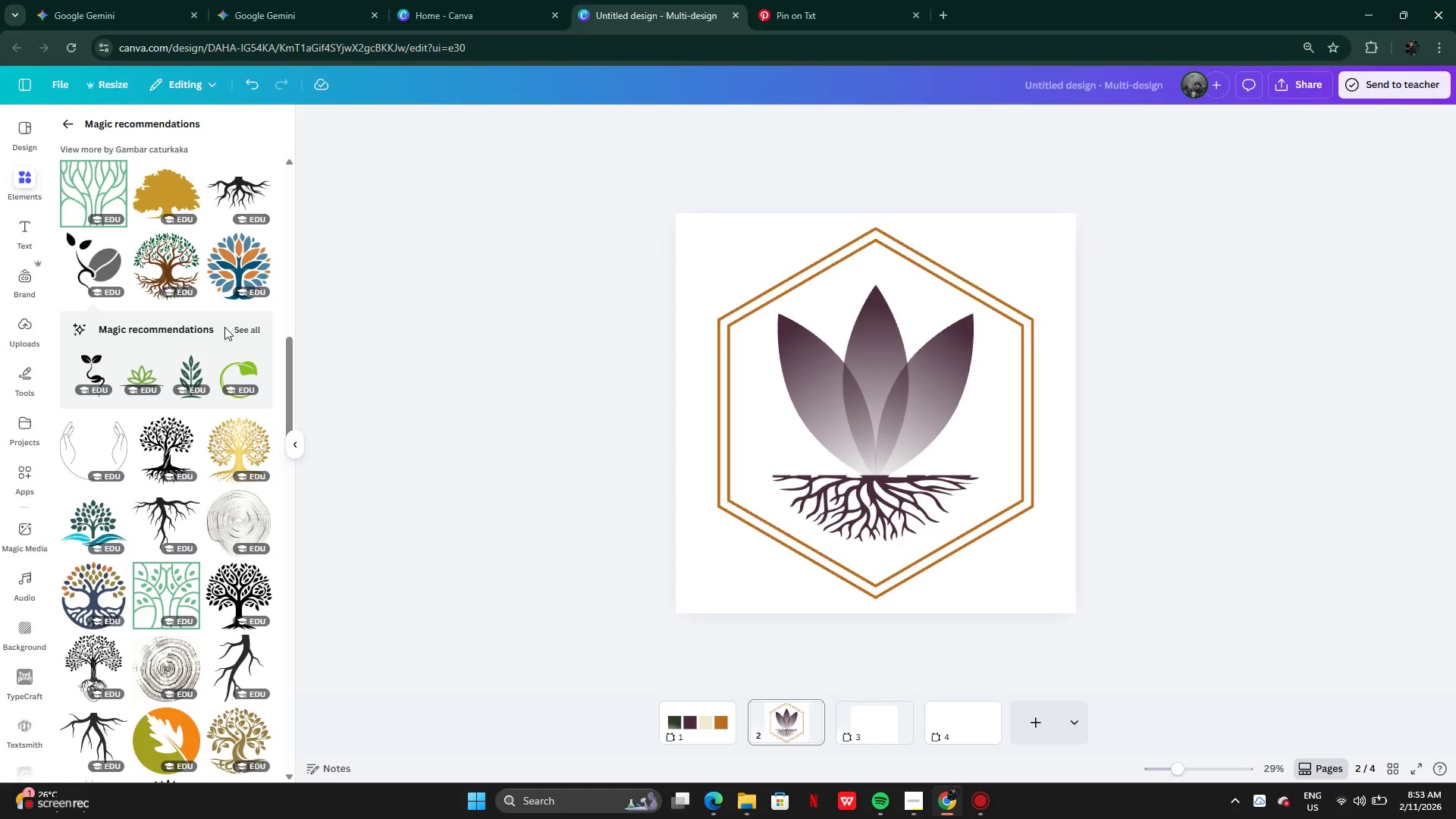 
left_click([235, 328])
 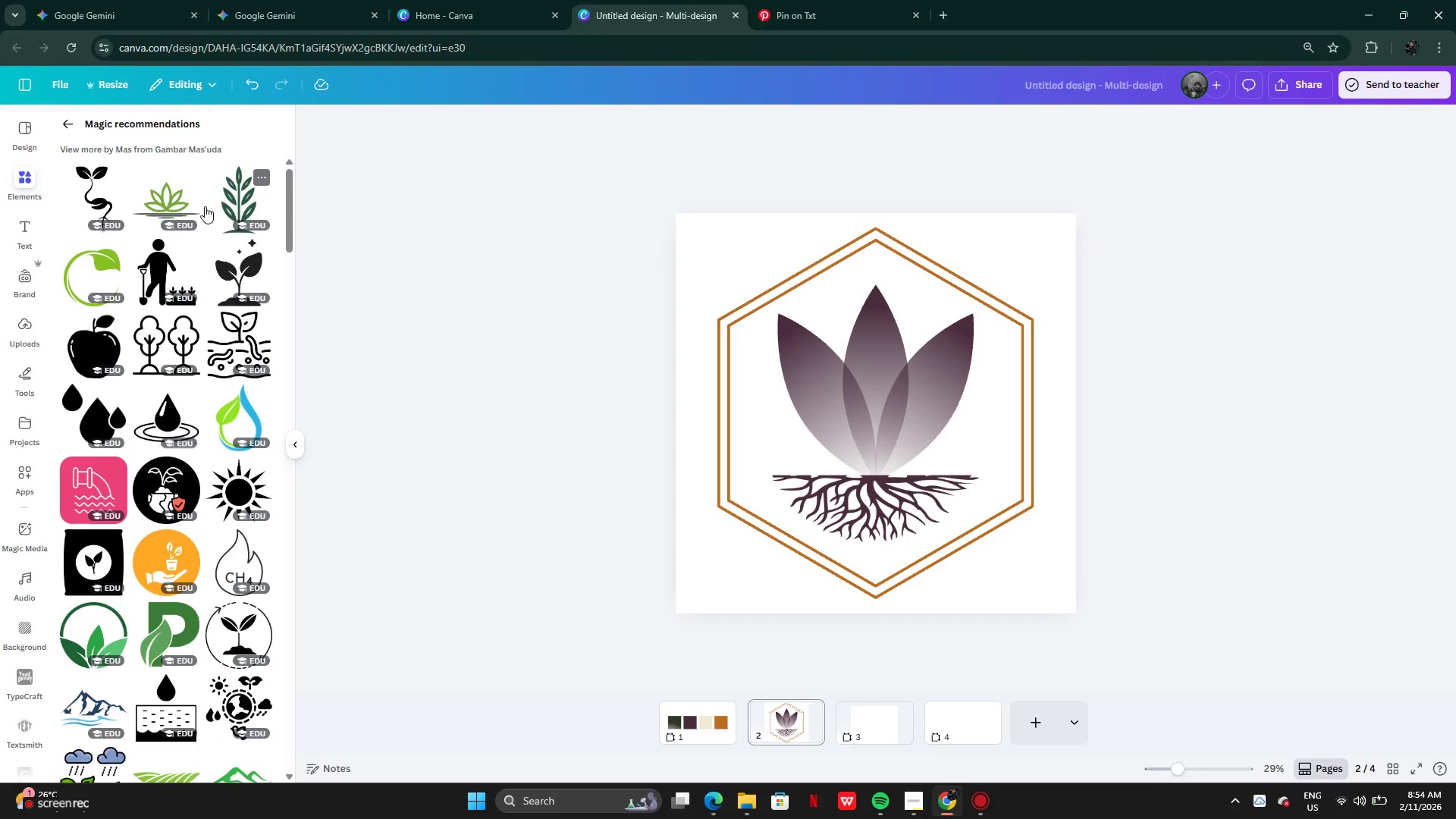 
wait(6.69)
 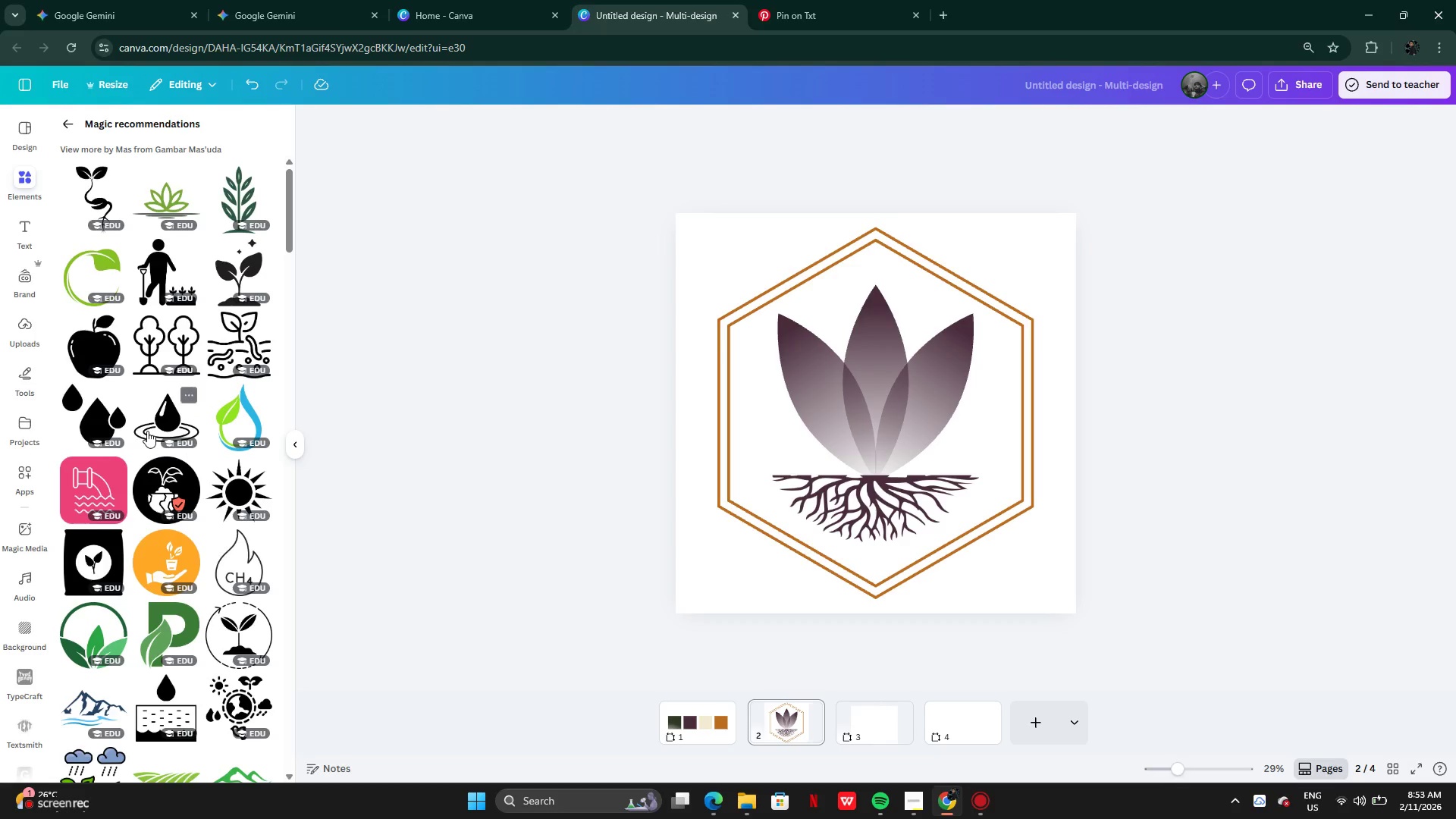 
scroll: coordinate [131, 638], scroll_direction: down, amount: 7.0
 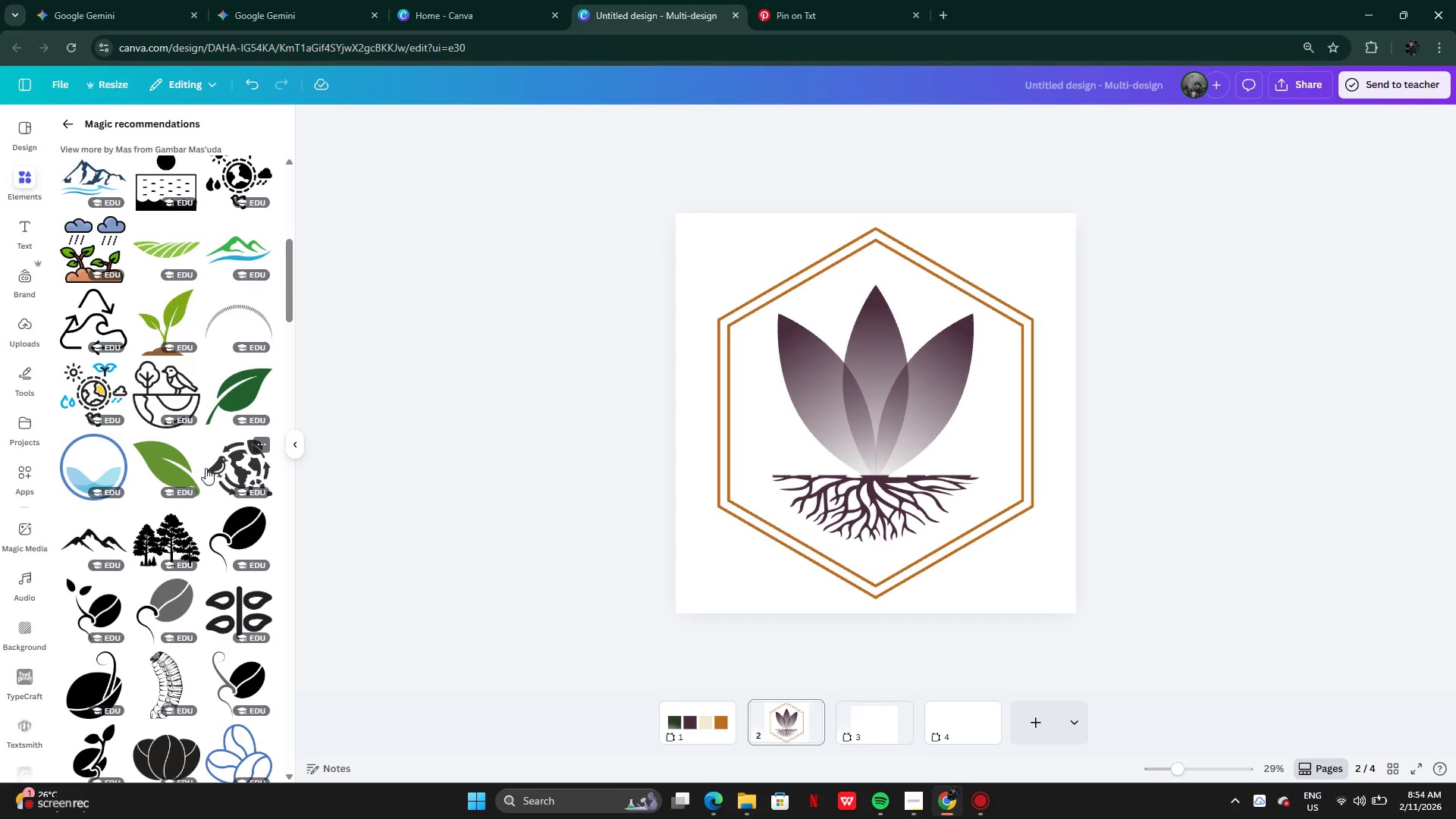 
scroll: coordinate [203, 512], scroll_direction: none, amount: 0.0
 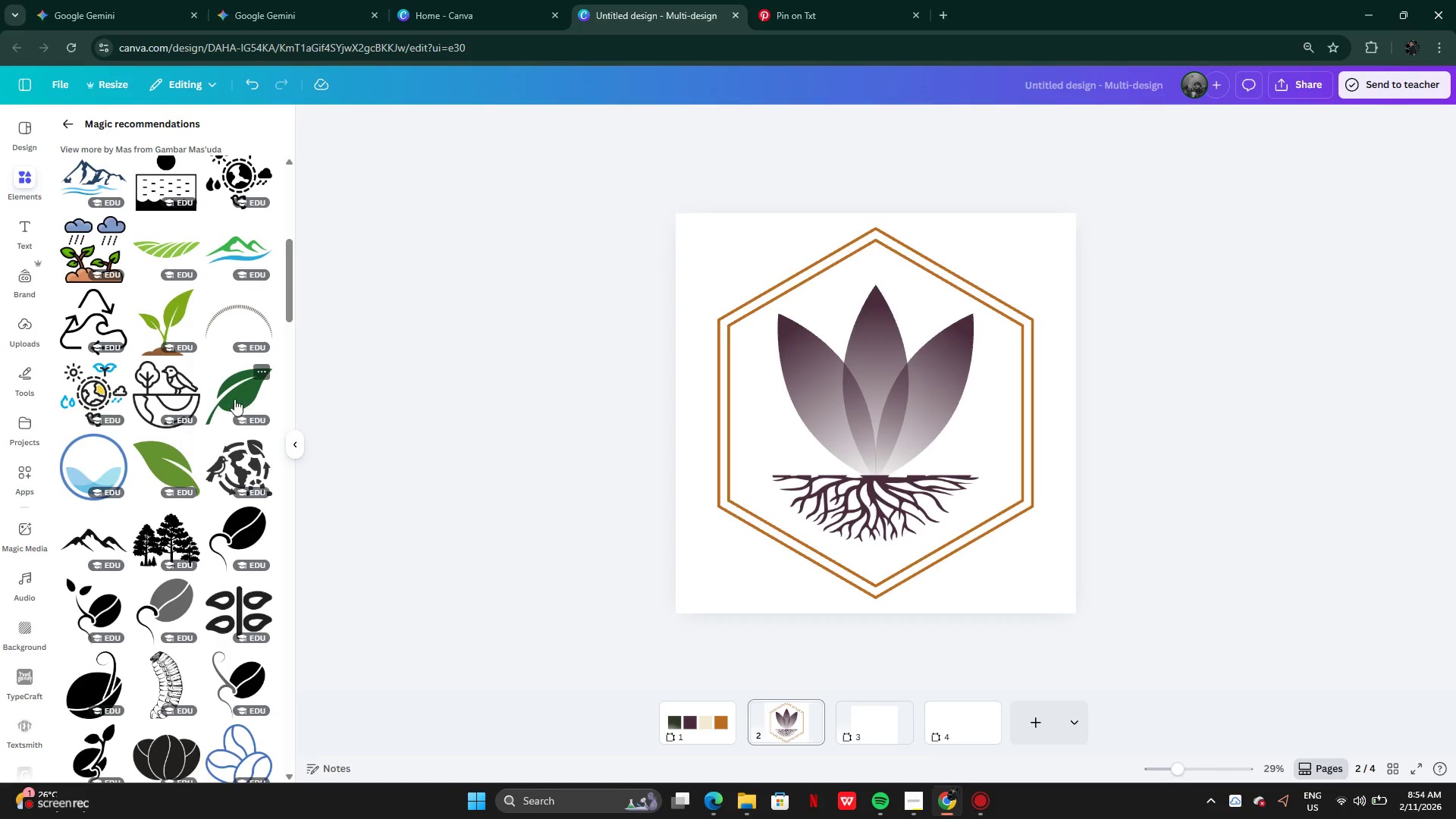 
left_click([180, 469])
 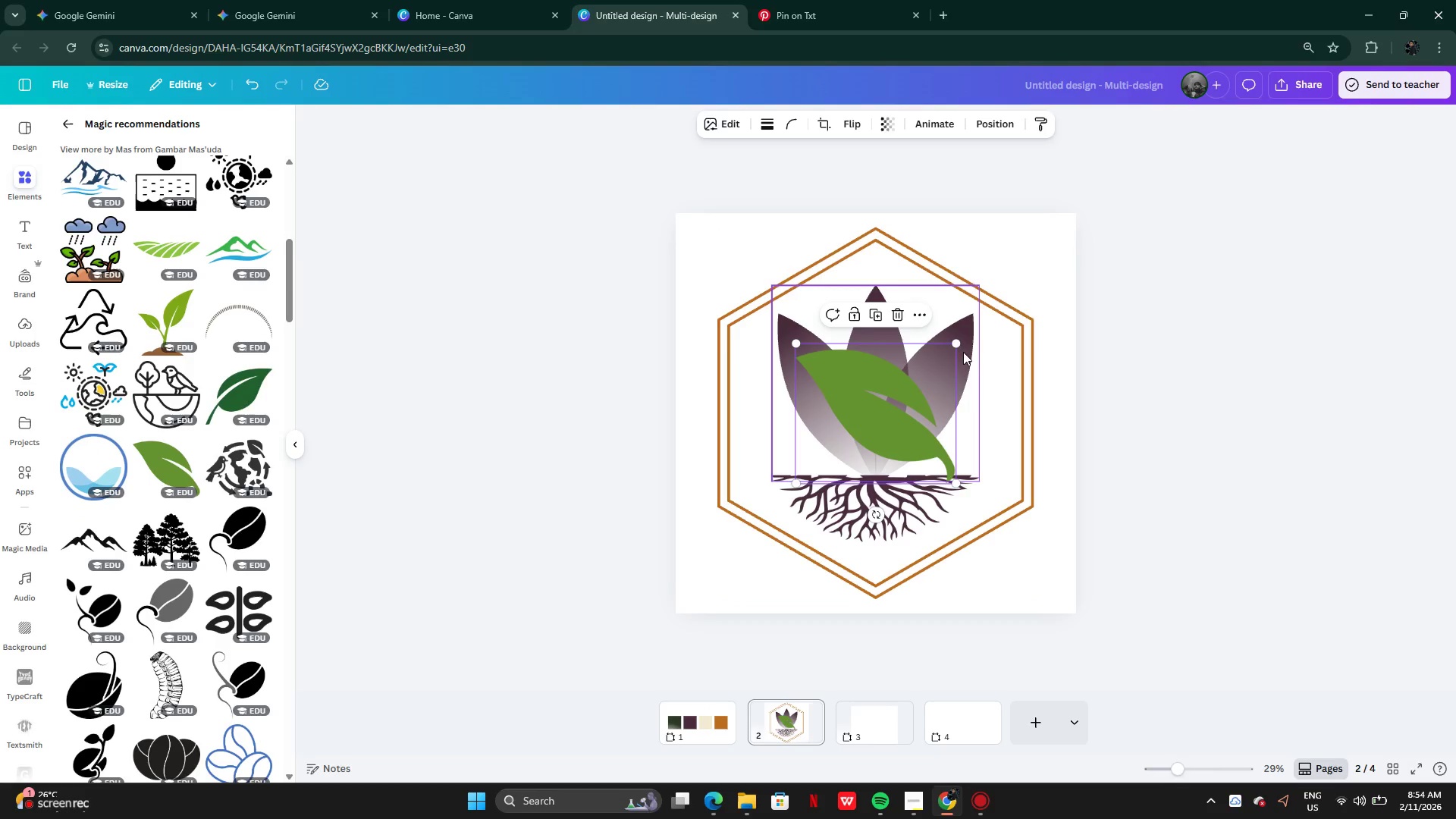 
left_click_drag(start_coordinate=[958, 342], to_coordinate=[862, 429])
 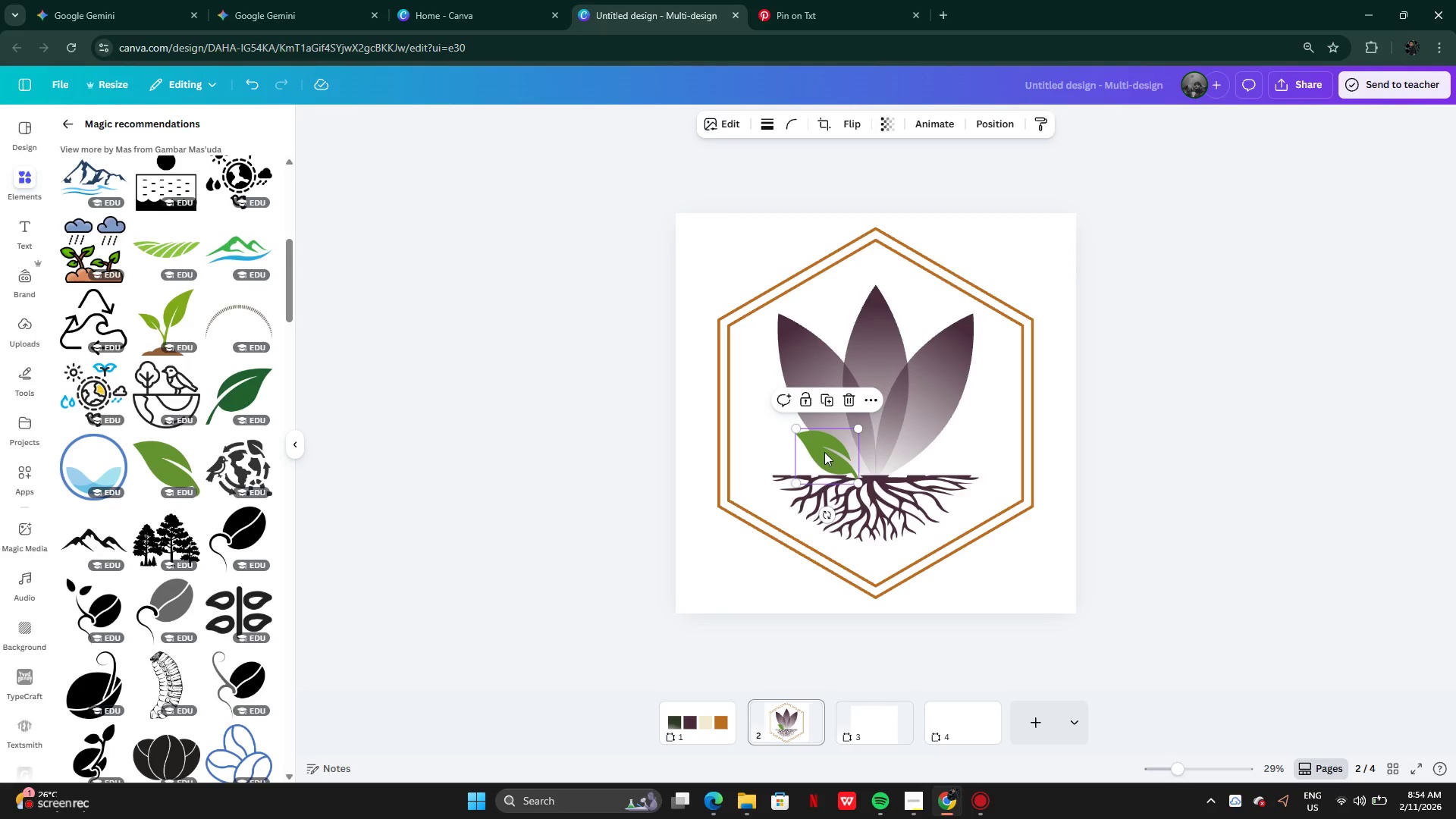 
left_click_drag(start_coordinate=[824, 452], to_coordinate=[843, 458])
 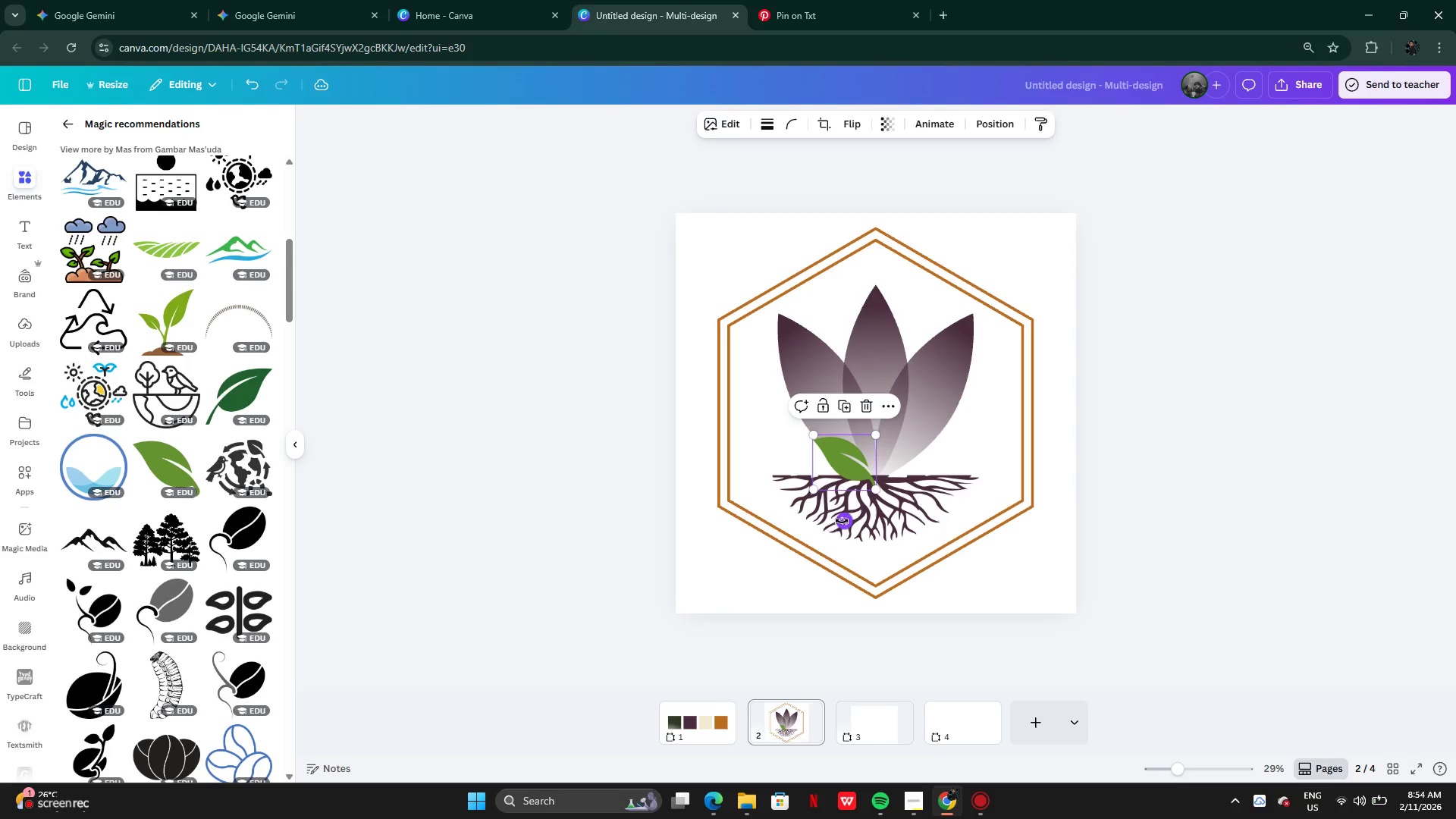 
left_click_drag(start_coordinate=[842, 521], to_coordinate=[852, 514])
 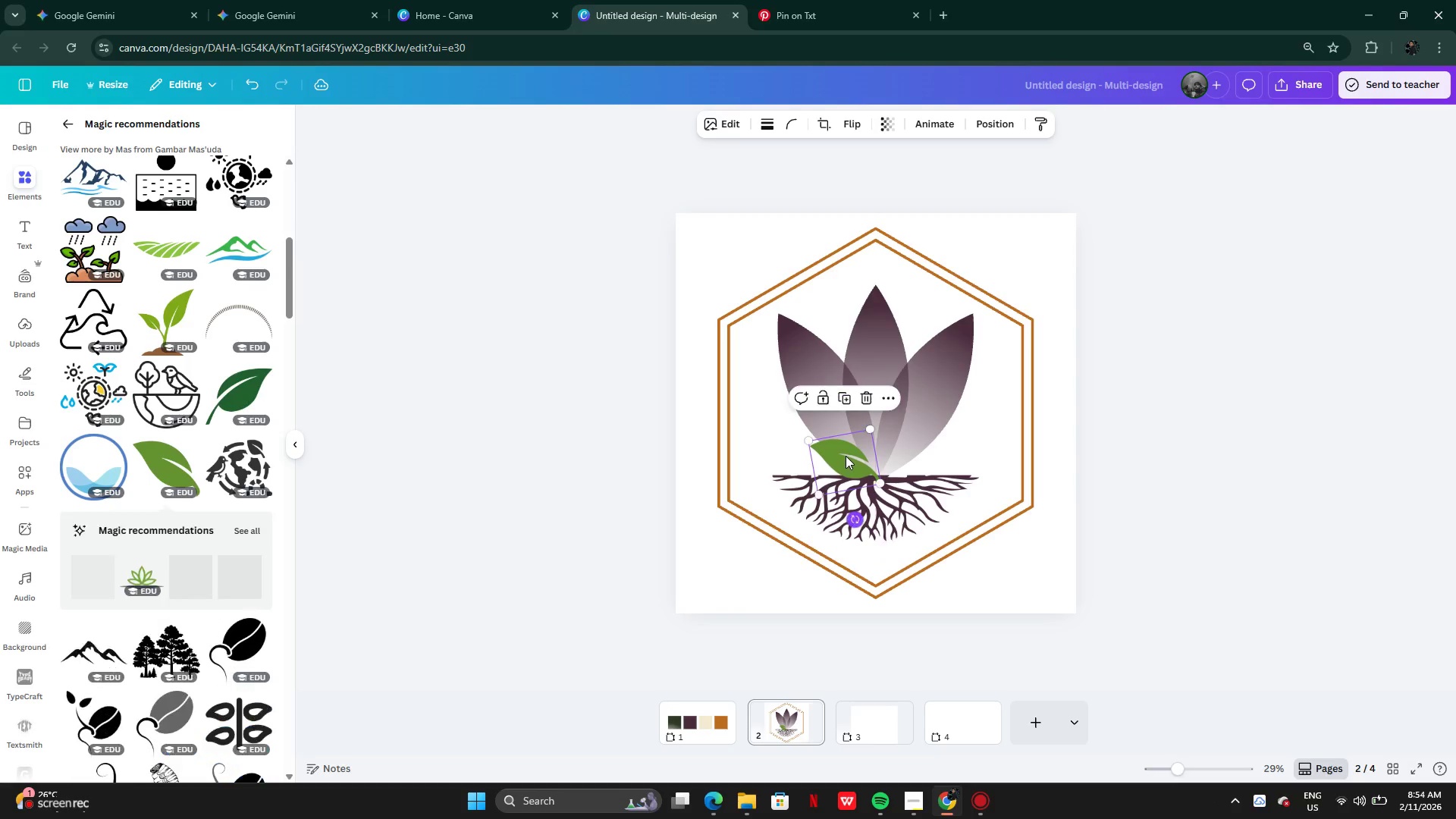 
left_click_drag(start_coordinate=[847, 457], to_coordinate=[842, 463])
 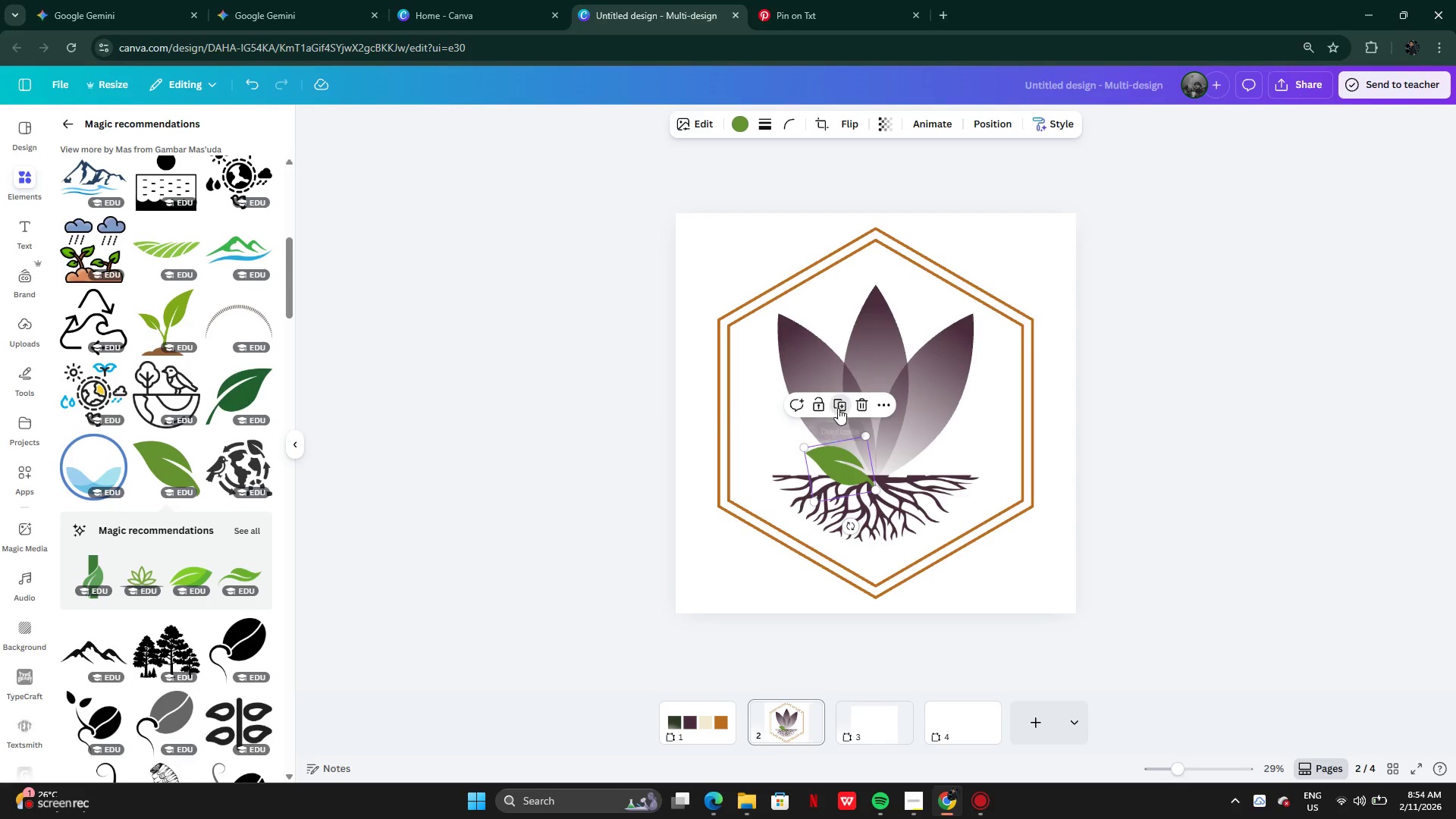 
left_click_drag(start_coordinate=[849, 462], to_coordinate=[875, 457])
 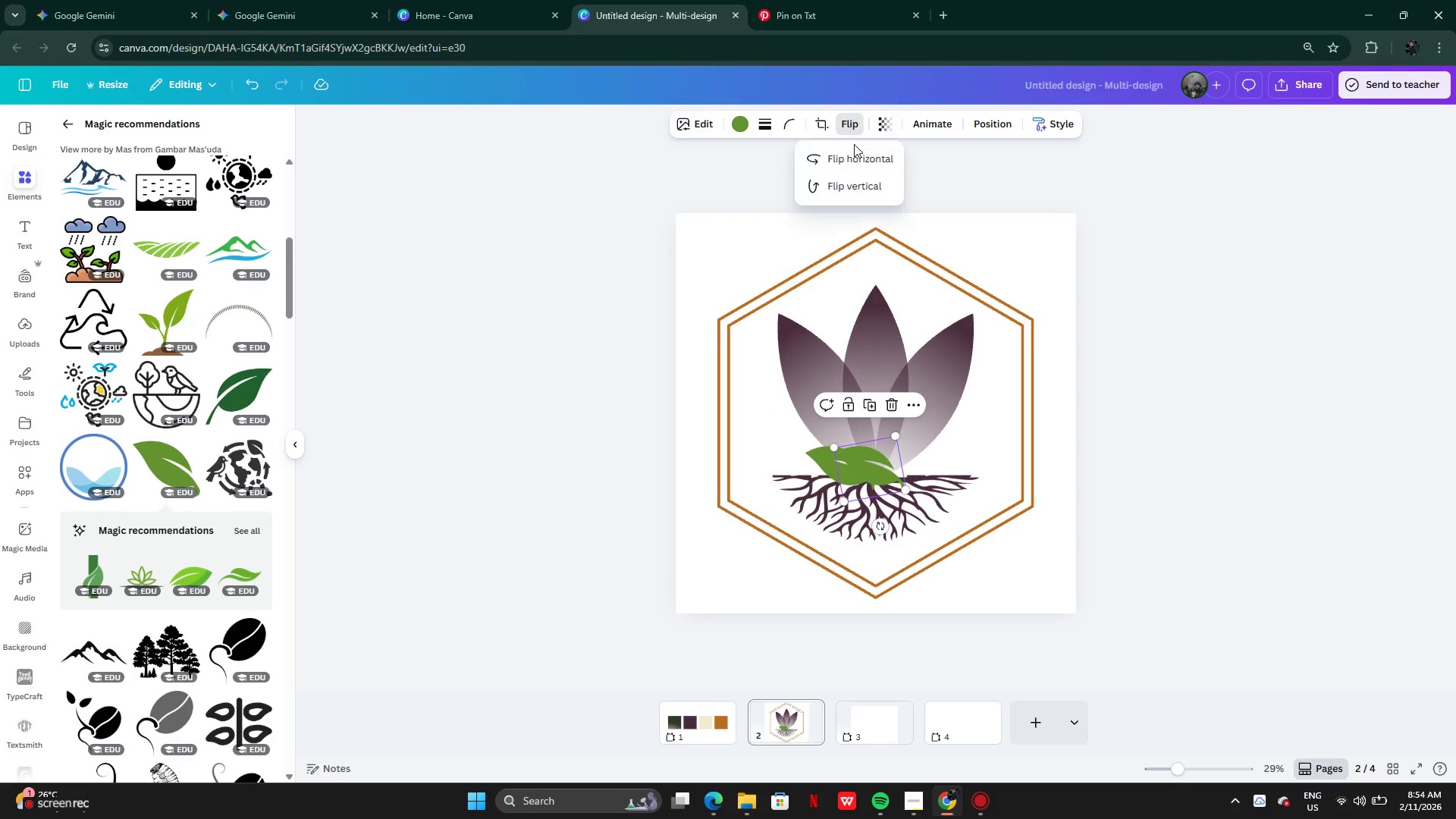 
double_click([855, 153])
 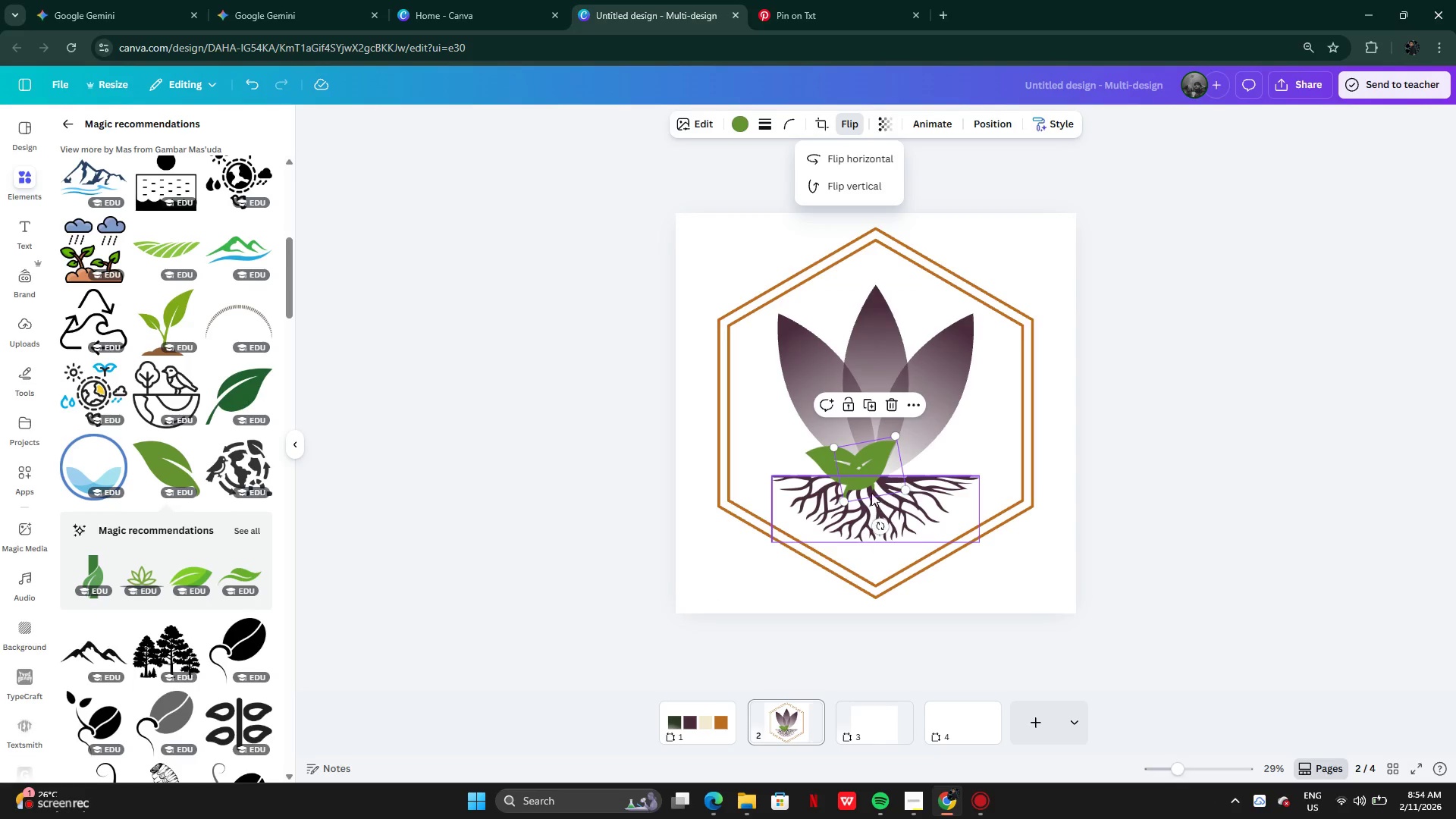 
left_click_drag(start_coordinate=[870, 471], to_coordinate=[902, 460])
 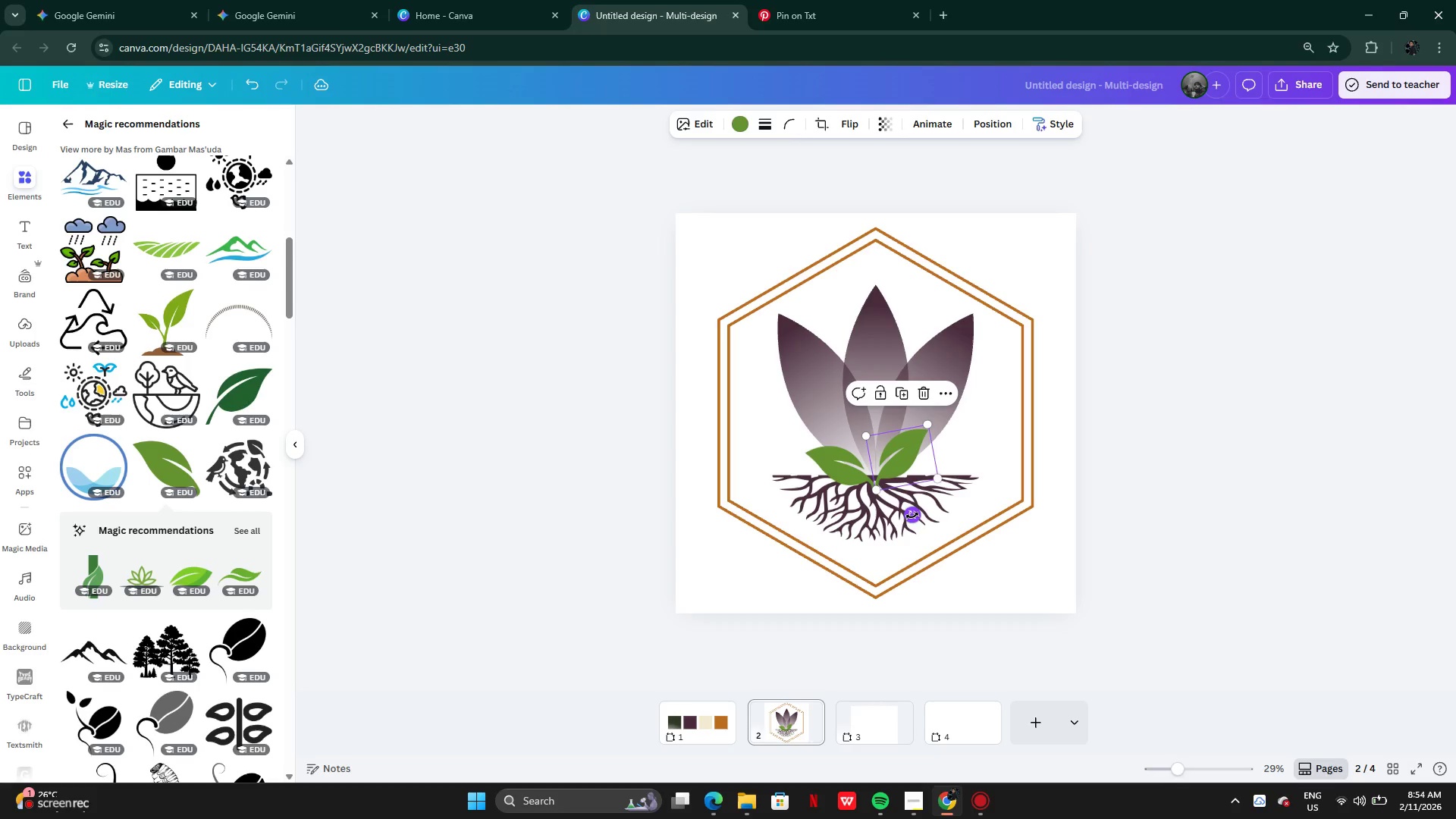 
left_click_drag(start_coordinate=[912, 516], to_coordinate=[892, 518])
 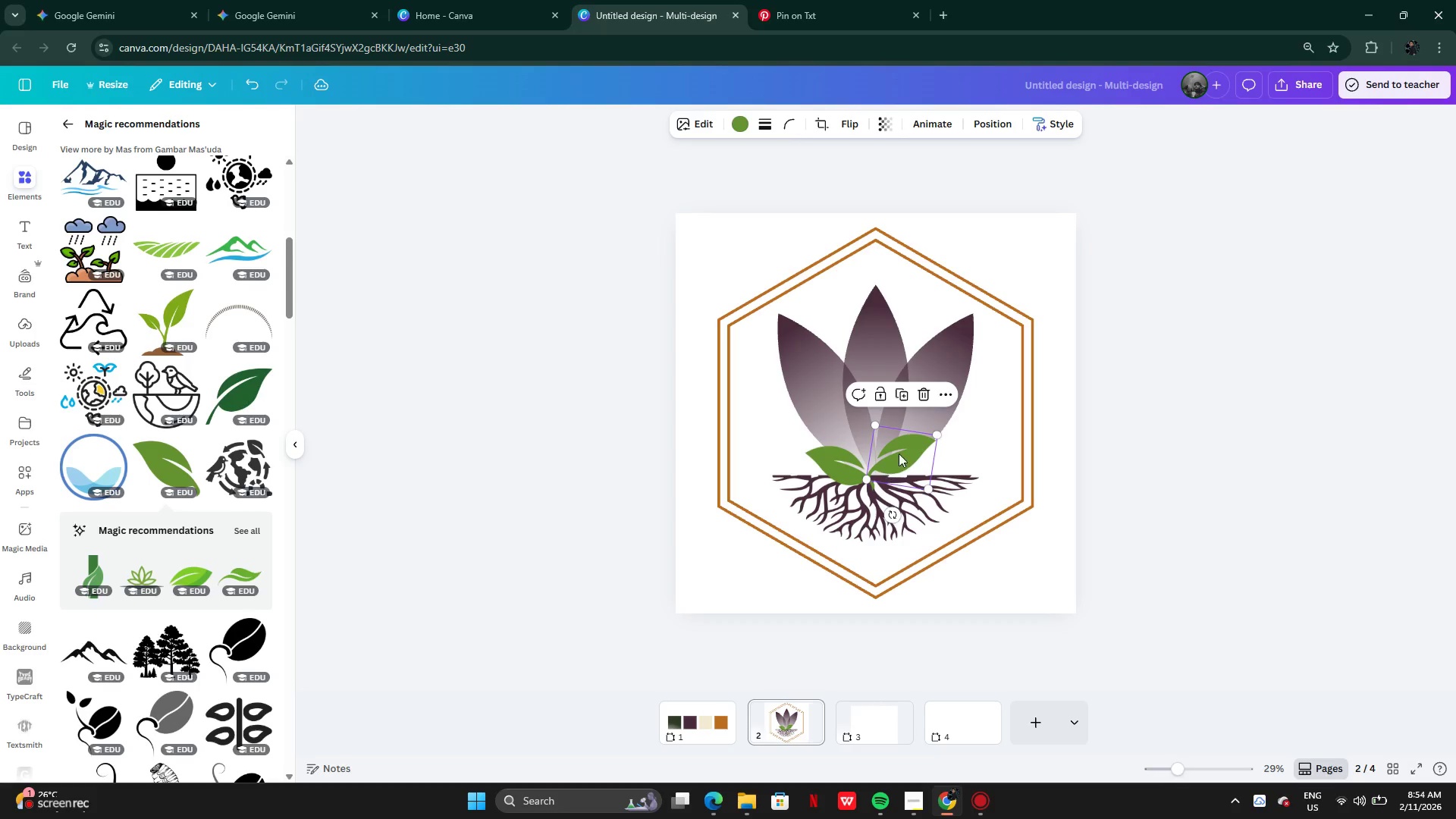 
left_click_drag(start_coordinate=[899, 452], to_coordinate=[911, 462])
 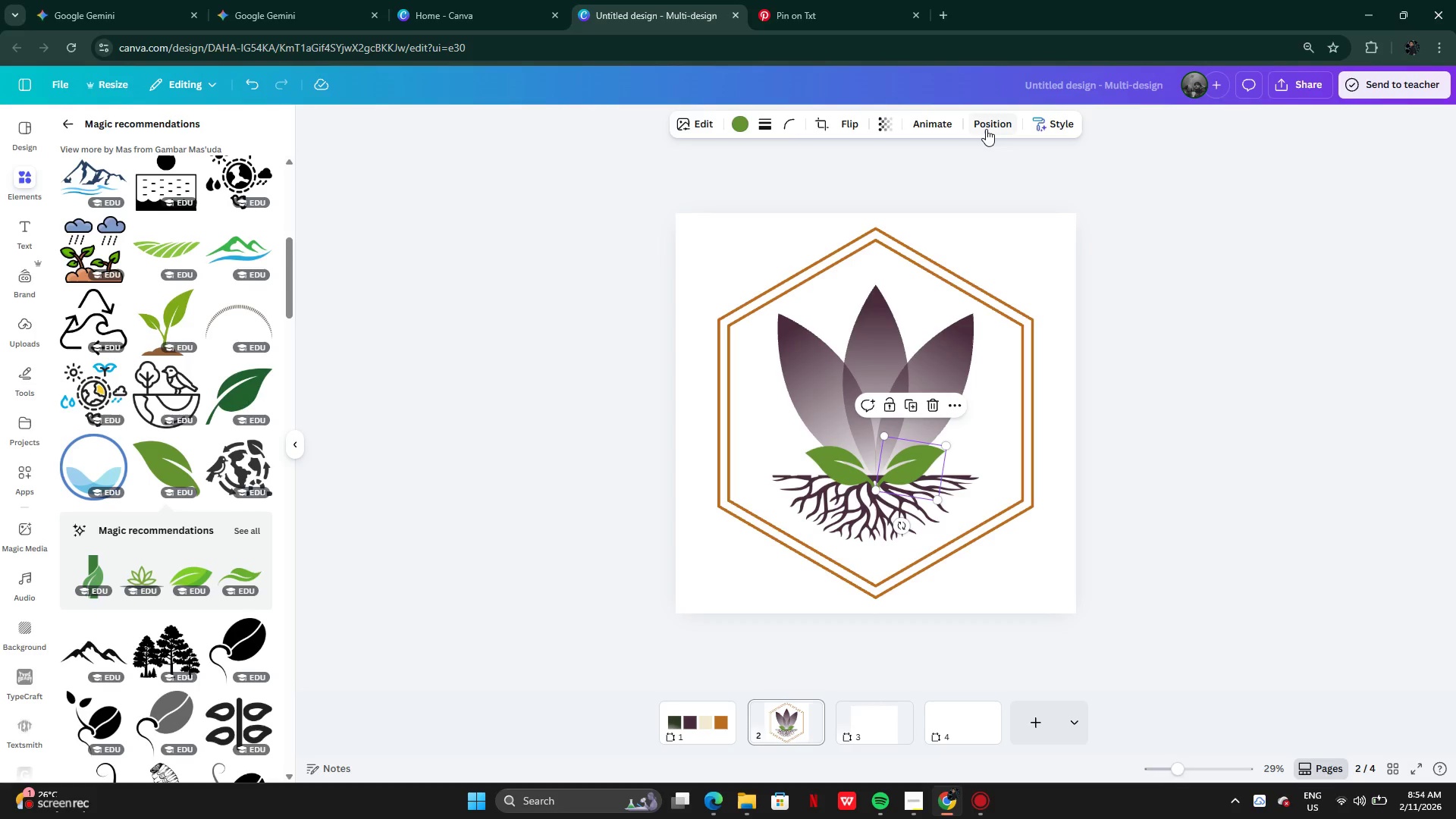 
left_click([986, 129])
 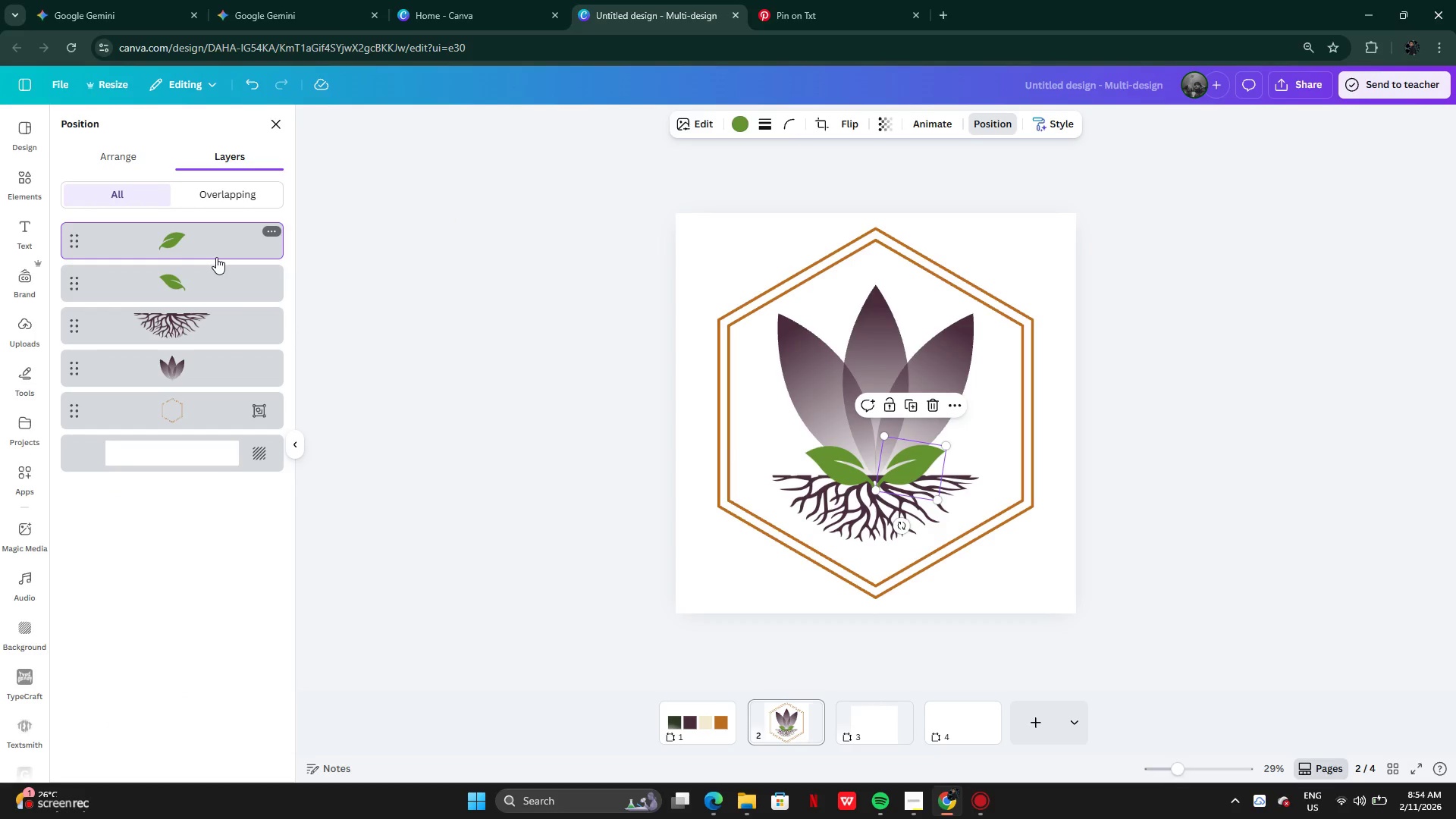 
left_click_drag(start_coordinate=[216, 257], to_coordinate=[215, 394])
 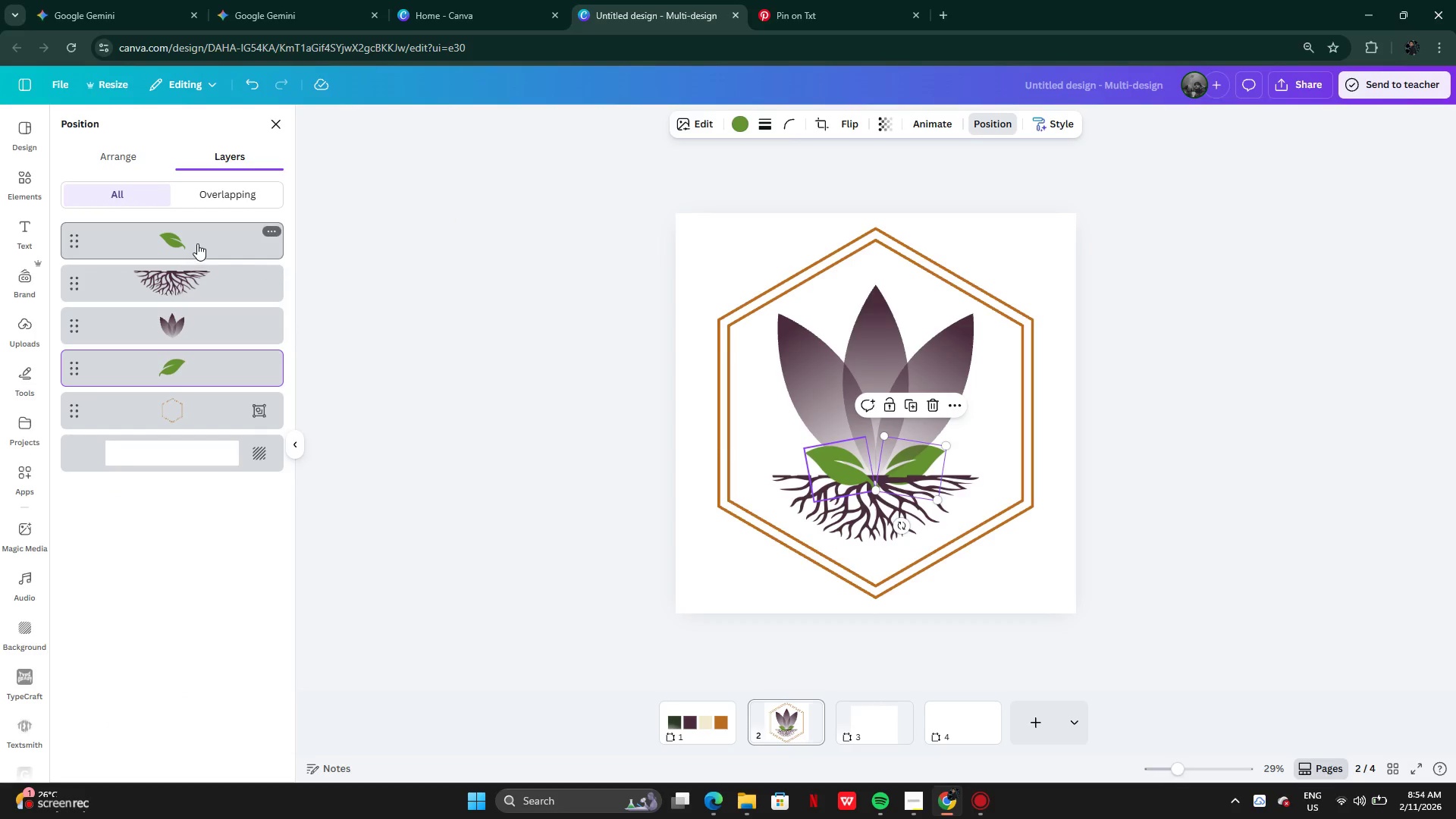 
left_click_drag(start_coordinate=[197, 243], to_coordinate=[196, 350])
 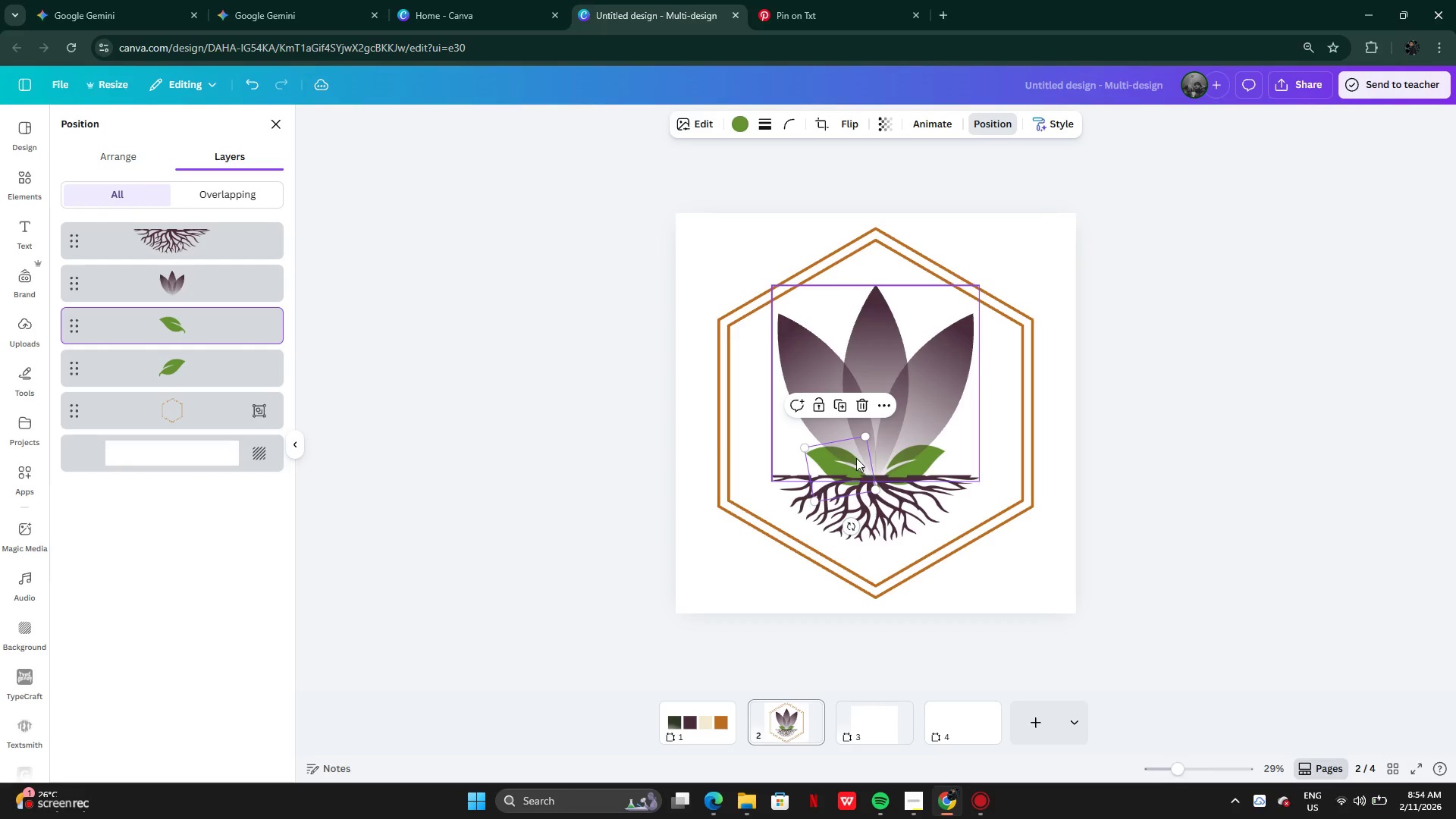 
wait(5.84)
 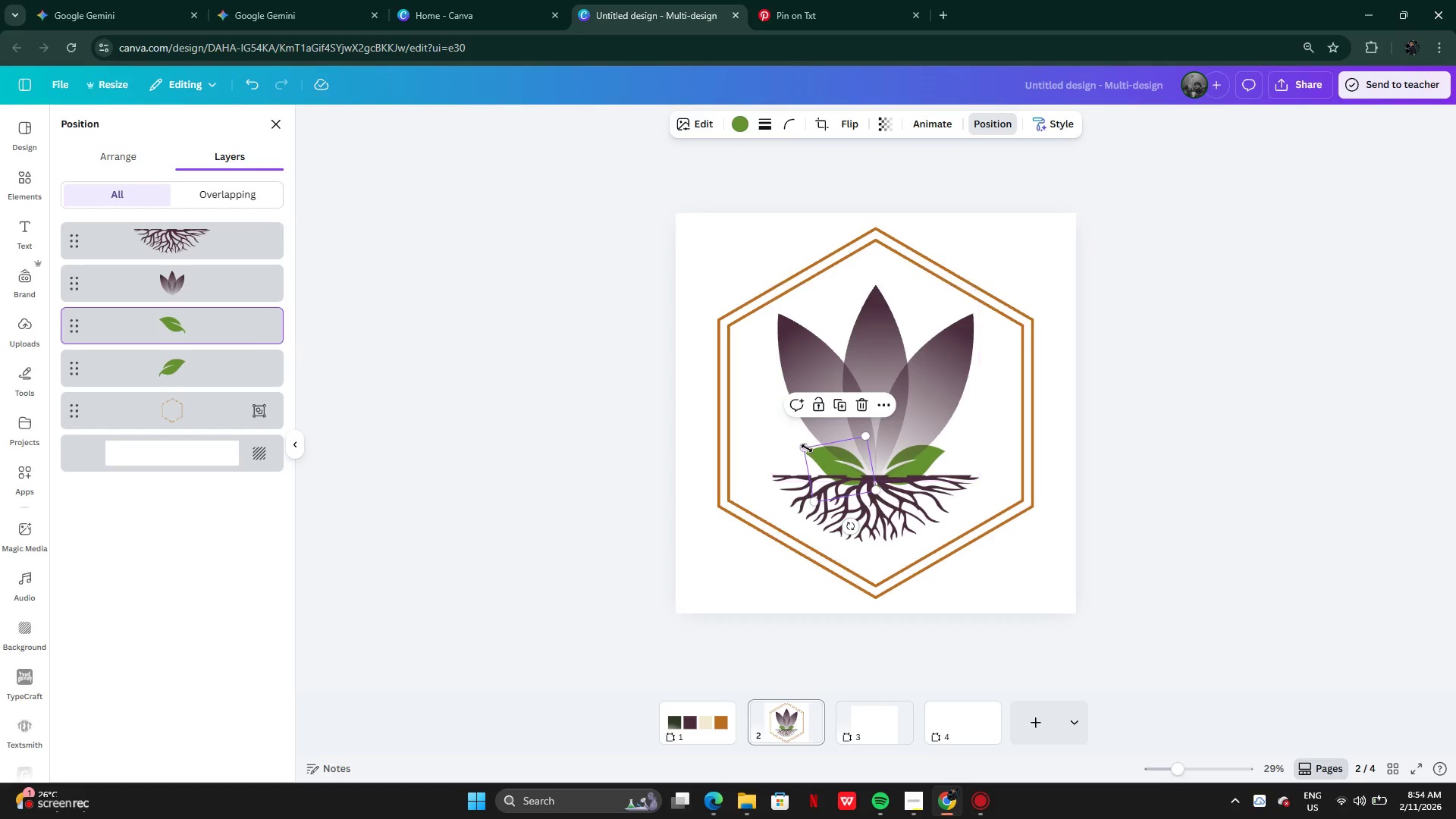 
left_click_drag(start_coordinate=[807, 448], to_coordinate=[777, 444])
 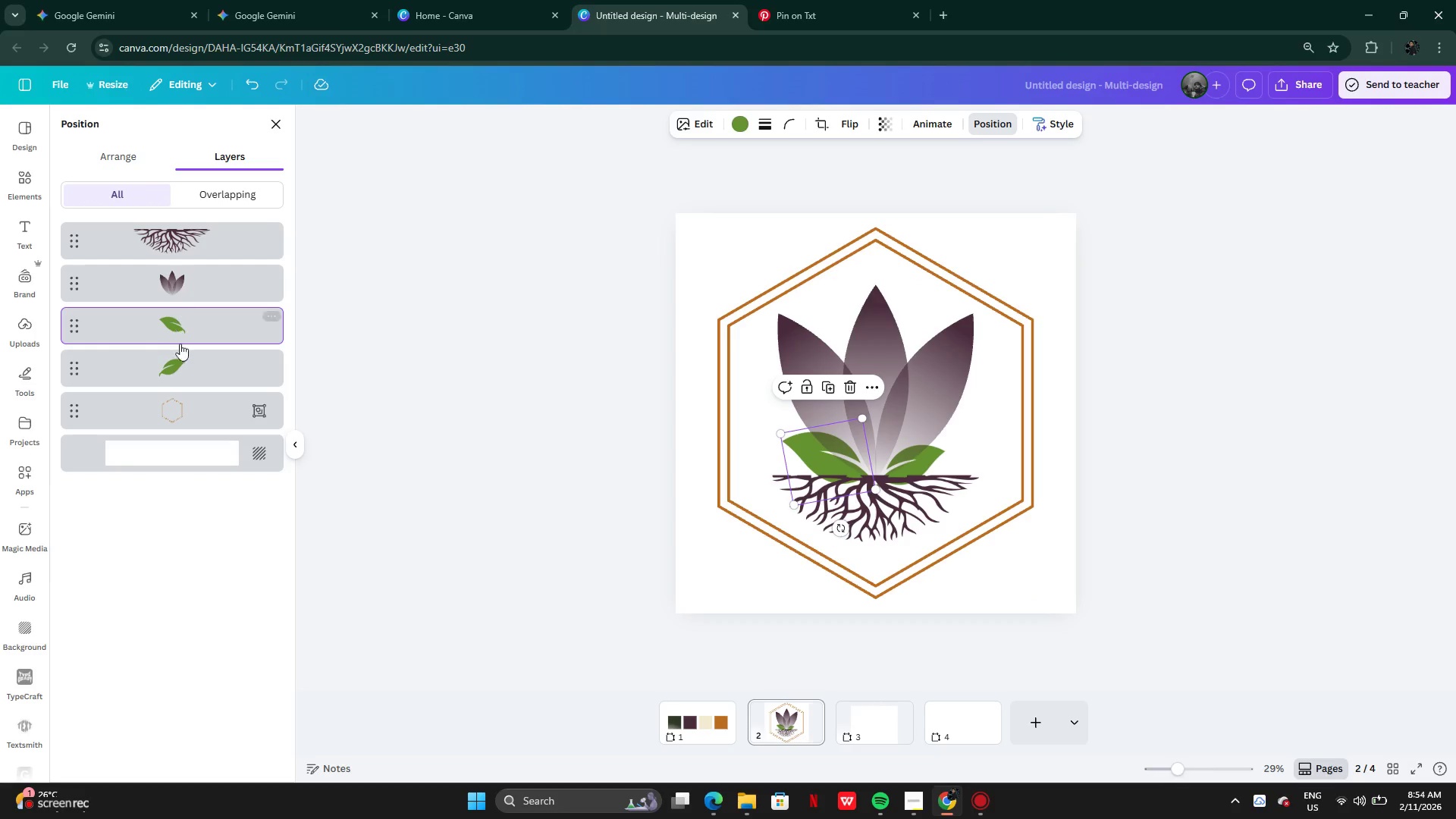 
left_click([186, 362])
 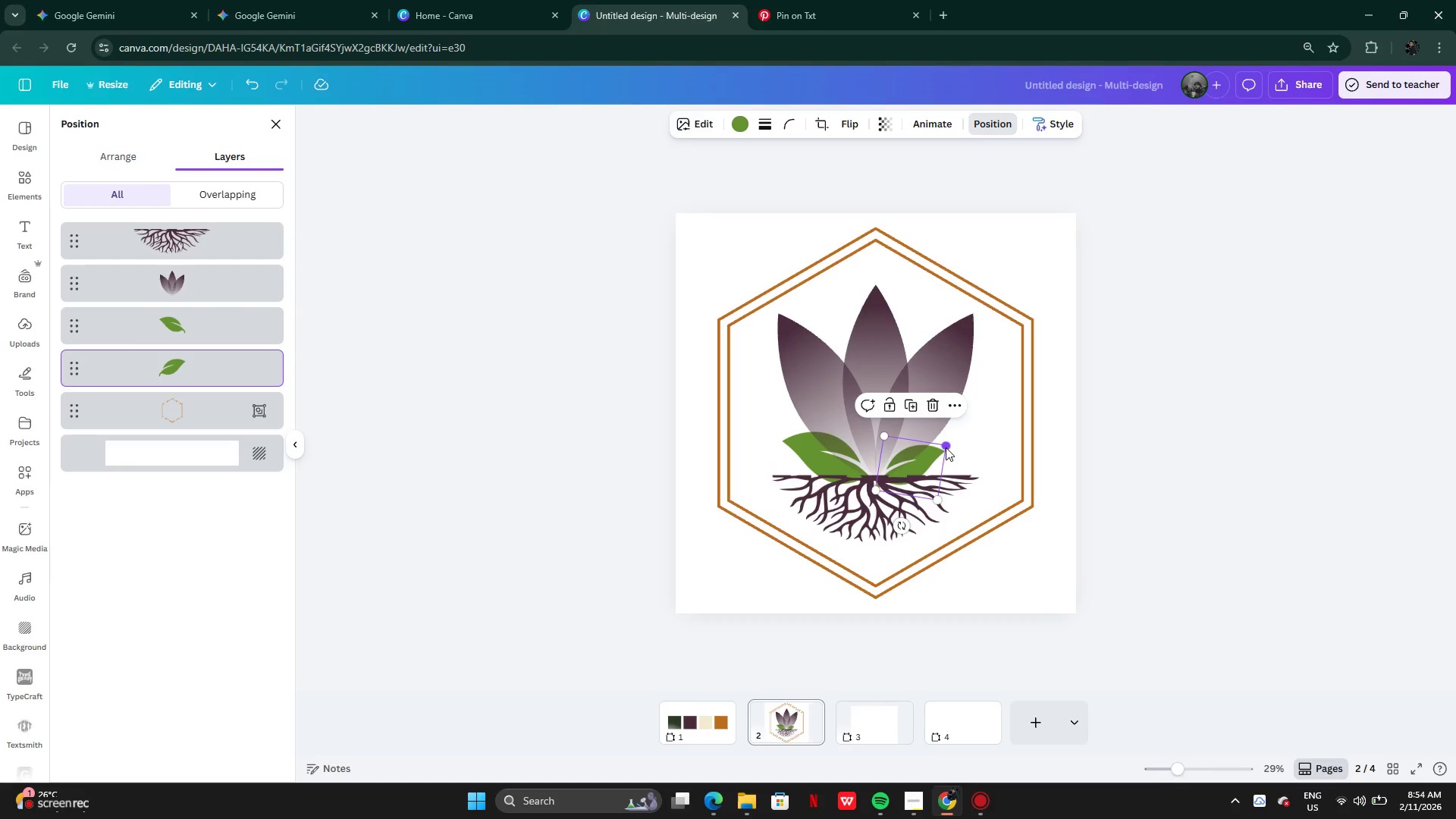 
left_click_drag(start_coordinate=[946, 444], to_coordinate=[978, 441])
 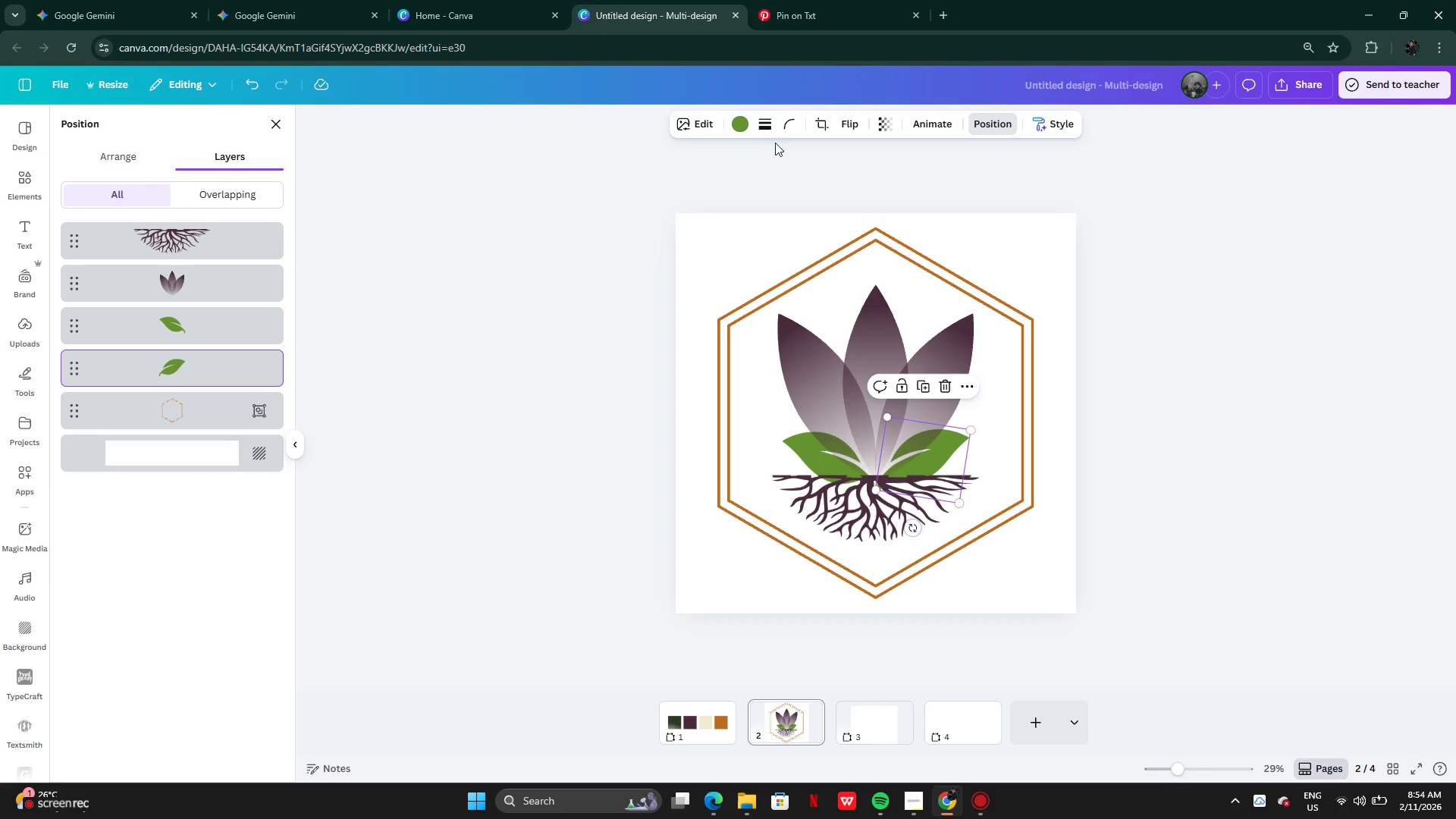 
left_click([742, 127])
 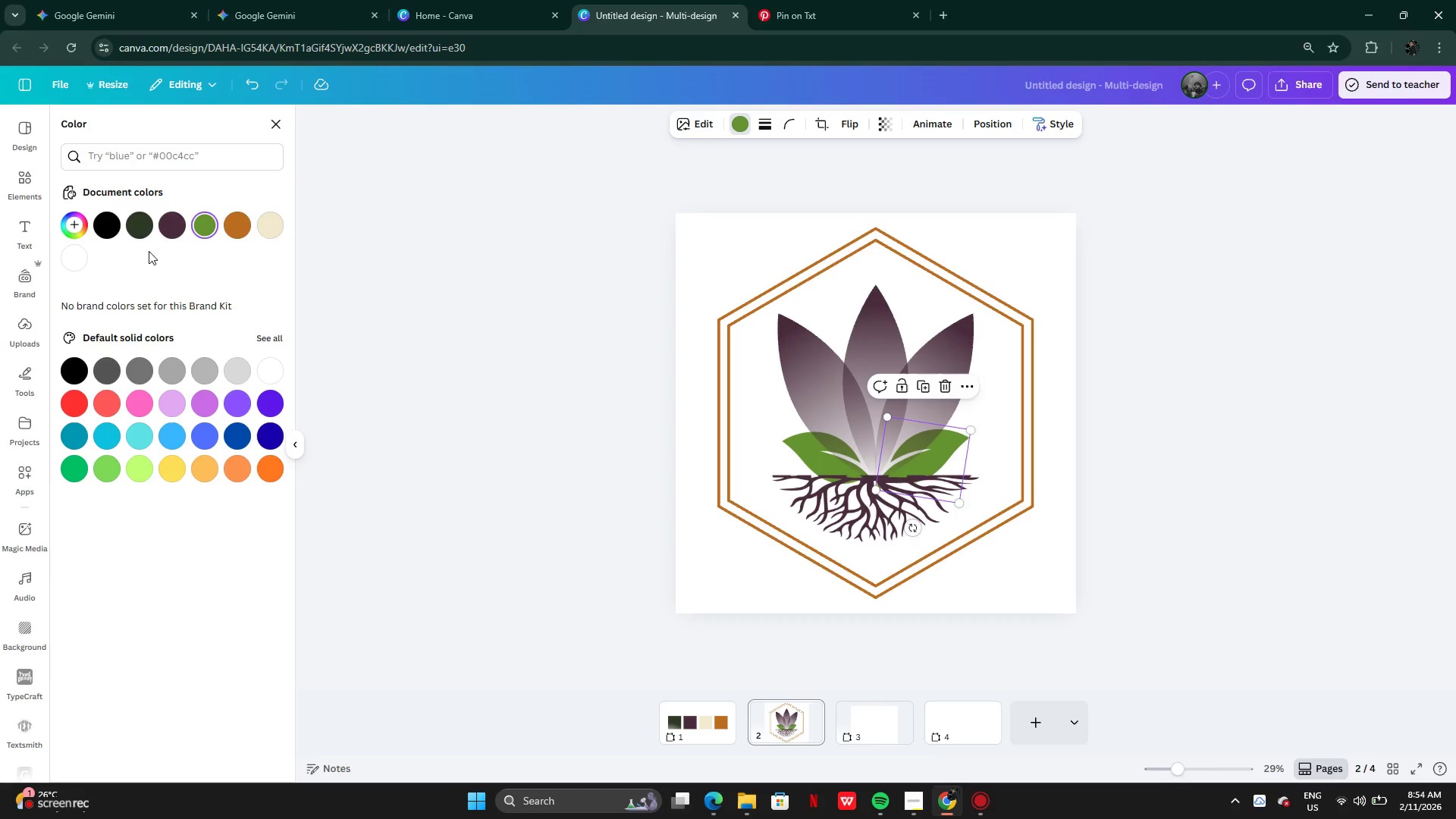 
left_click([142, 221])
 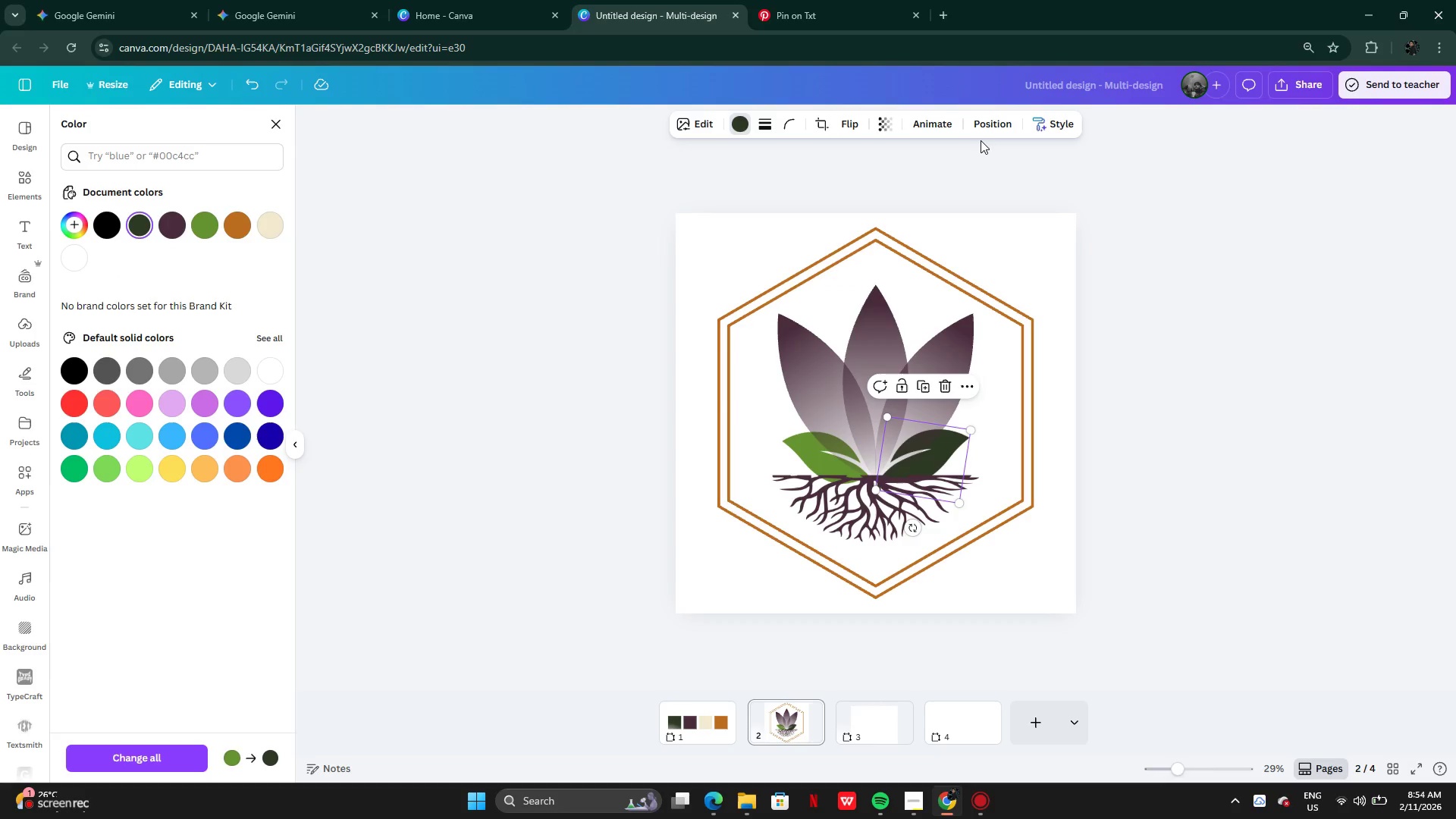 
wait(6.55)
 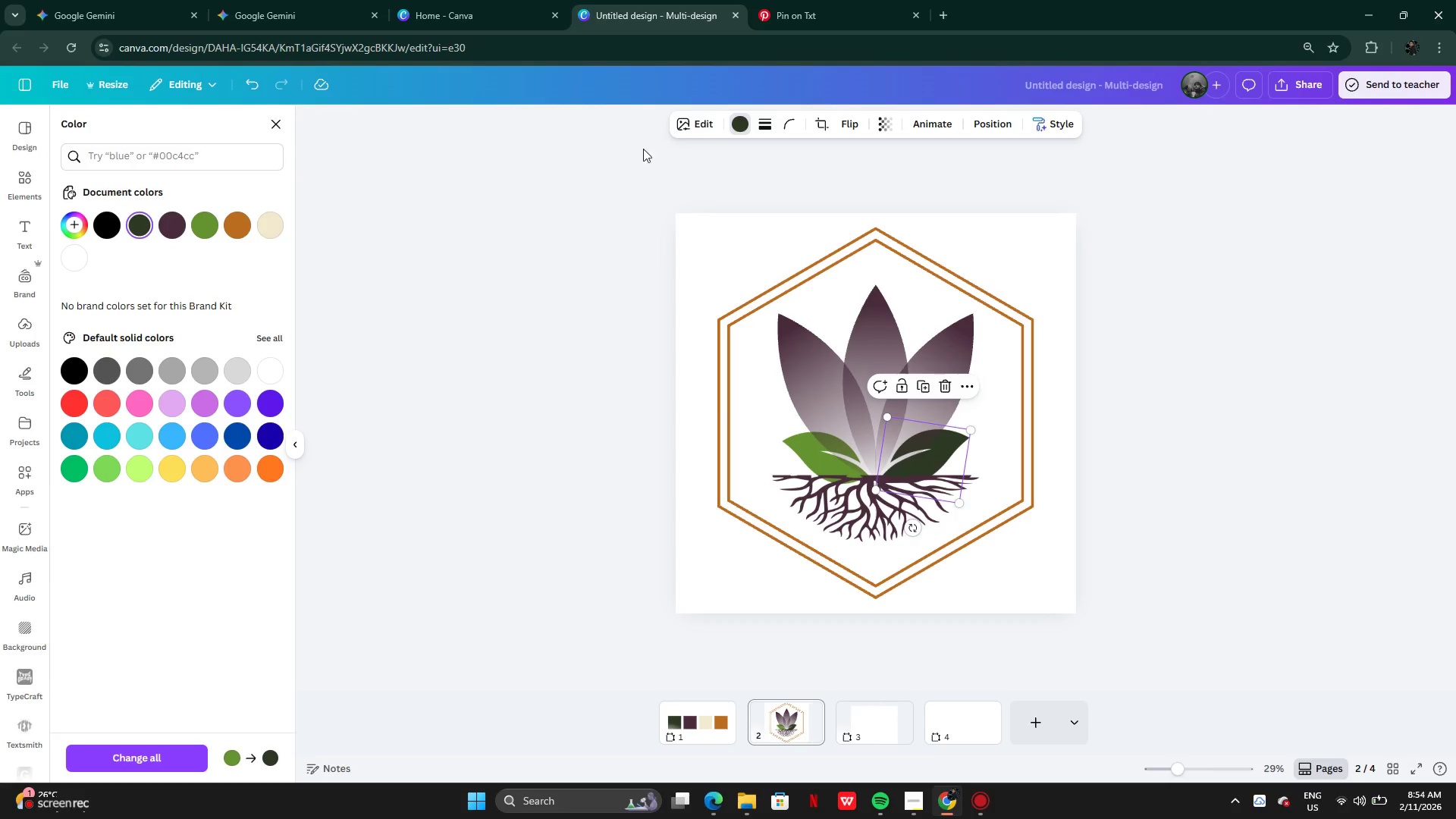 
left_click([210, 328])
 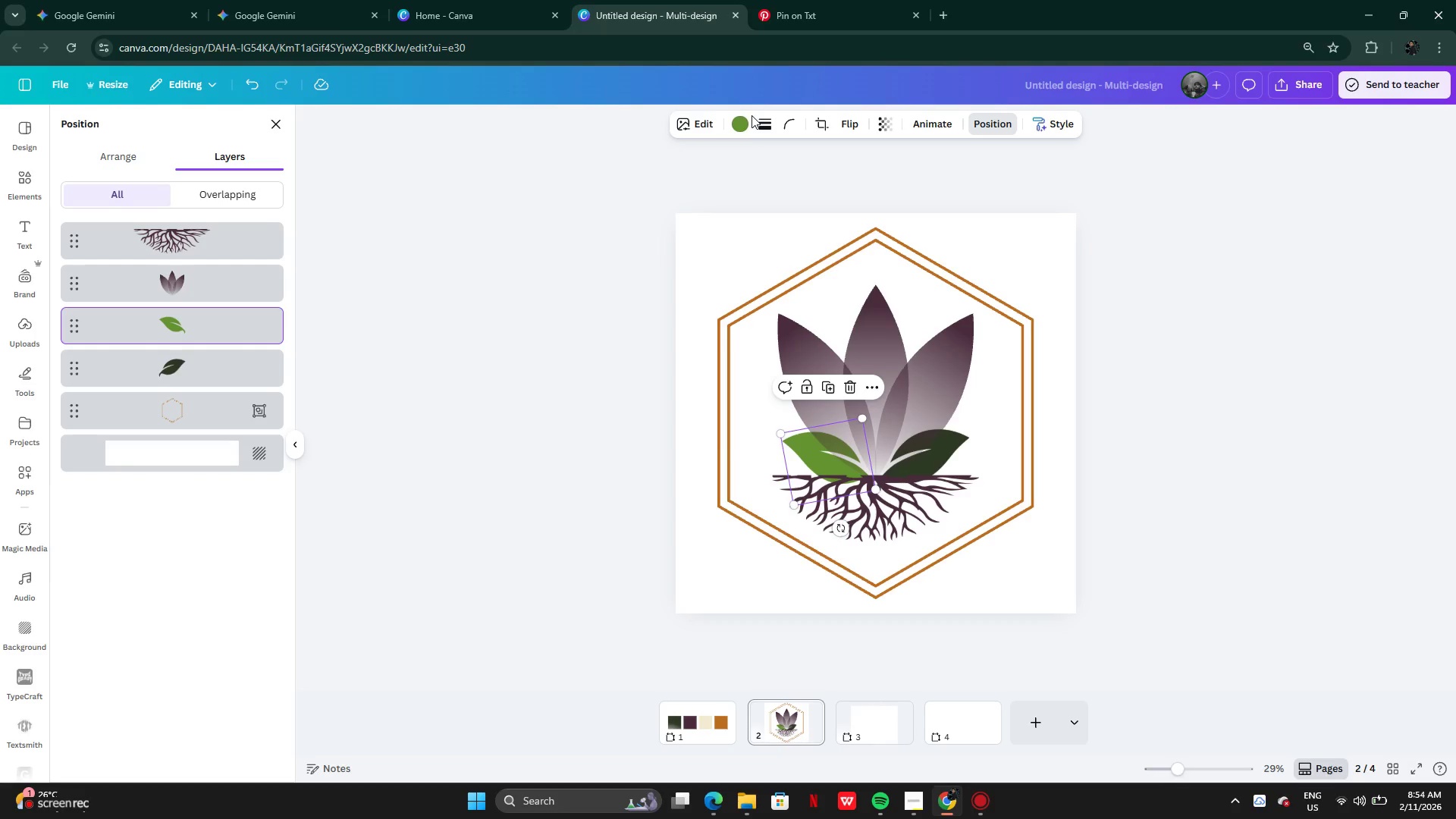 
double_click([741, 127])
 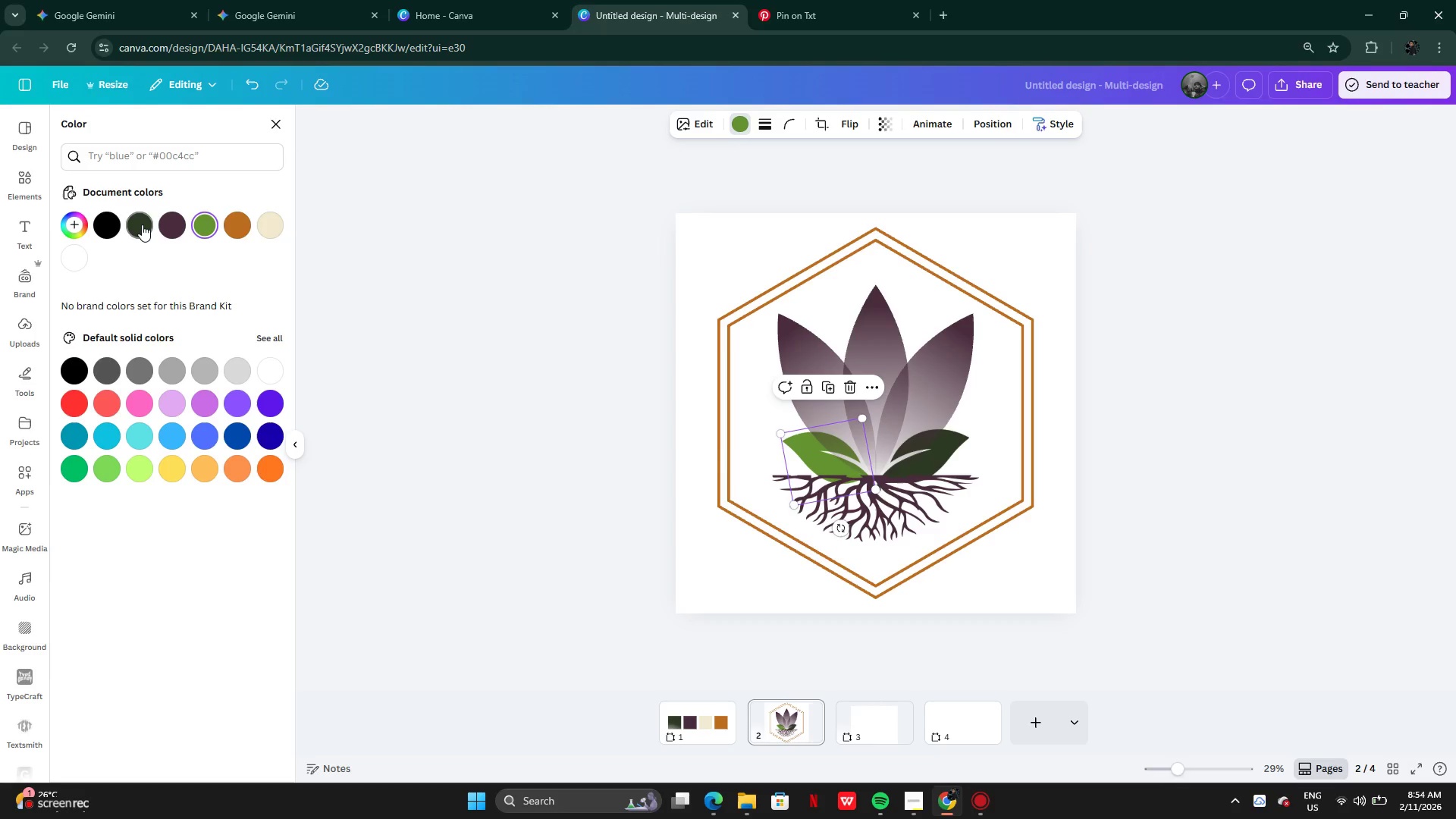 
left_click([142, 224])
 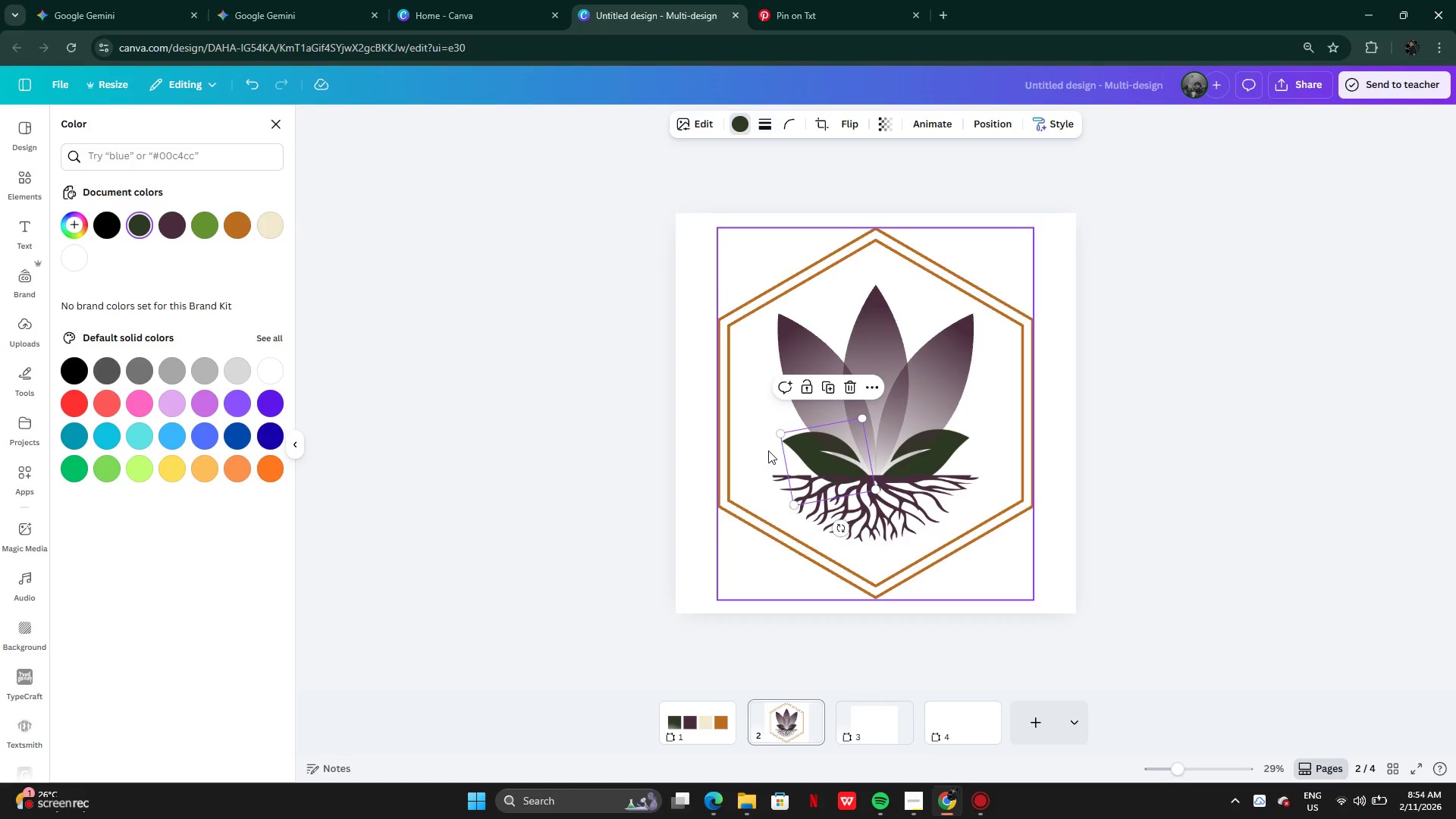 
double_click([629, 425])
 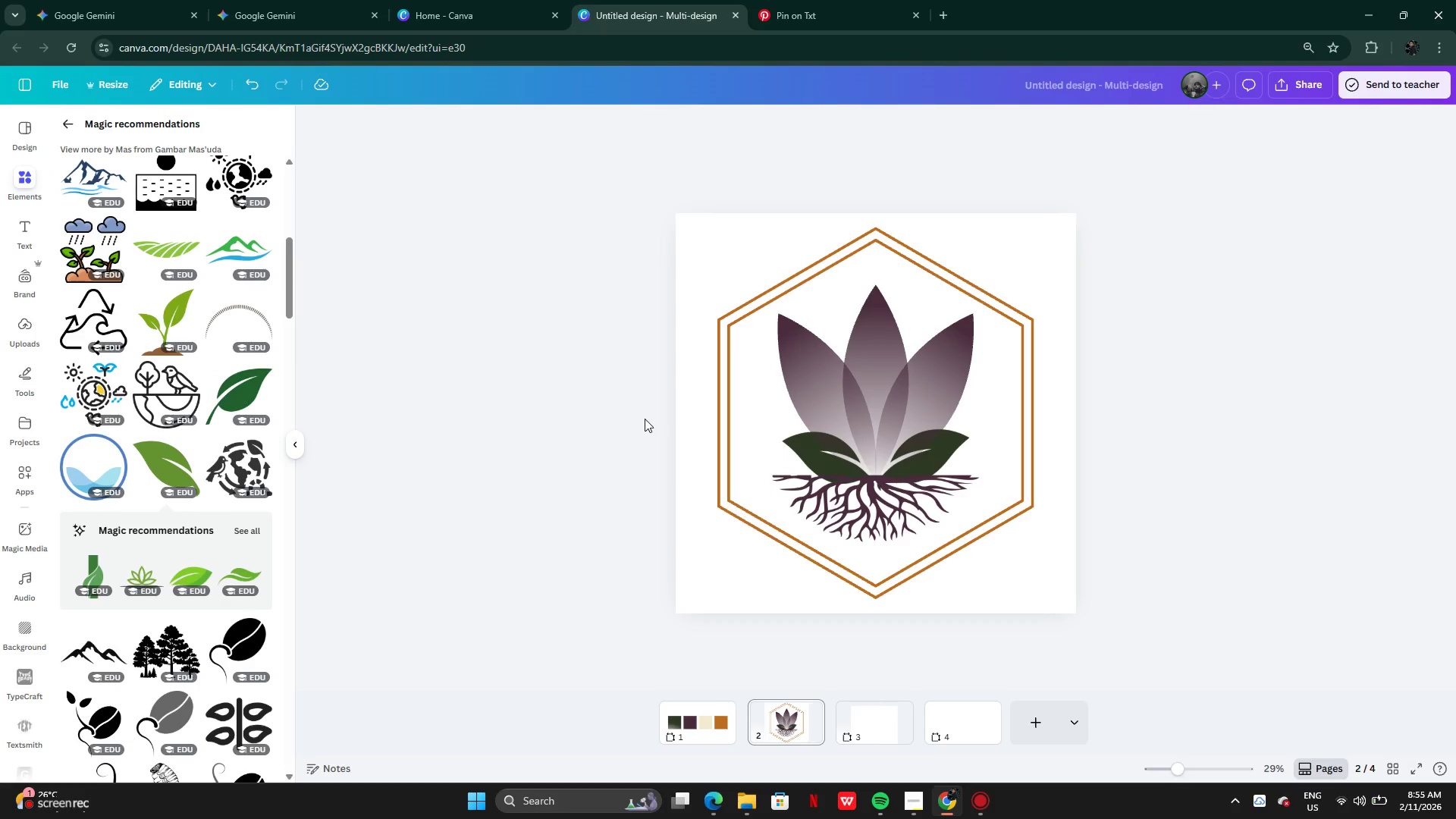 
key(Control+Z)
 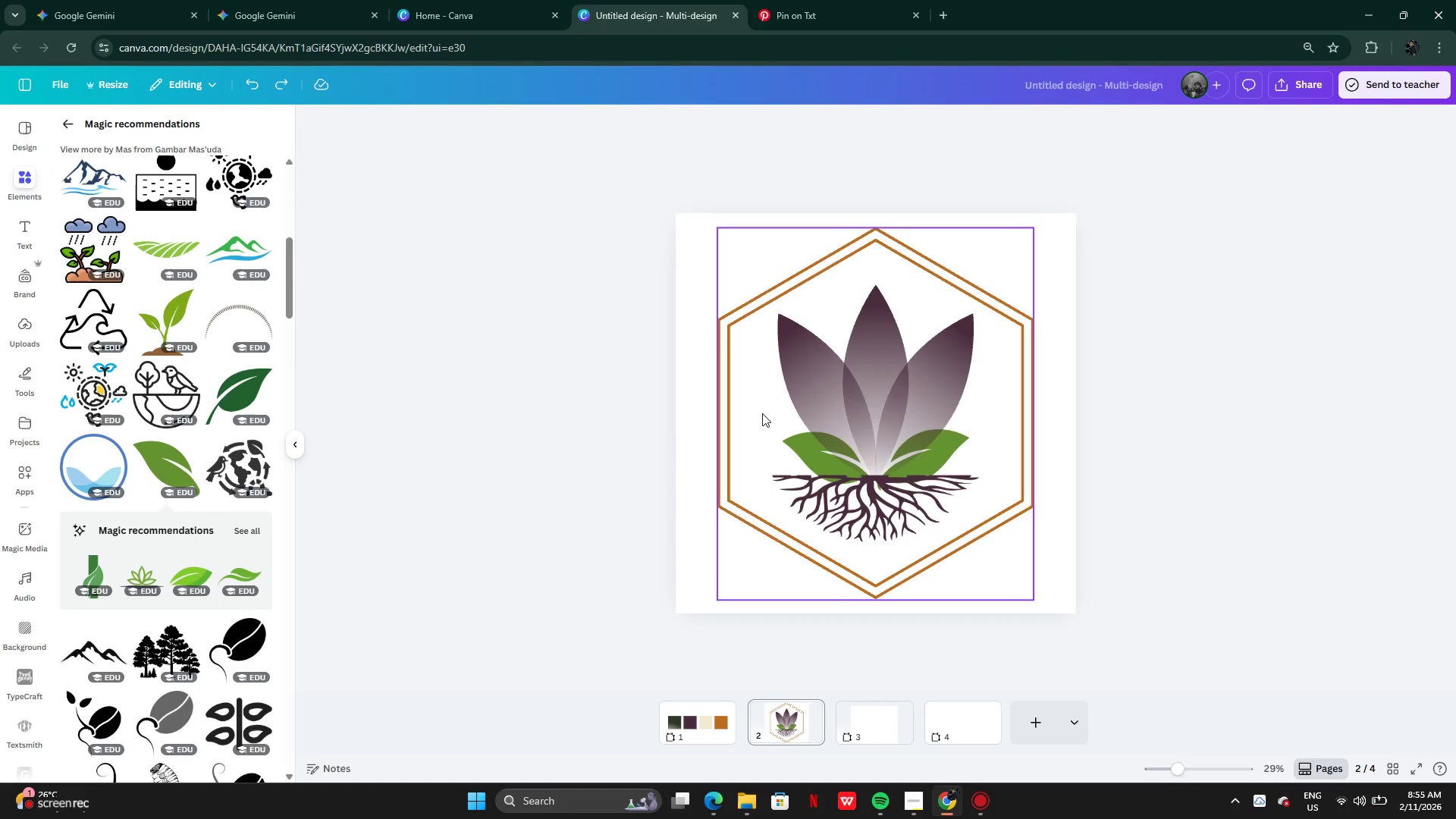 
key(Control+Z)
 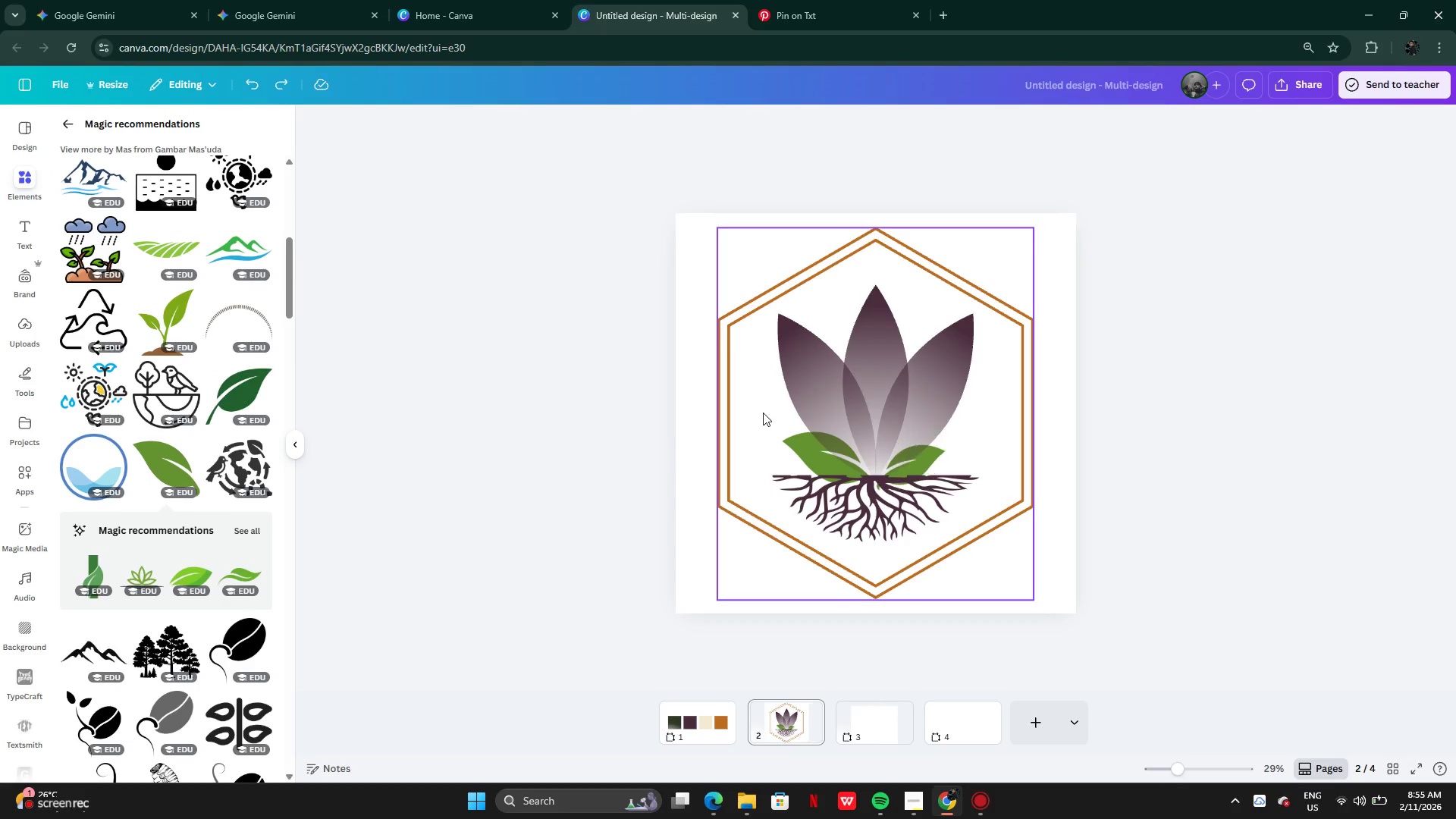 
key(Control+Z)
 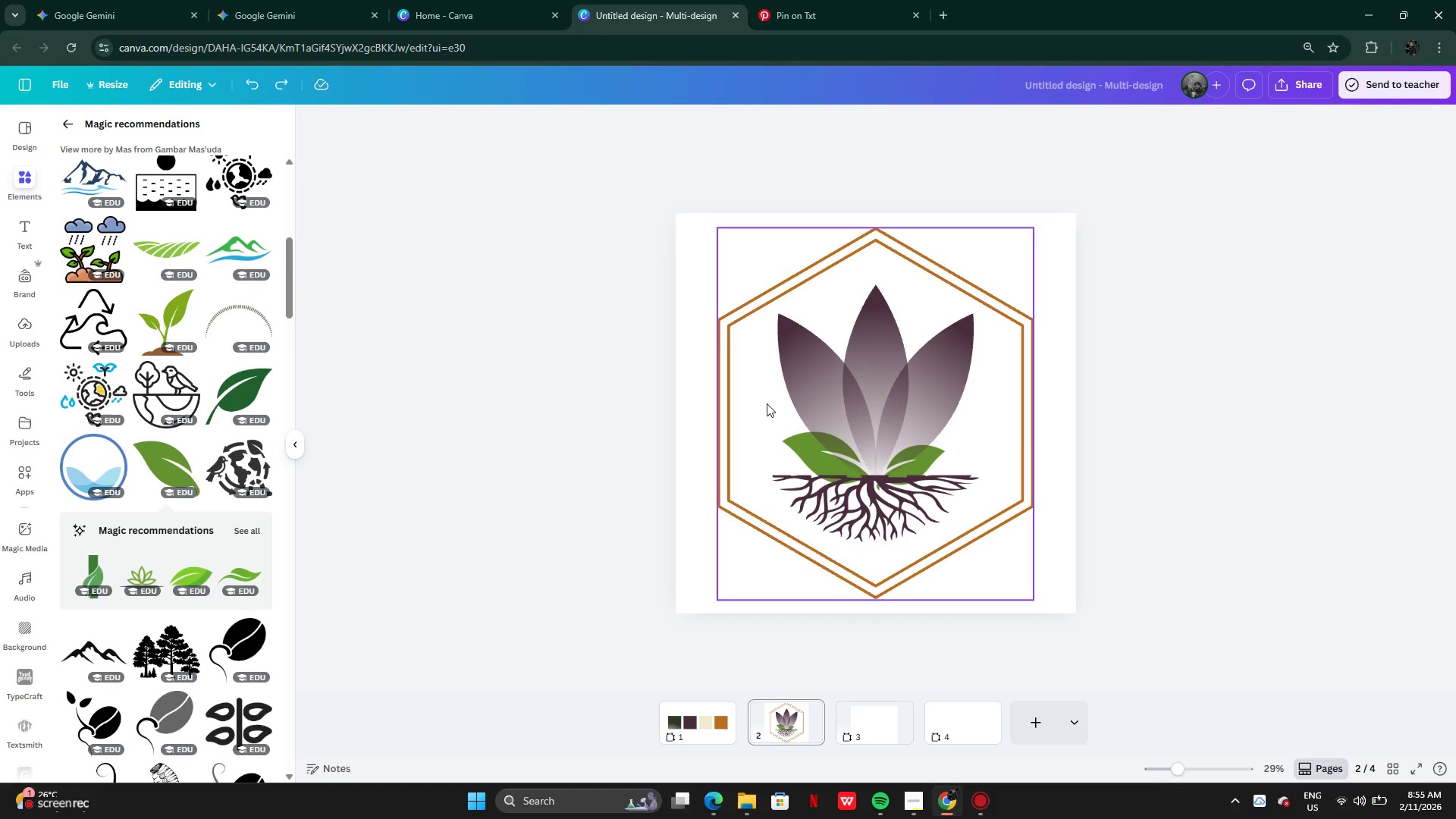 
key(Control+Z)
 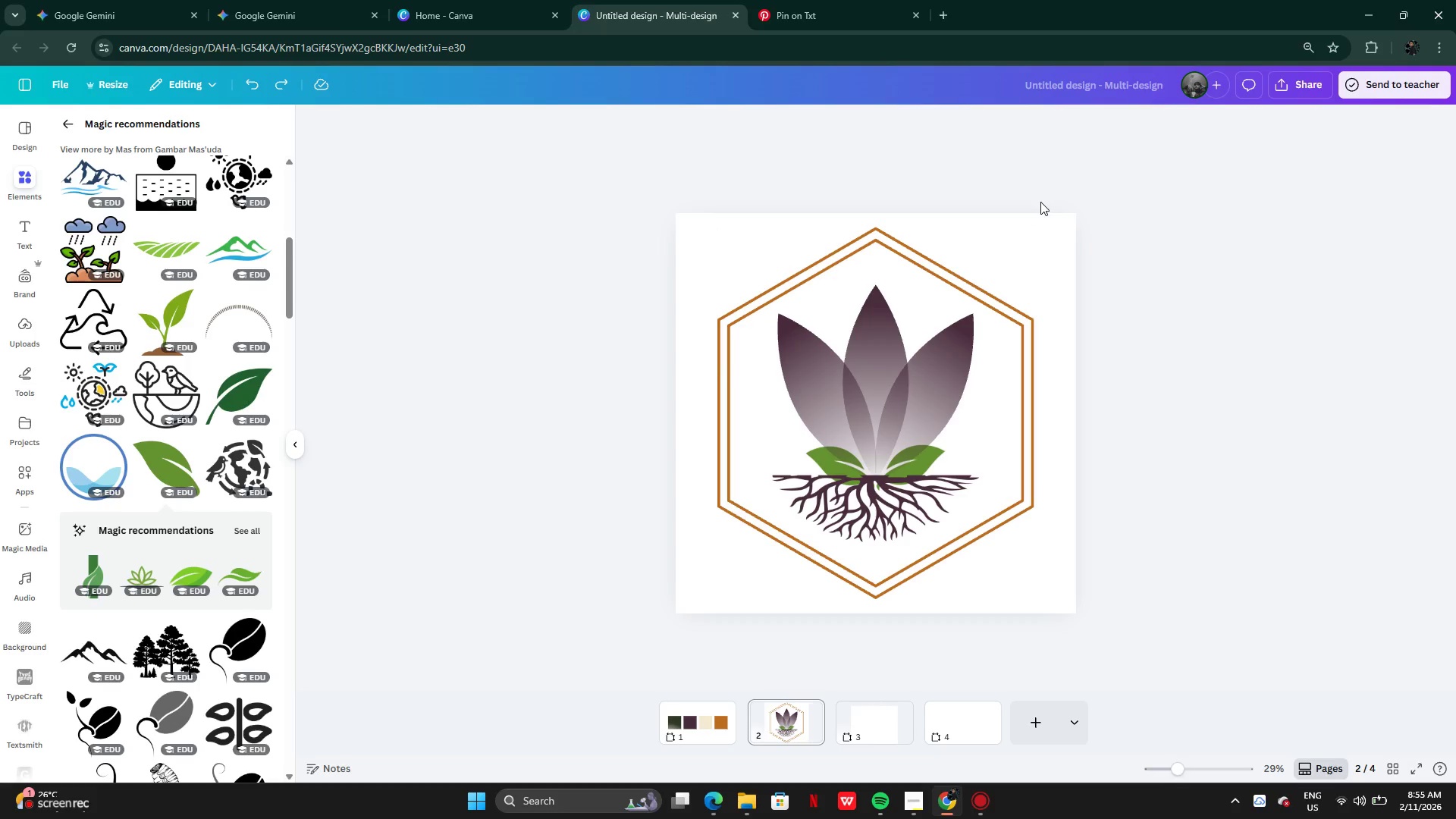 
key(Control+Z)
 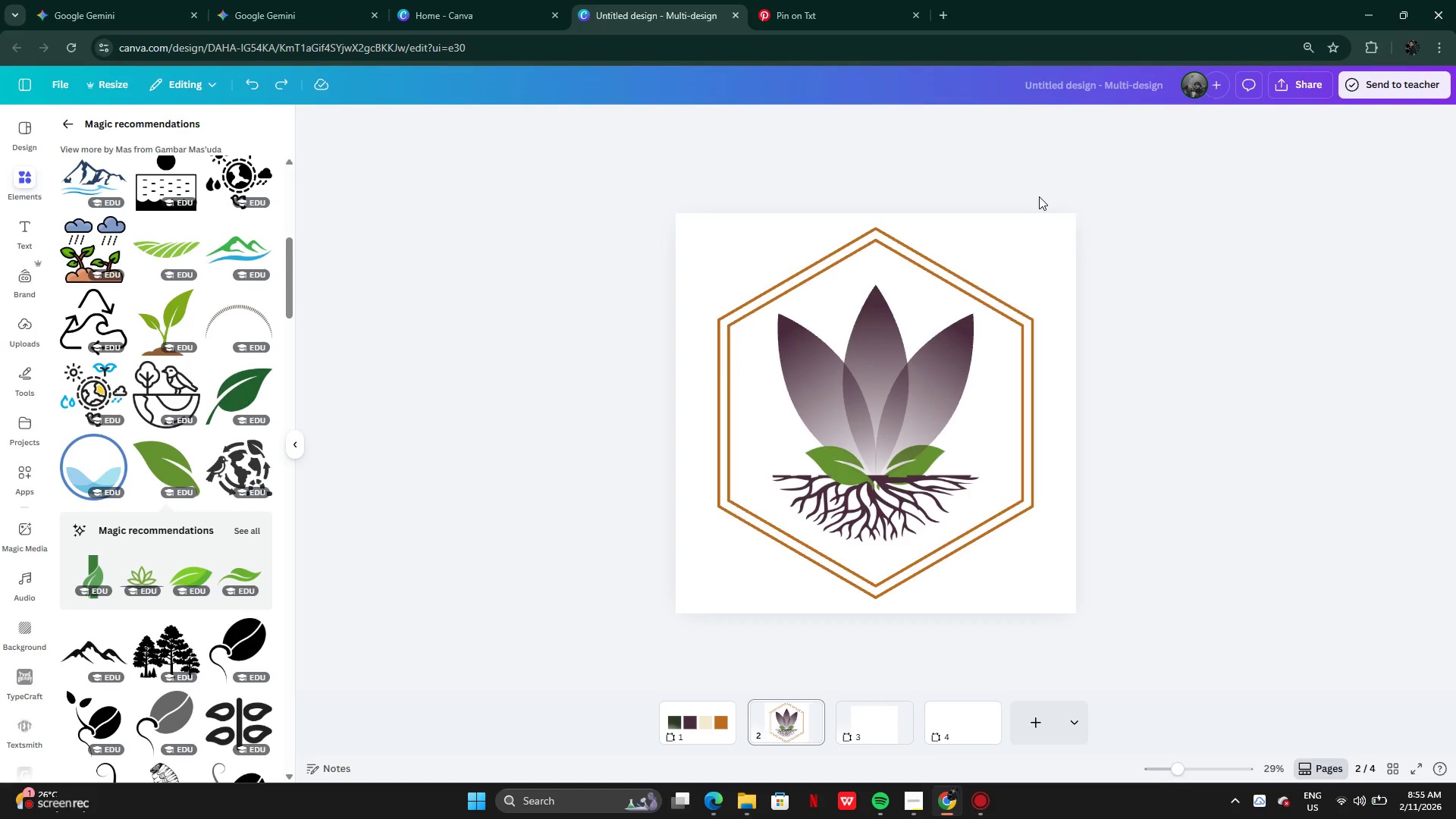 
key(Control+Z)
 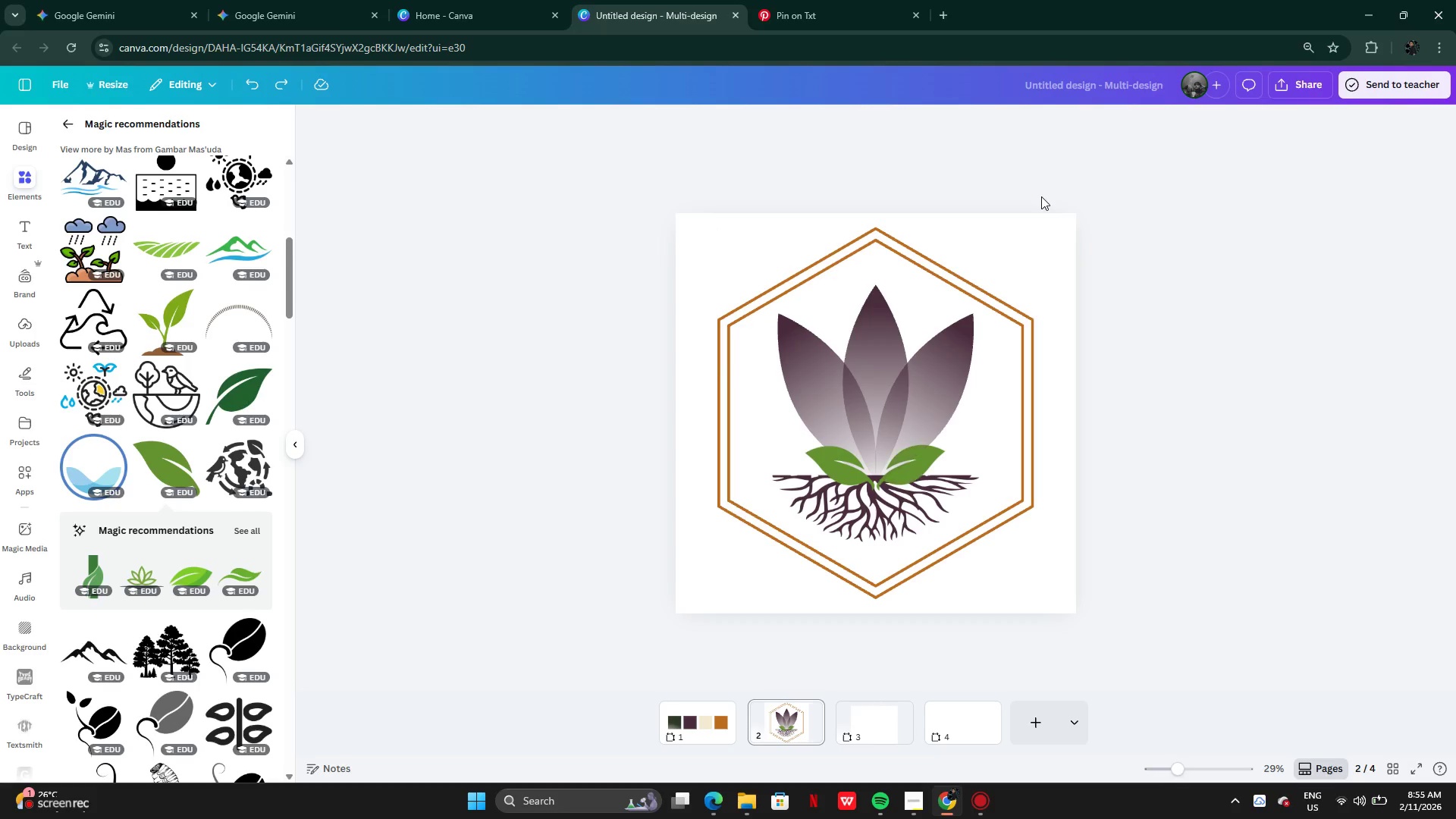 
key(Control+Z)
 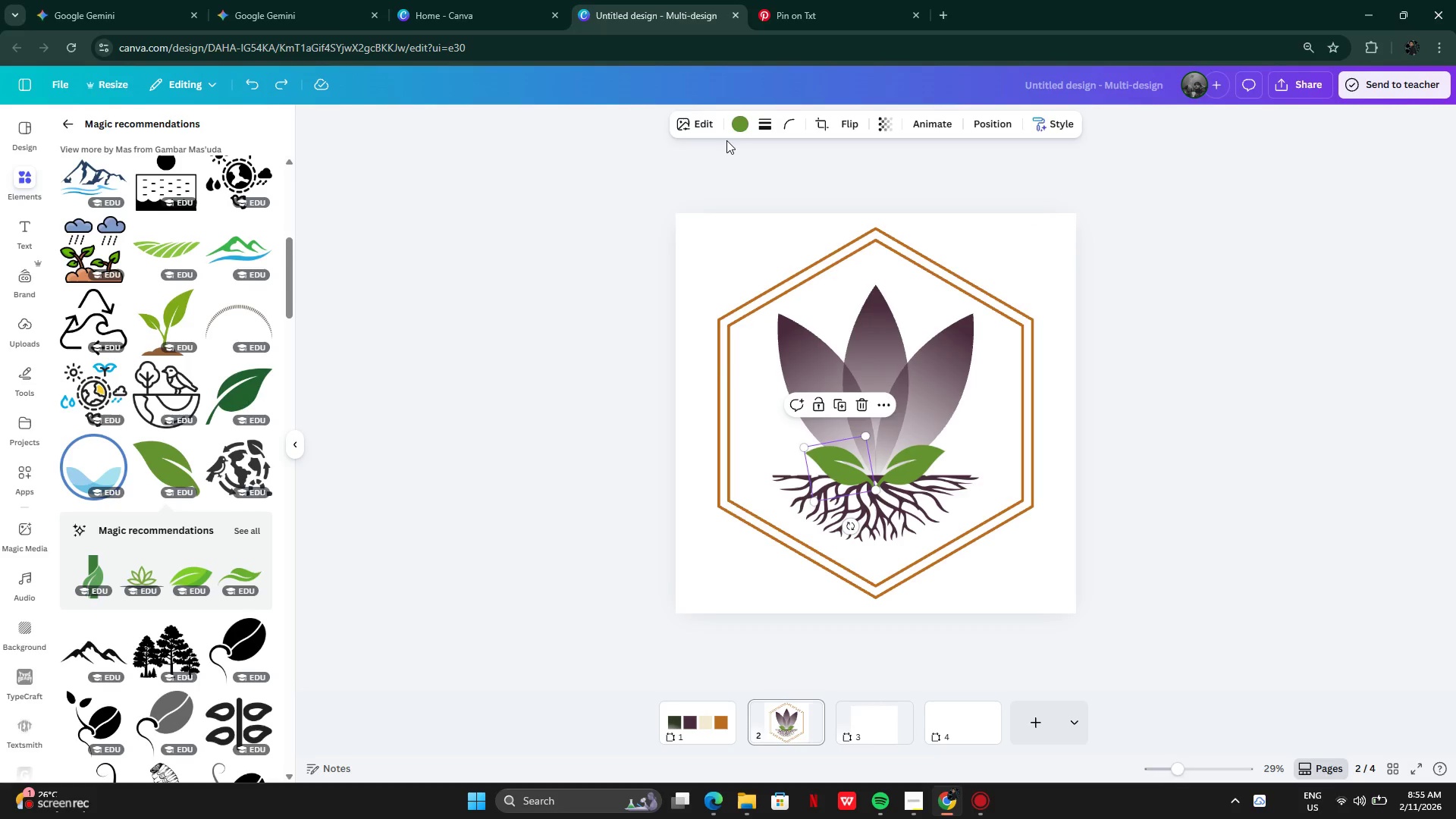 
left_click([736, 127])
 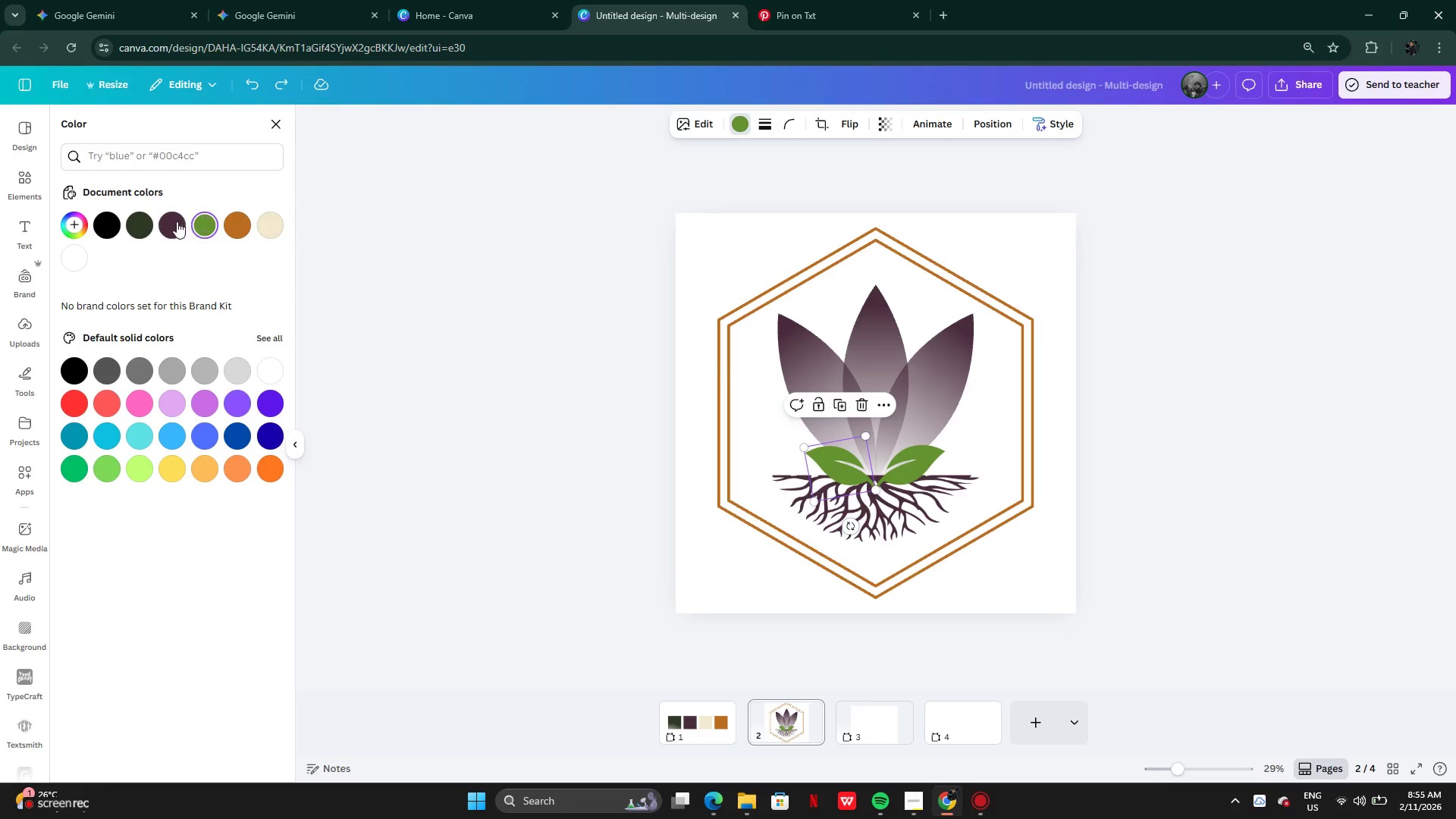 
left_click([177, 221])
 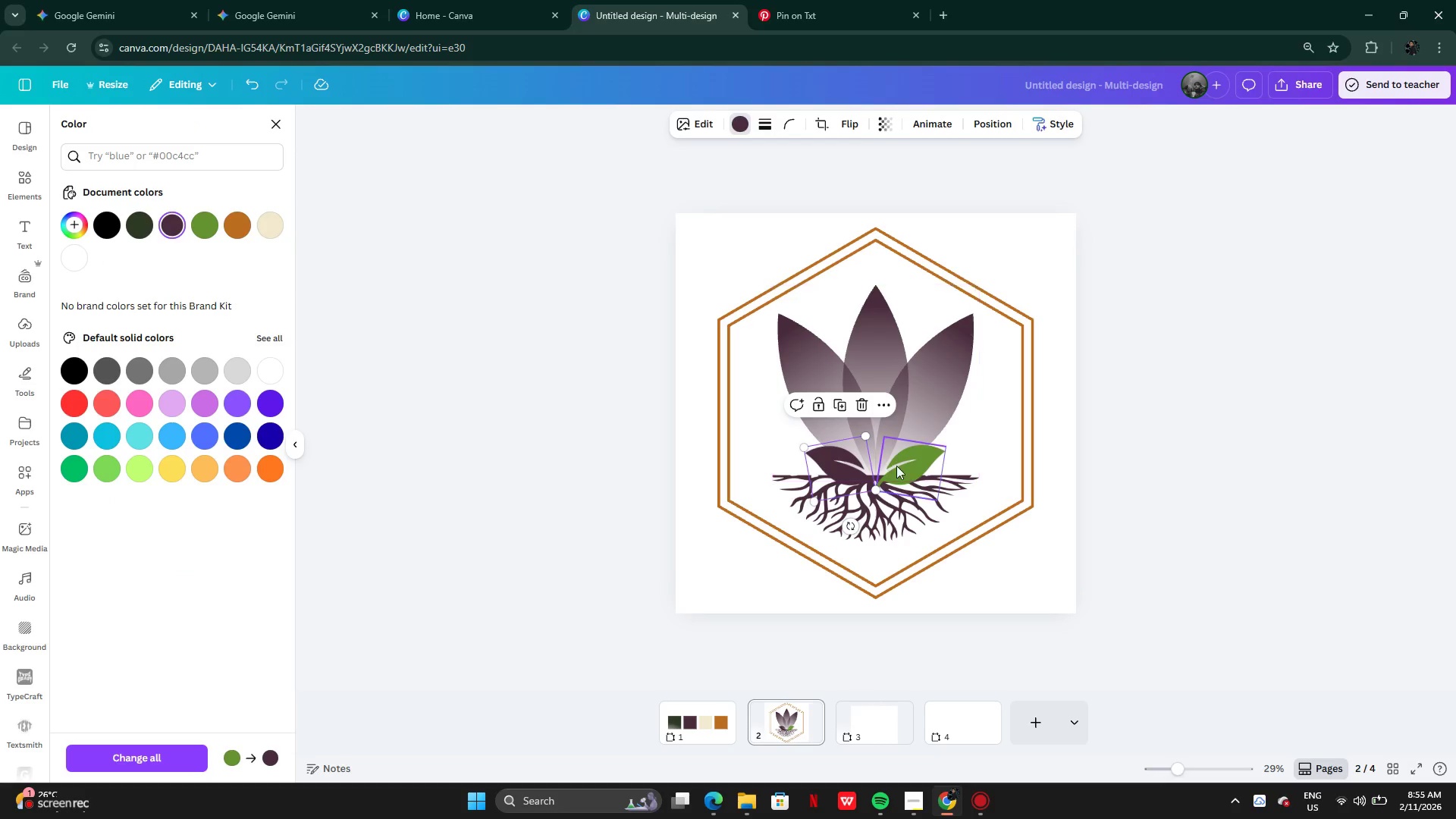 
left_click([916, 472])
 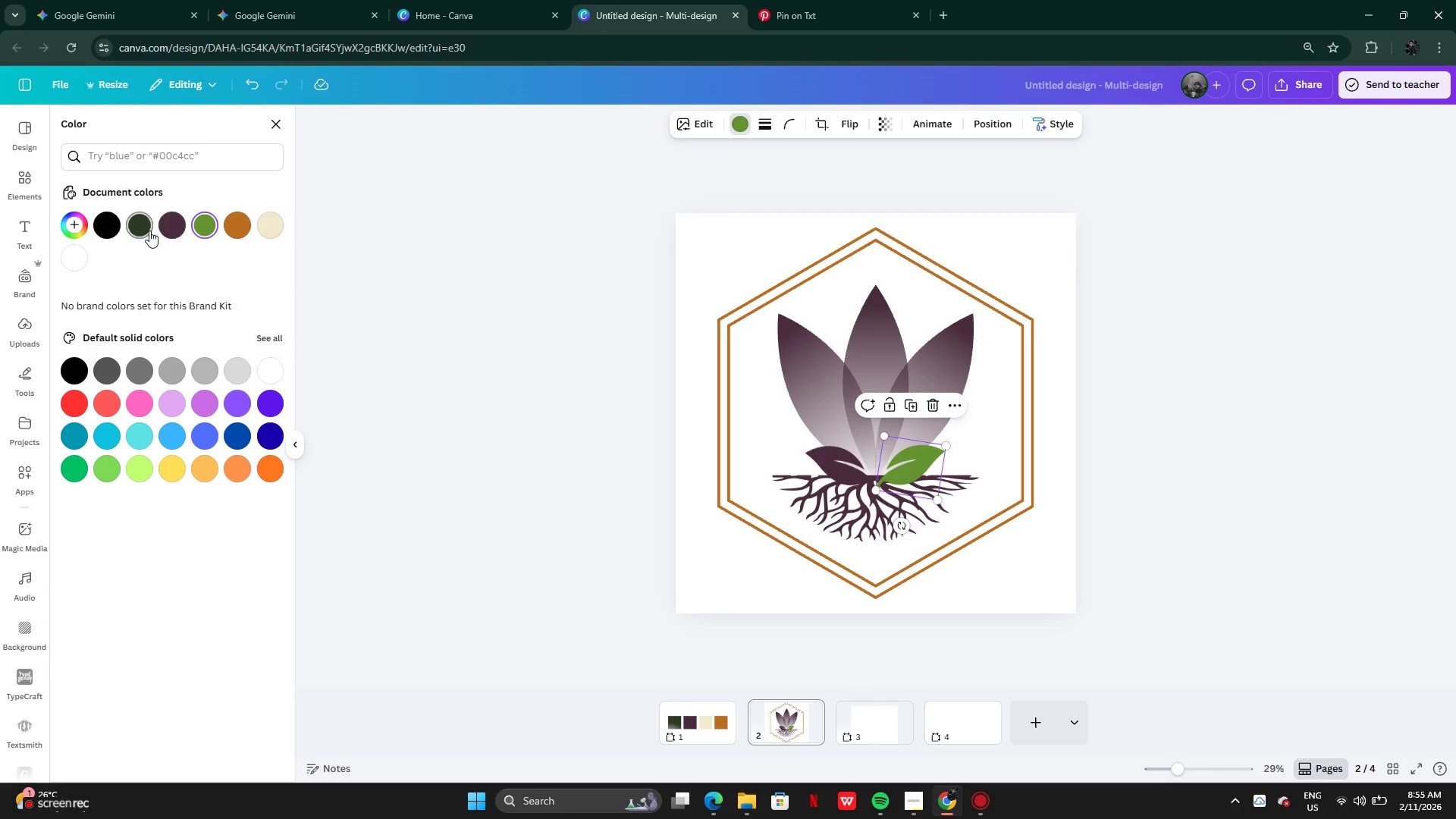 
left_click([170, 229])
 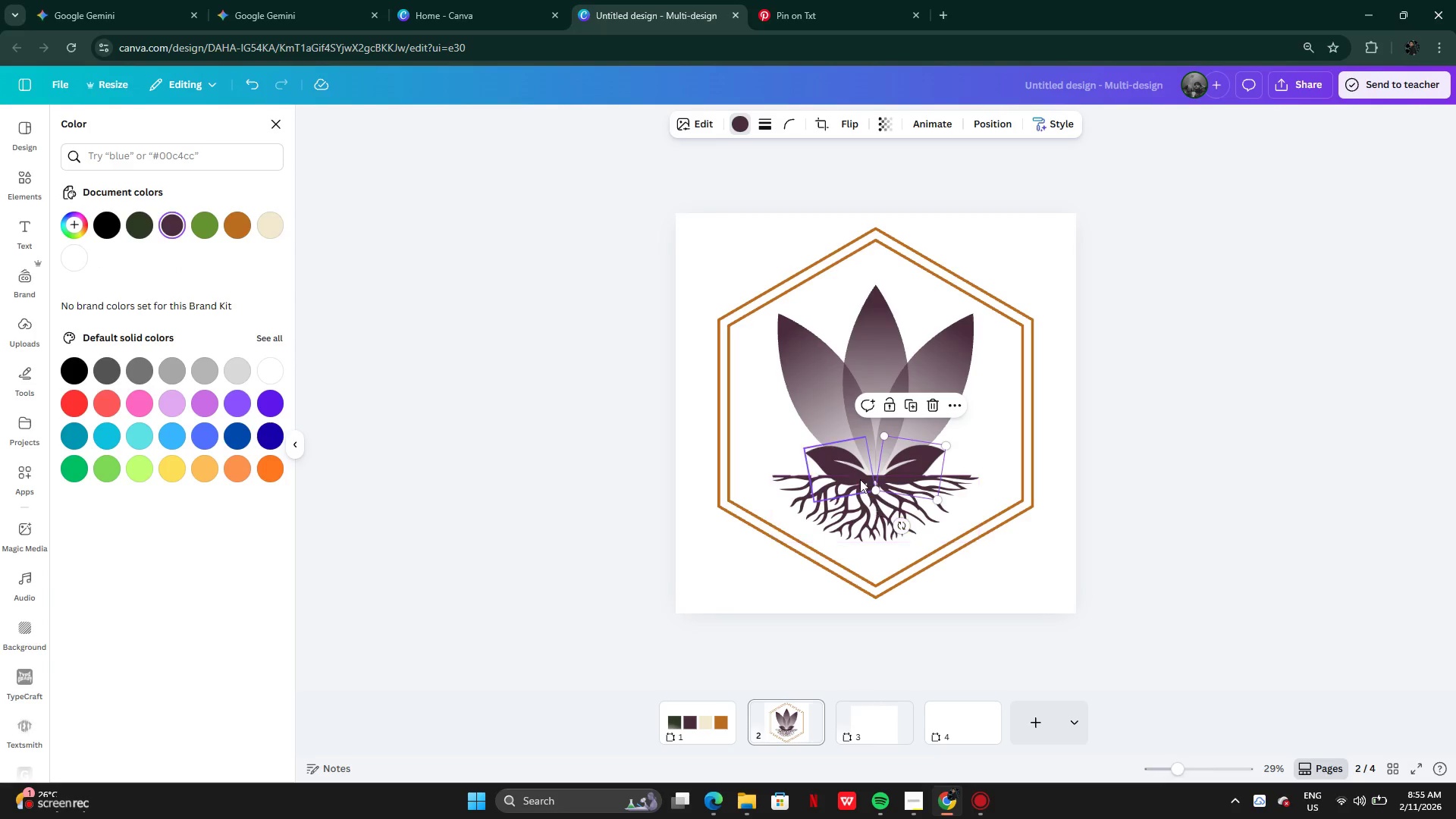 
left_click([823, 461])
 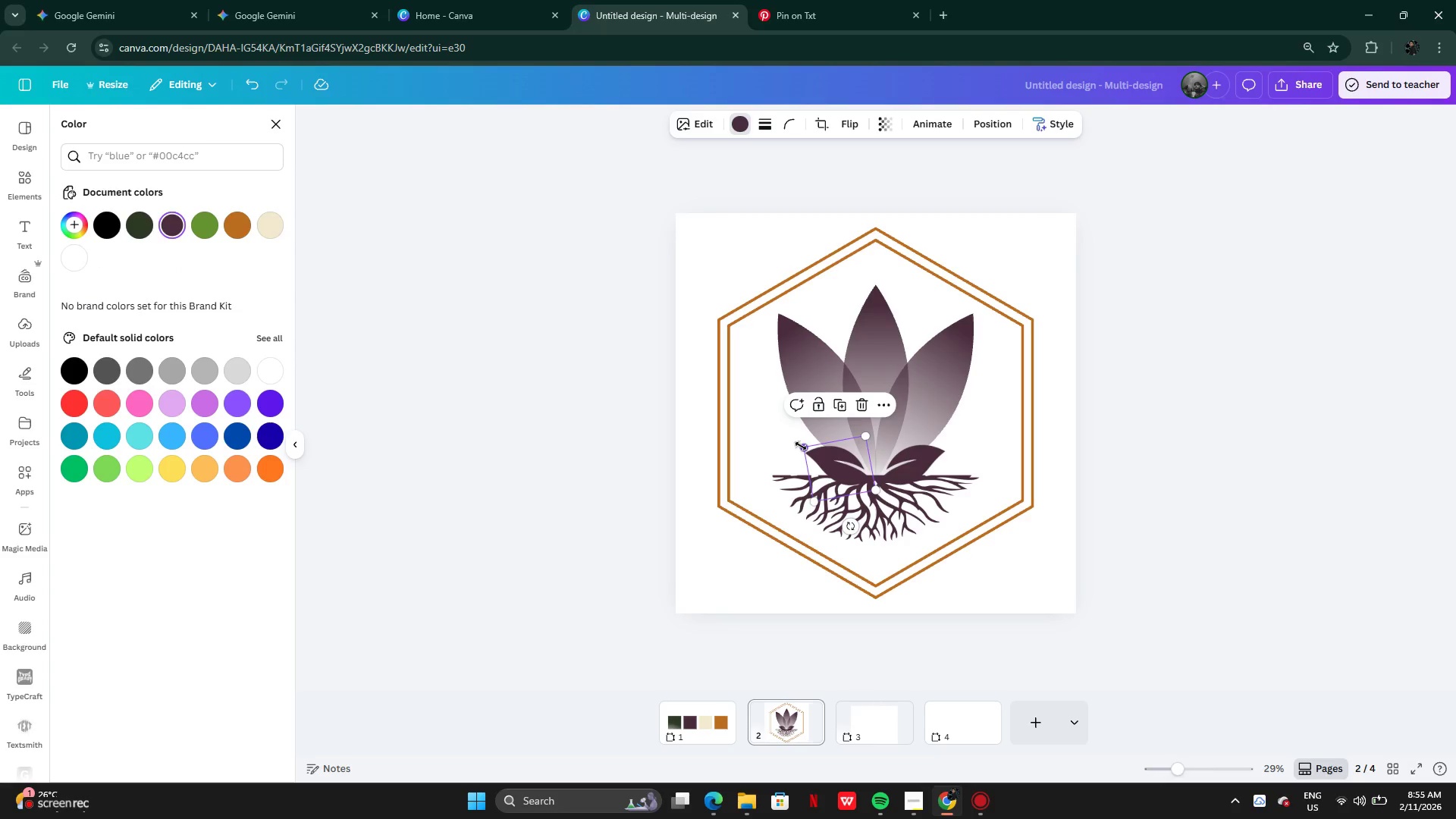 
left_click_drag(start_coordinate=[801, 446], to_coordinate=[819, 458])
 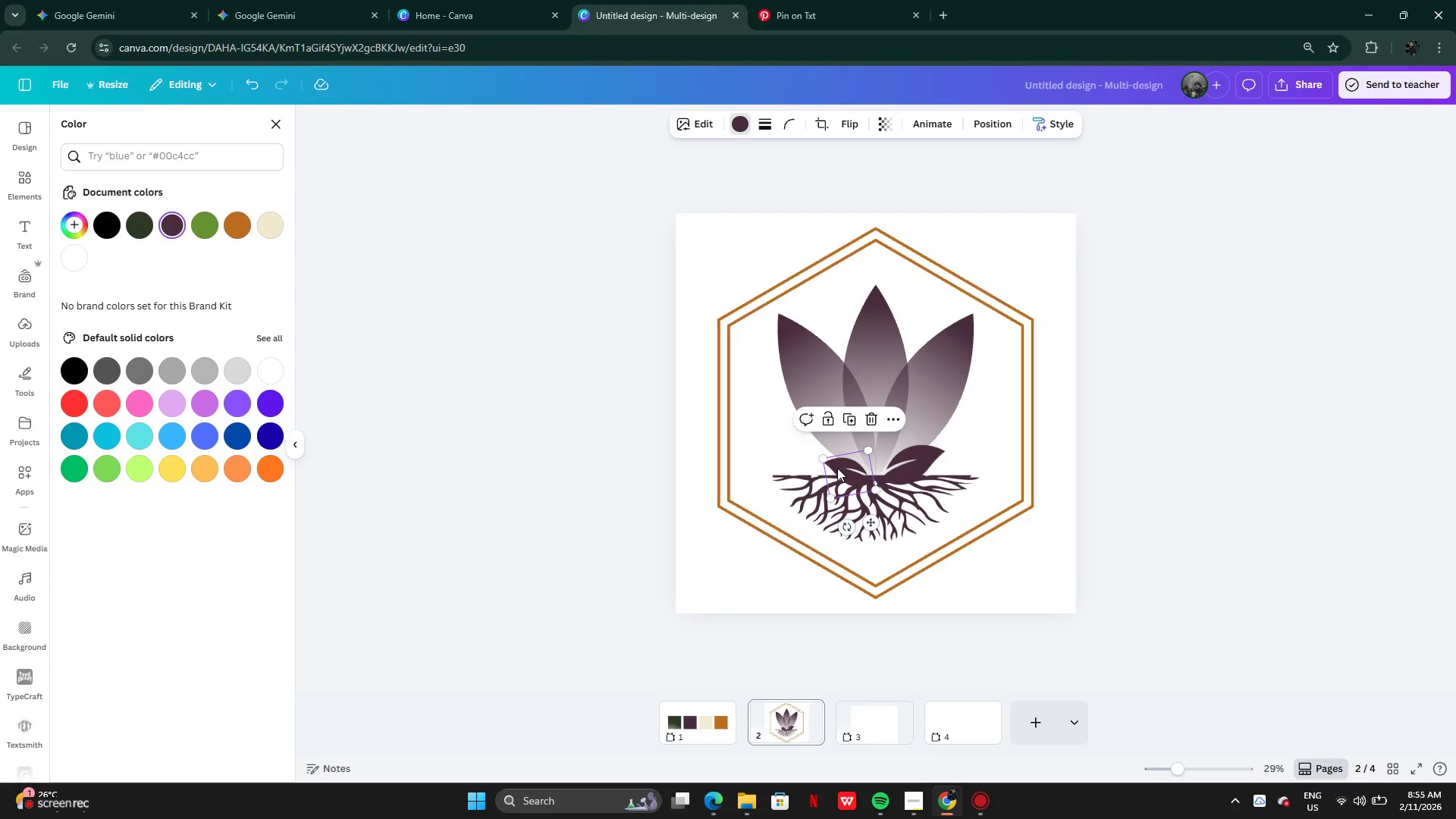 
left_click_drag(start_coordinate=[837, 468], to_coordinate=[827, 459])
 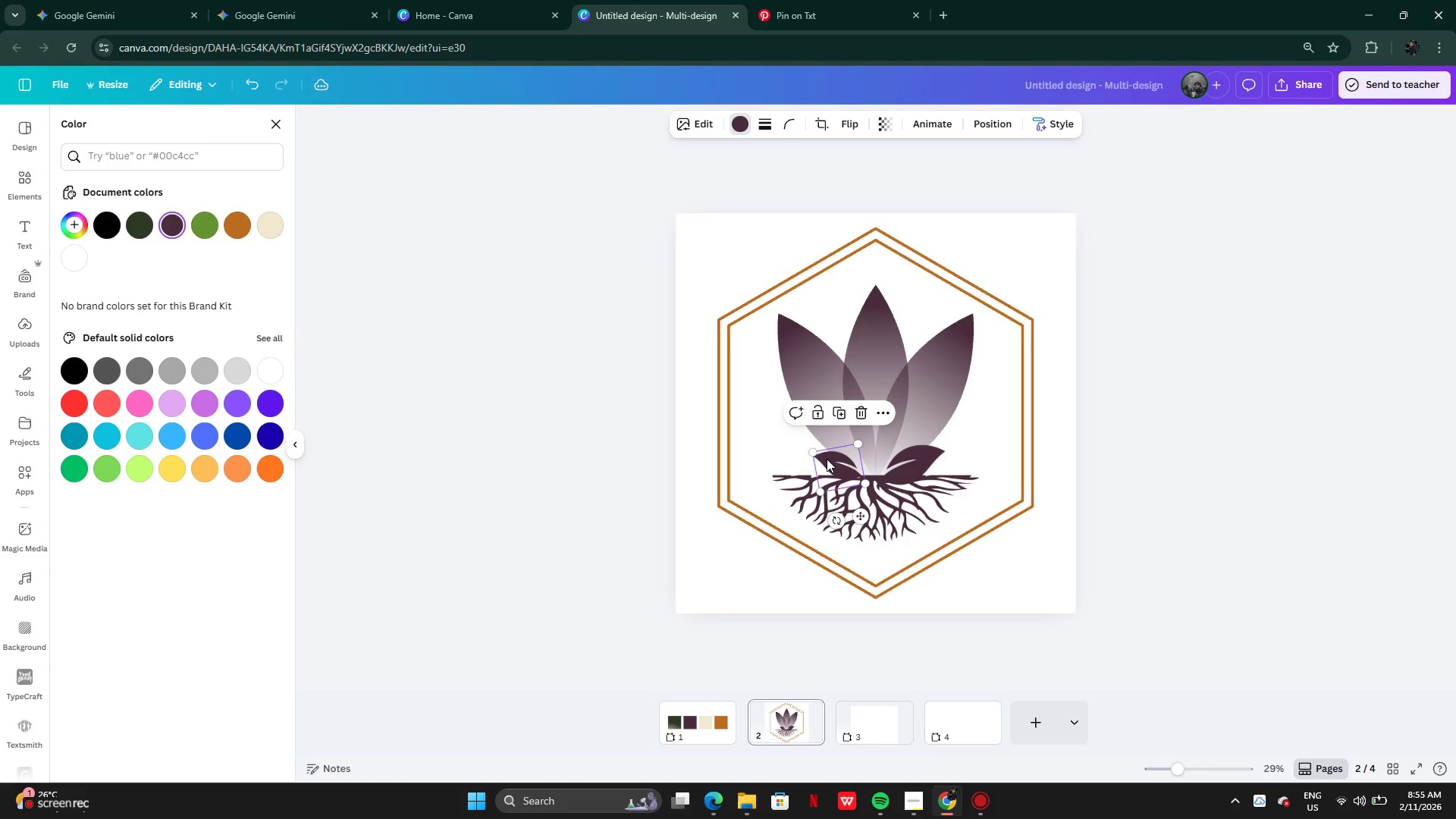 
left_click_drag(start_coordinate=[827, 459], to_coordinate=[836, 455])
 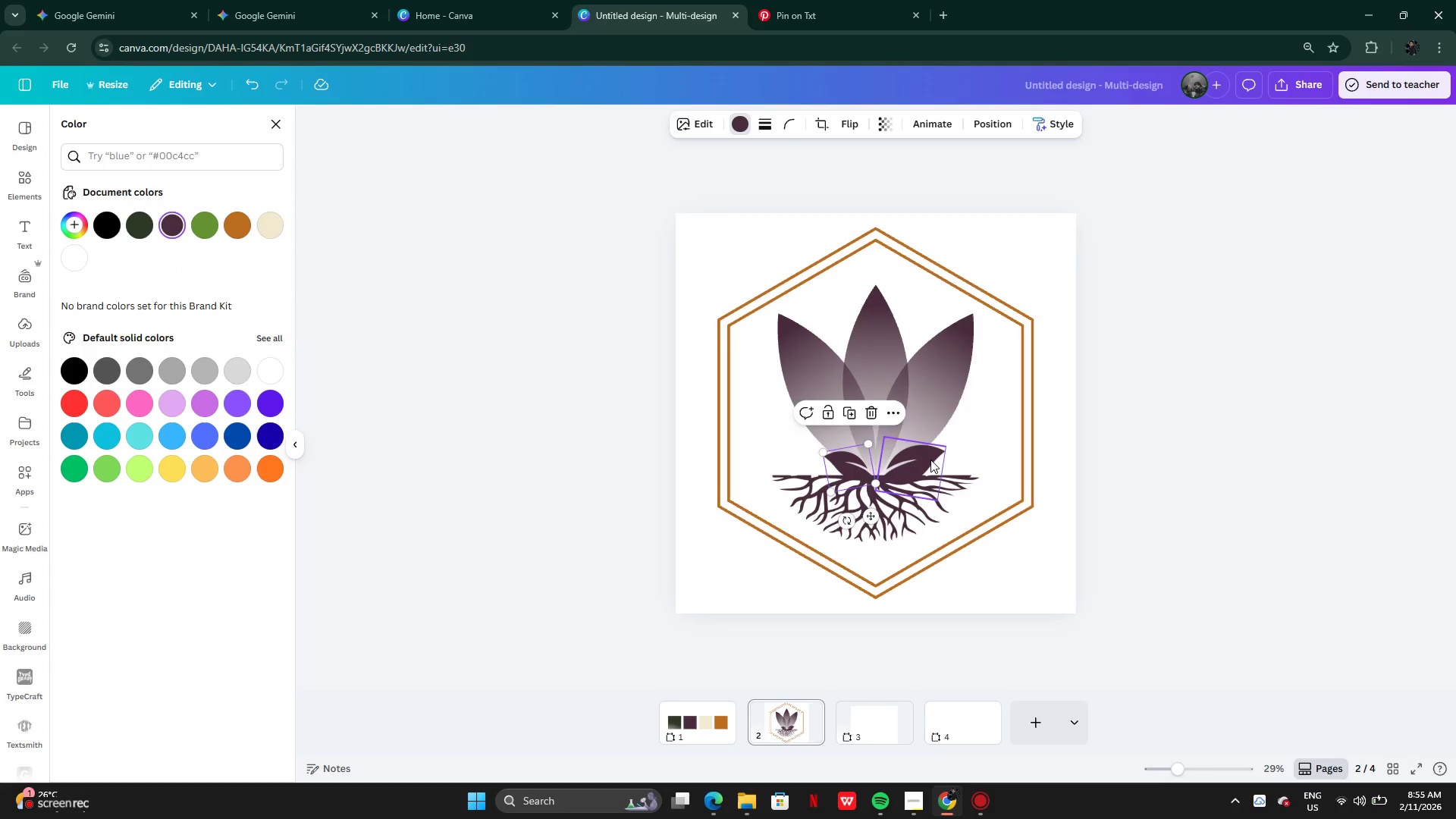 
left_click([930, 460])
 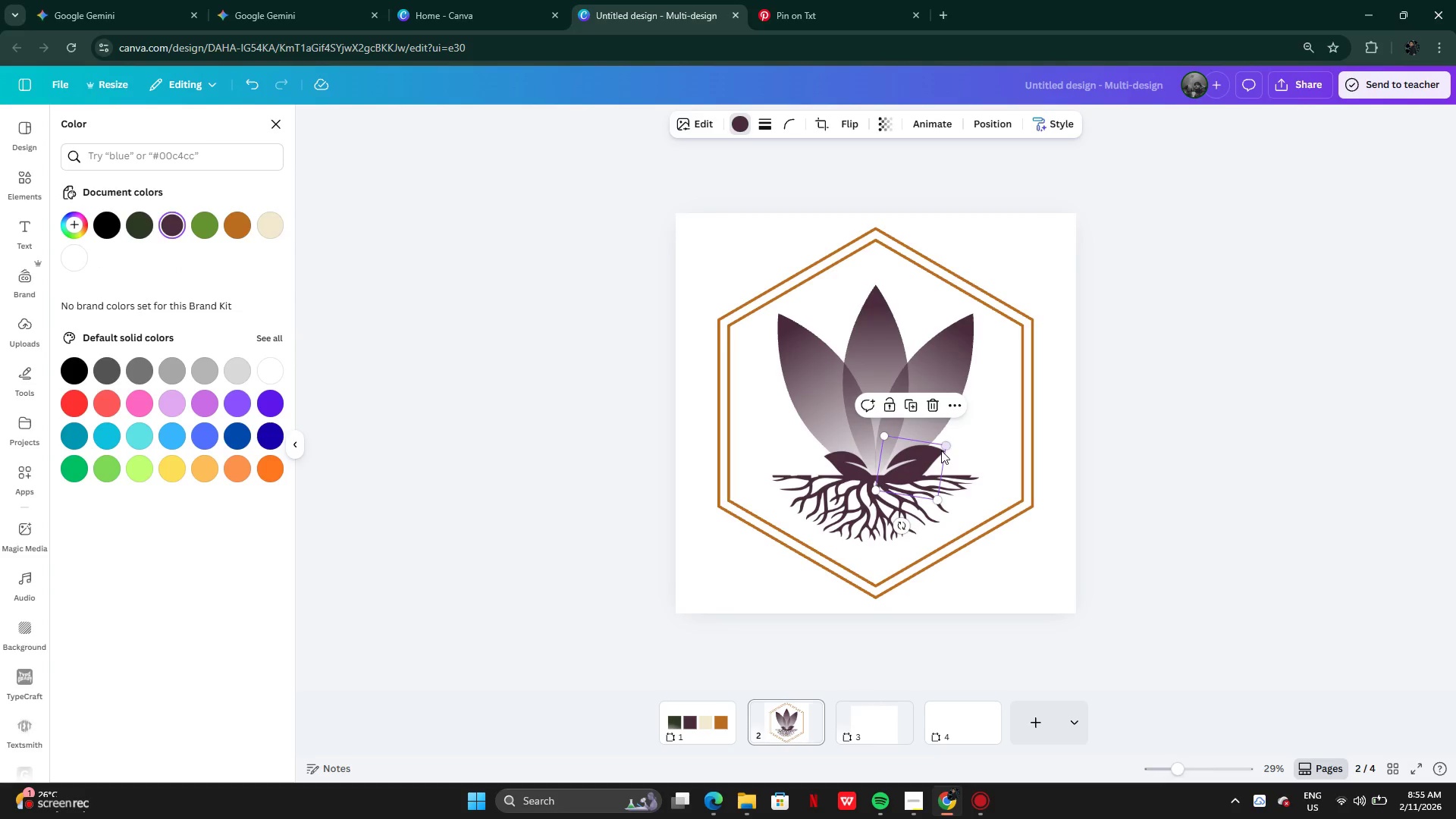 
left_click_drag(start_coordinate=[940, 450], to_coordinate=[915, 459])
 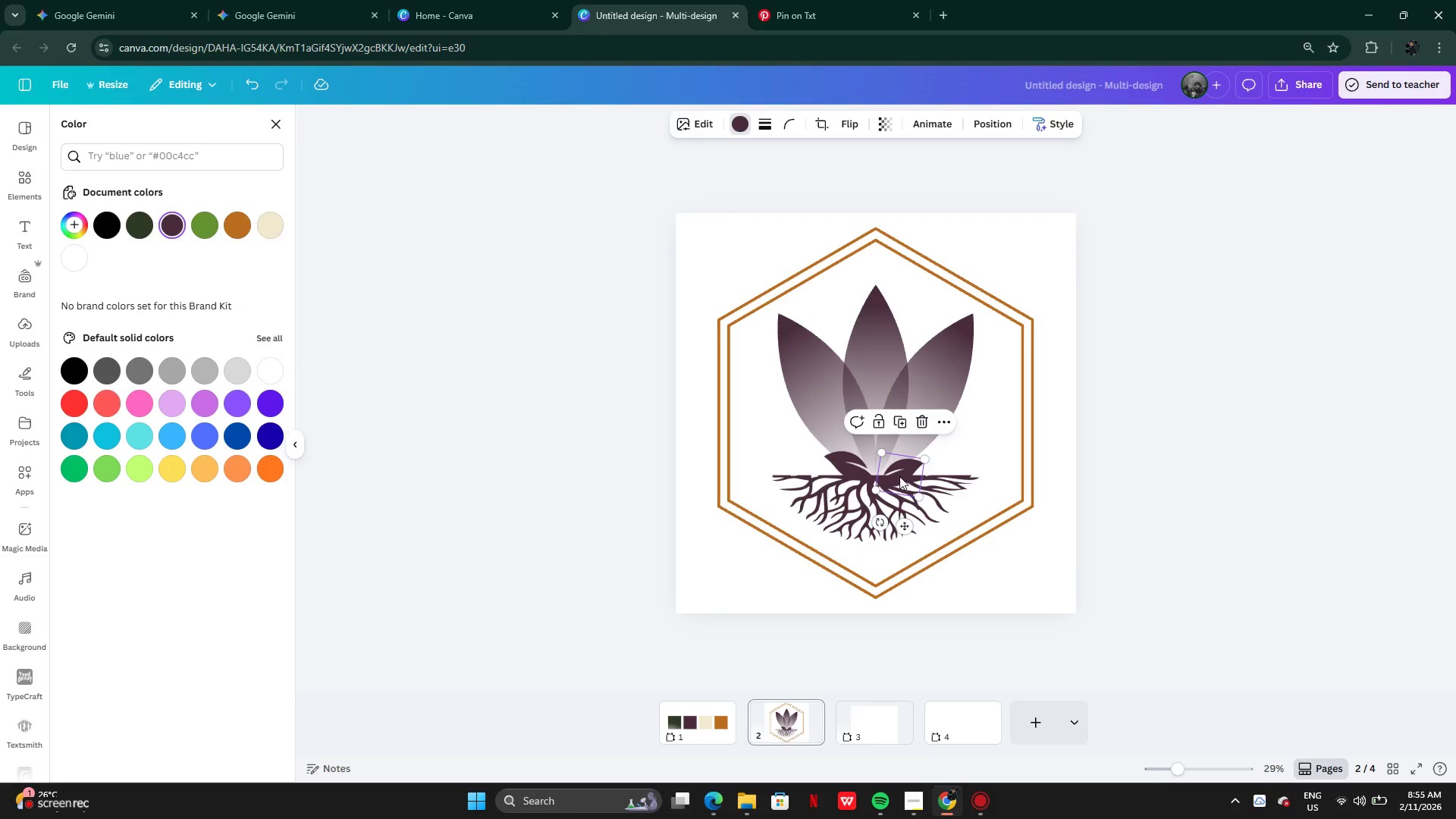 
left_click_drag(start_coordinate=[899, 476], to_coordinate=[902, 467])
 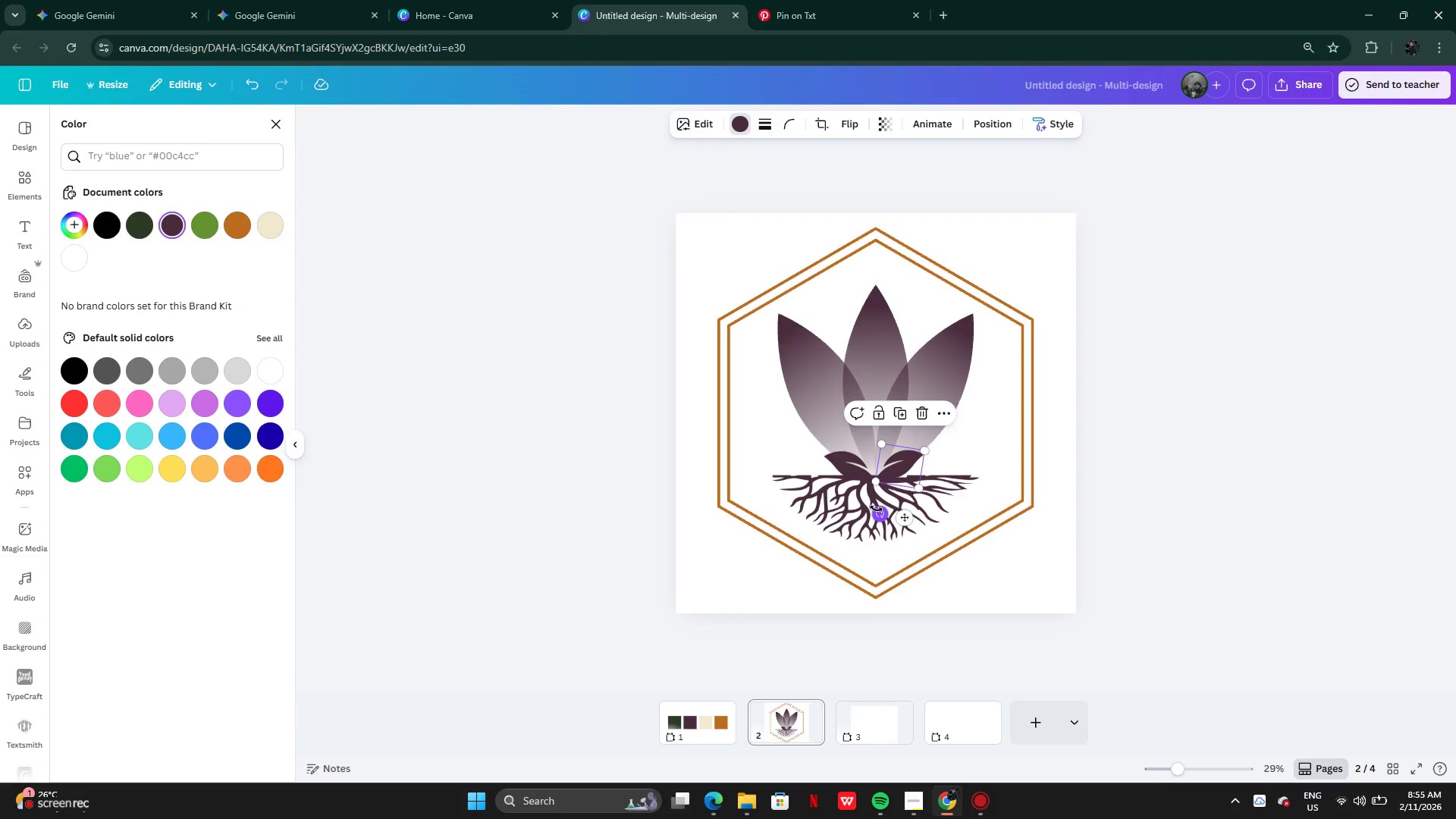 
left_click_drag(start_coordinate=[876, 509], to_coordinate=[865, 485])
 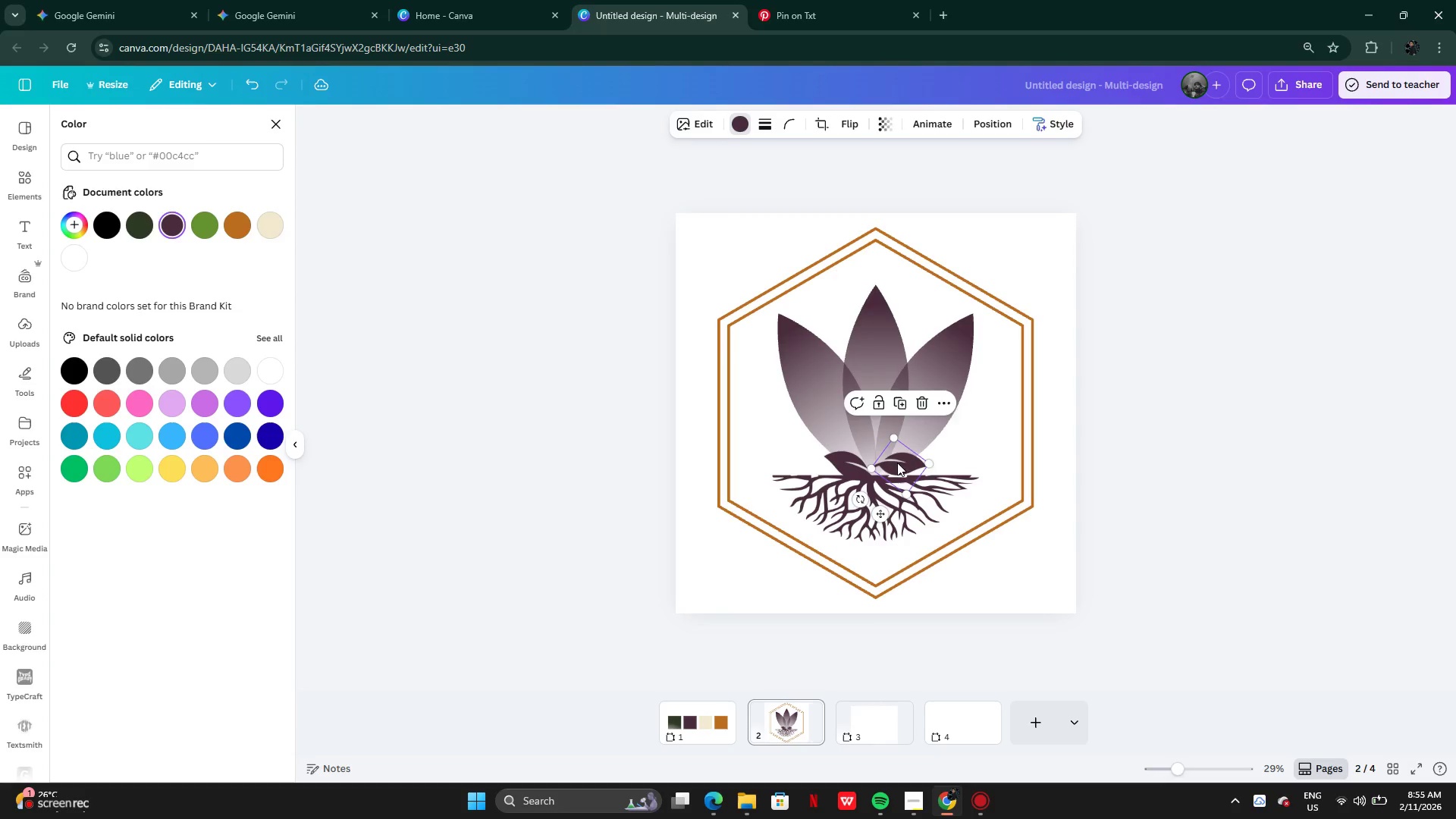 
left_click_drag(start_coordinate=[894, 463], to_coordinate=[902, 473])
 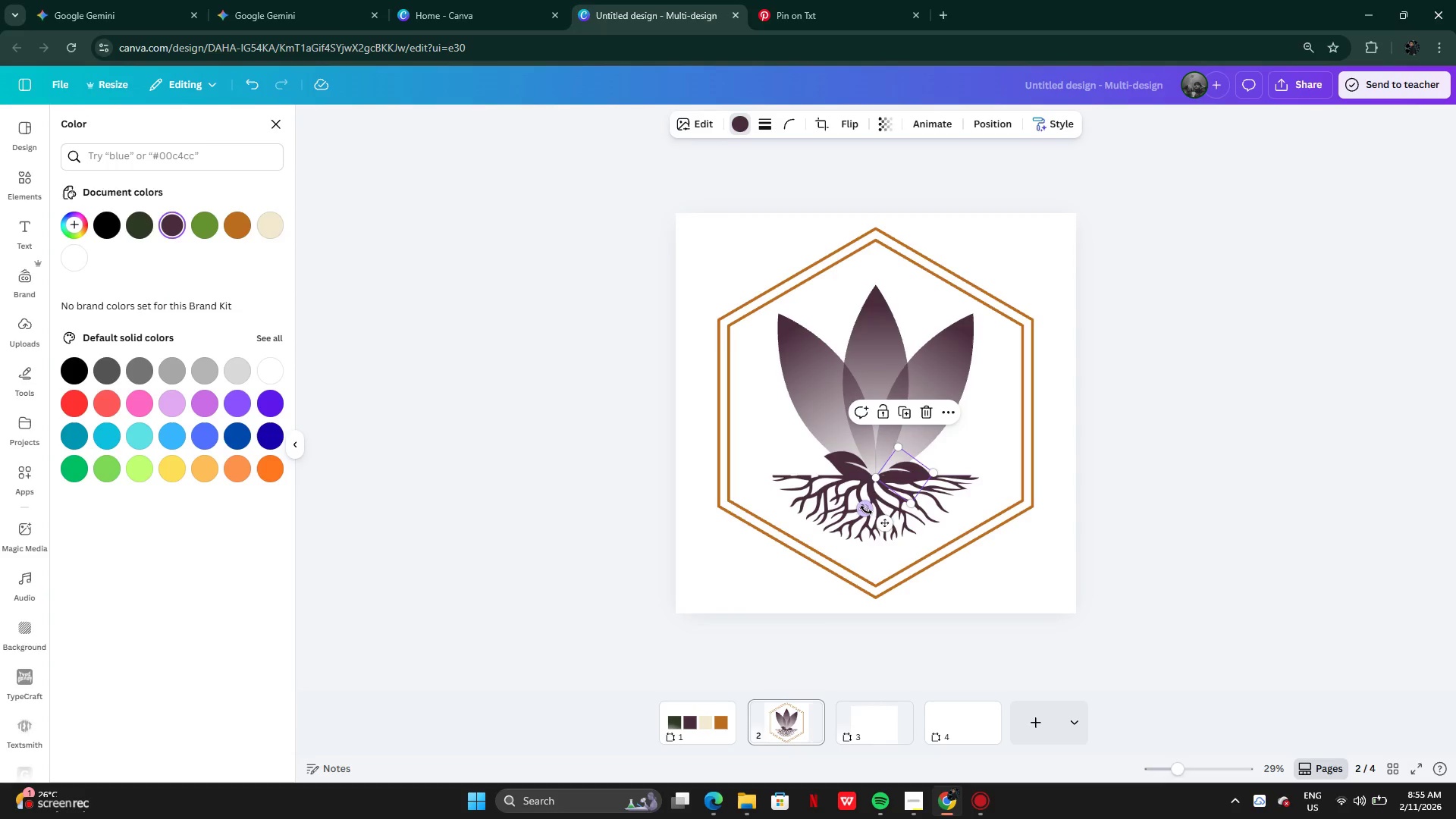 
left_click_drag(start_coordinate=[864, 507], to_coordinate=[878, 511])
 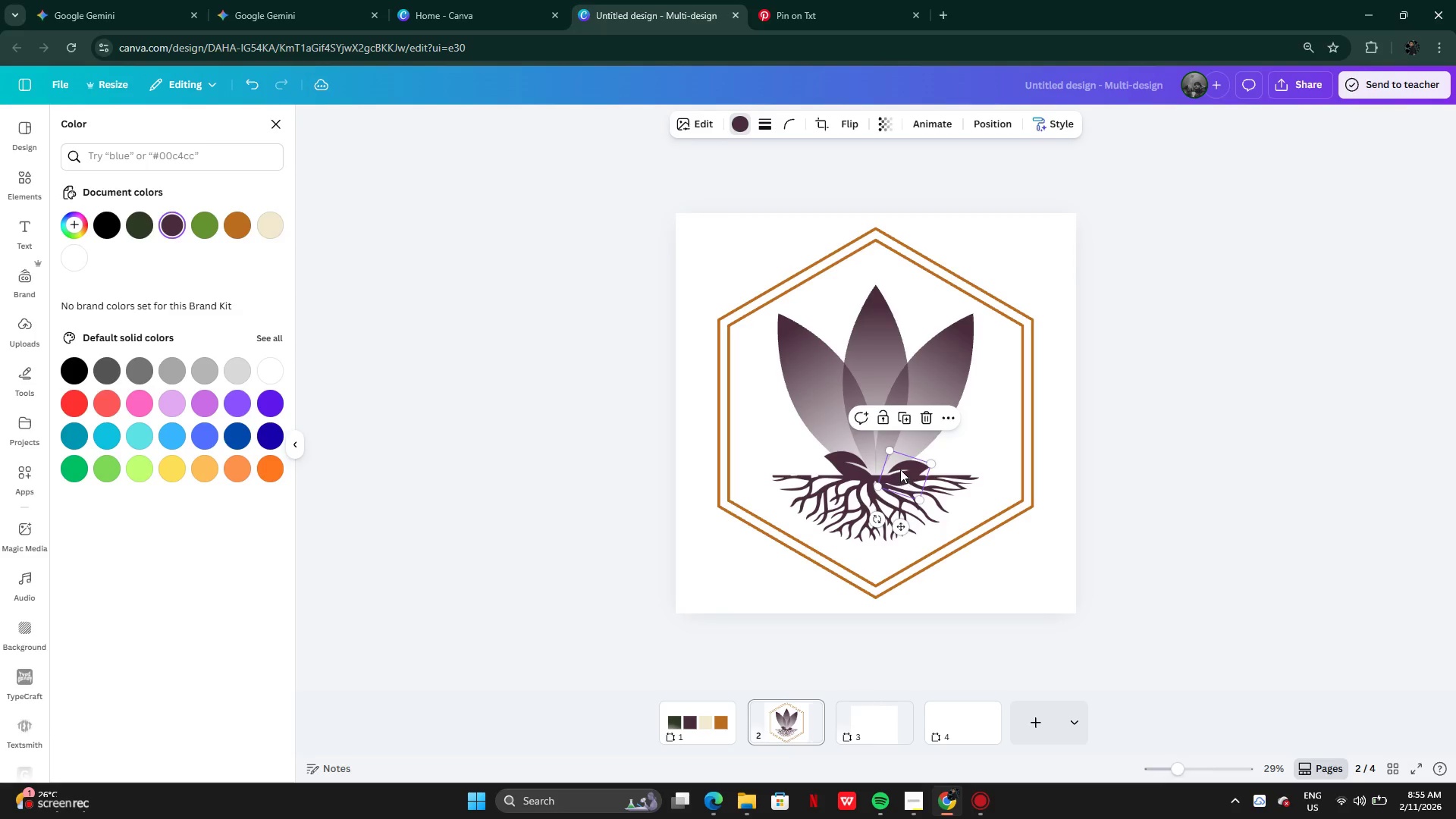 
left_click_drag(start_coordinate=[900, 468], to_coordinate=[910, 460])
 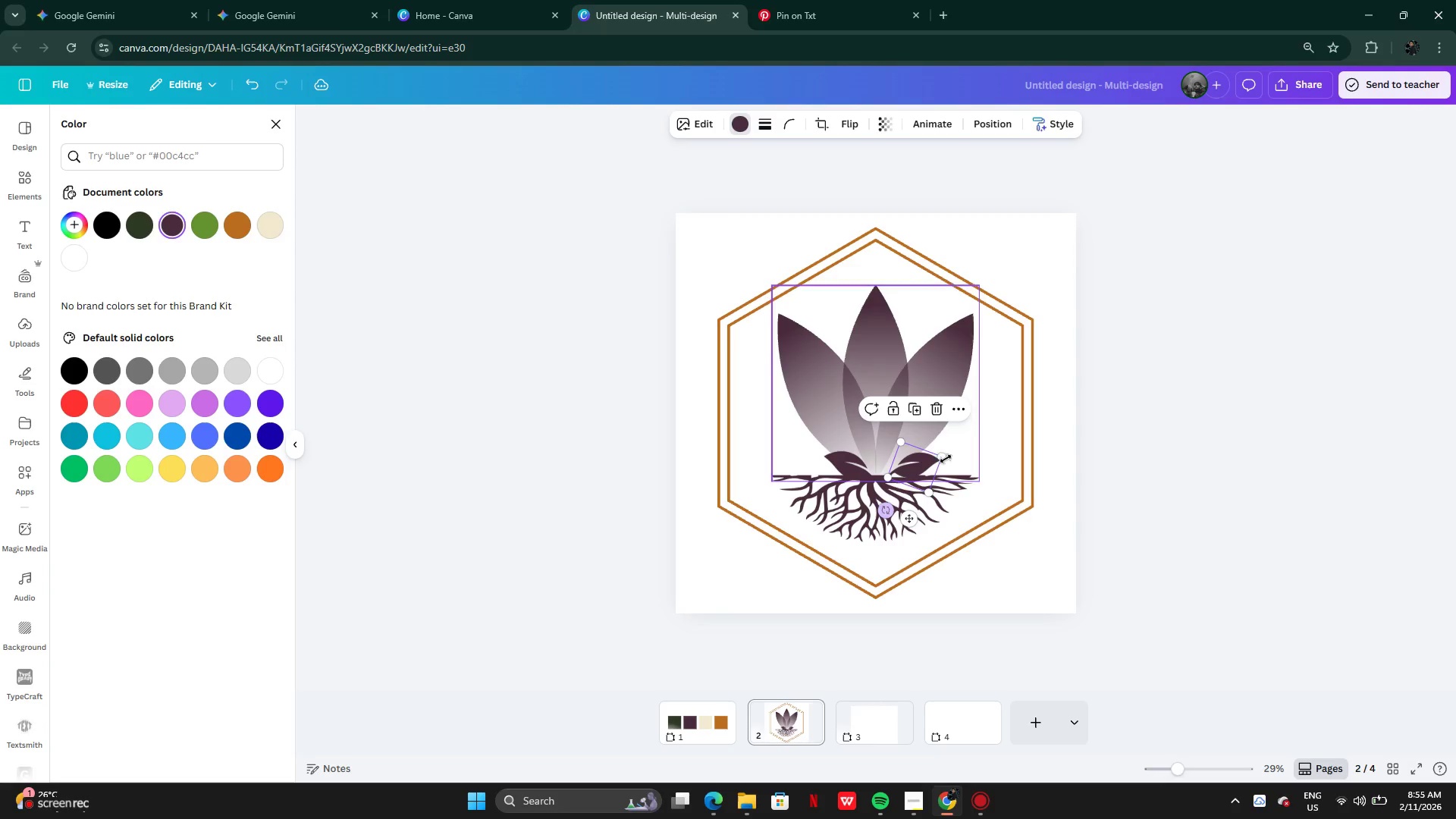 
left_click_drag(start_coordinate=[919, 465], to_coordinate=[913, 469])
 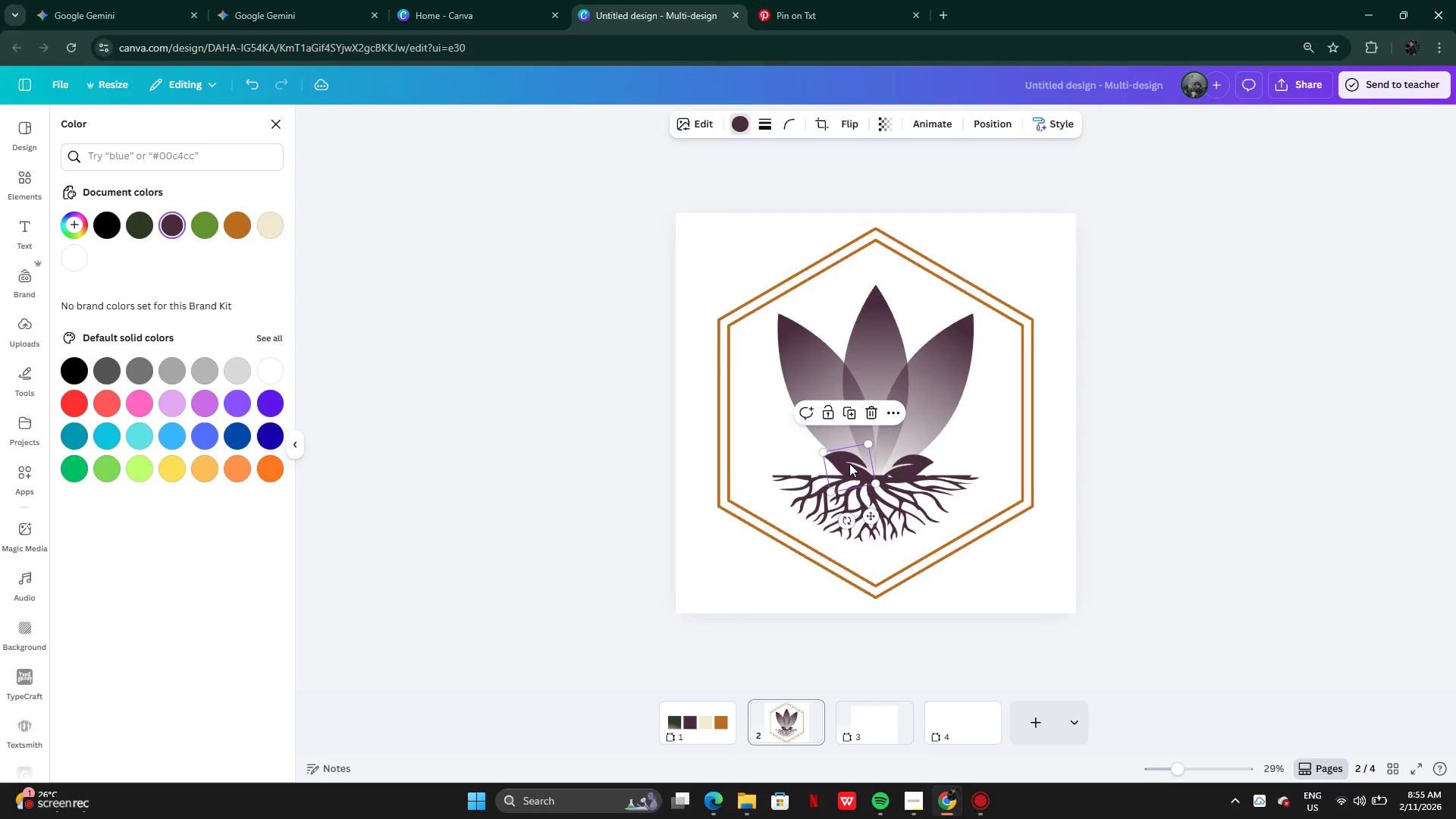 
left_click_drag(start_coordinate=[849, 463], to_coordinate=[843, 463])
 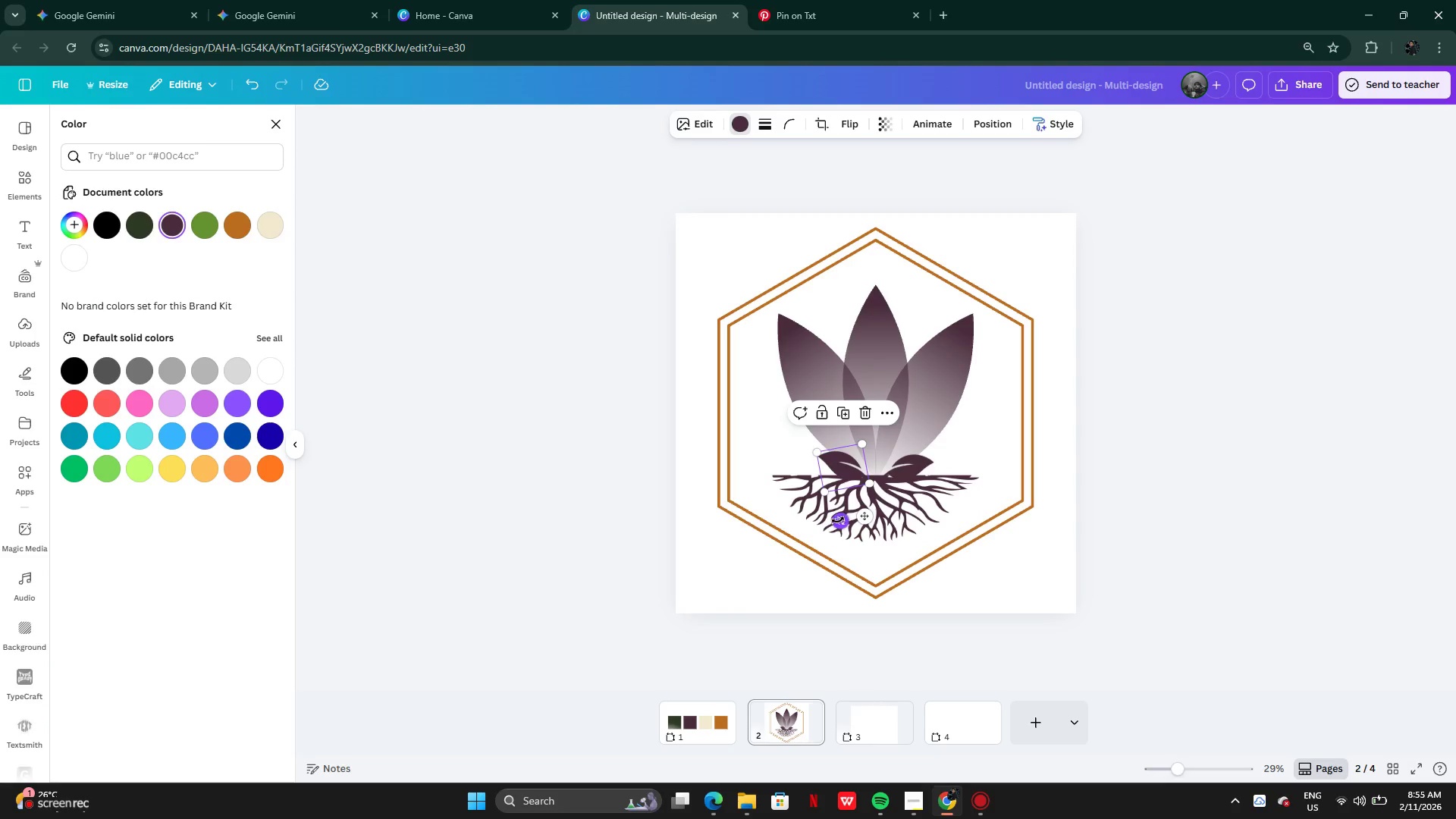 
left_click_drag(start_coordinate=[837, 521], to_coordinate=[850, 520])
 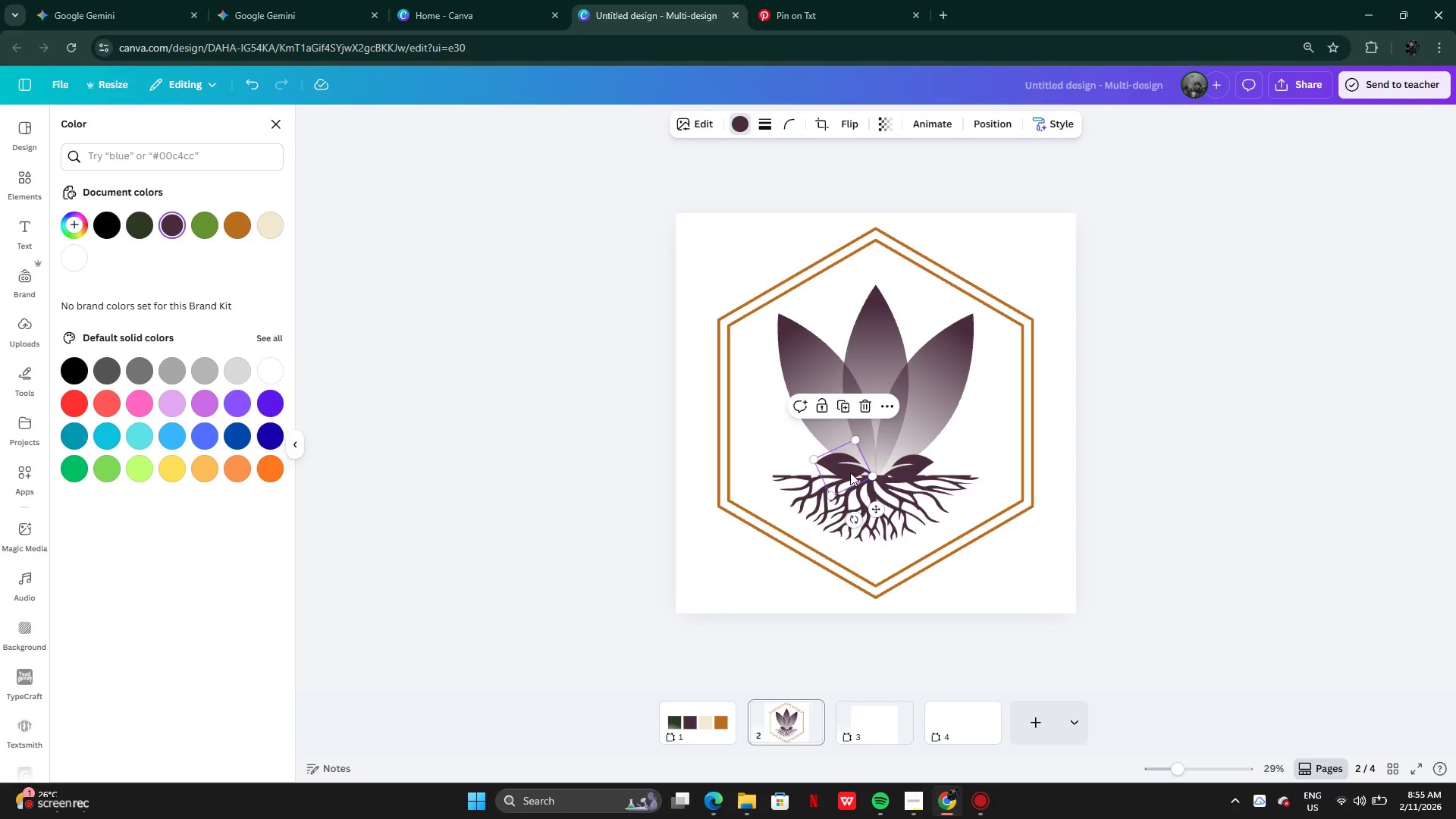 
left_click_drag(start_coordinate=[850, 471], to_coordinate=[849, 475])
 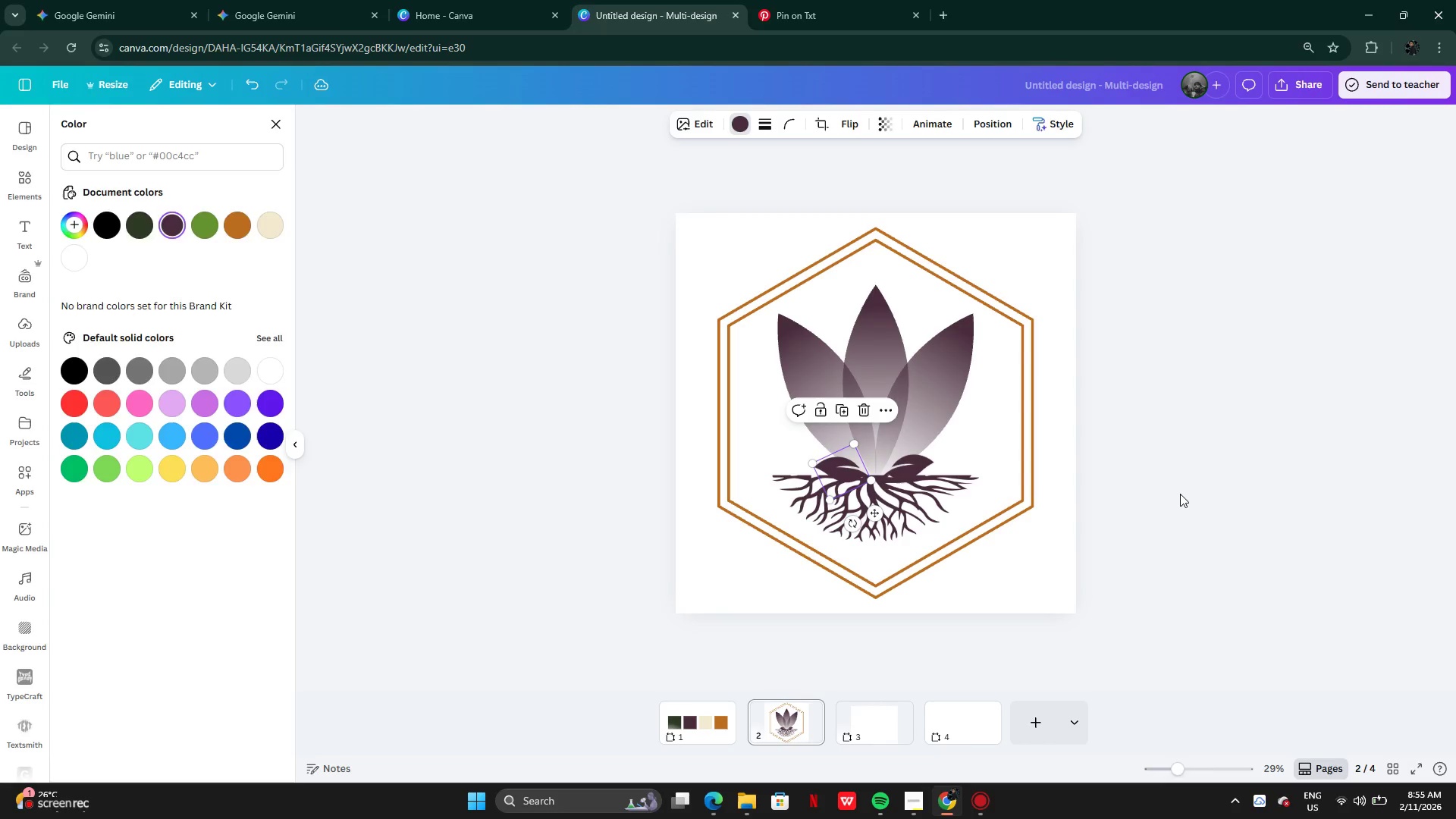 
double_click([1180, 494])
 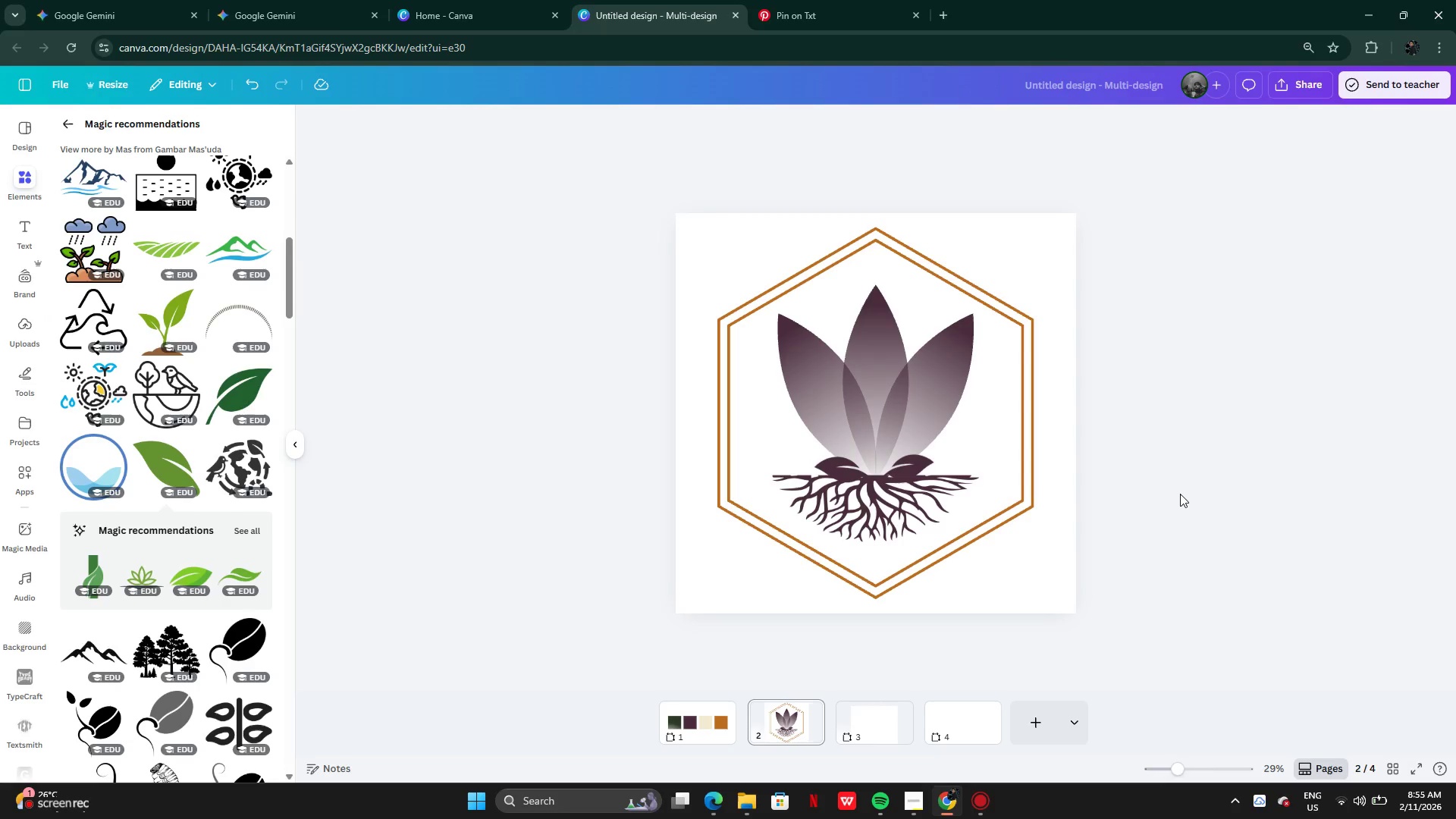 
wait(10.36)
 